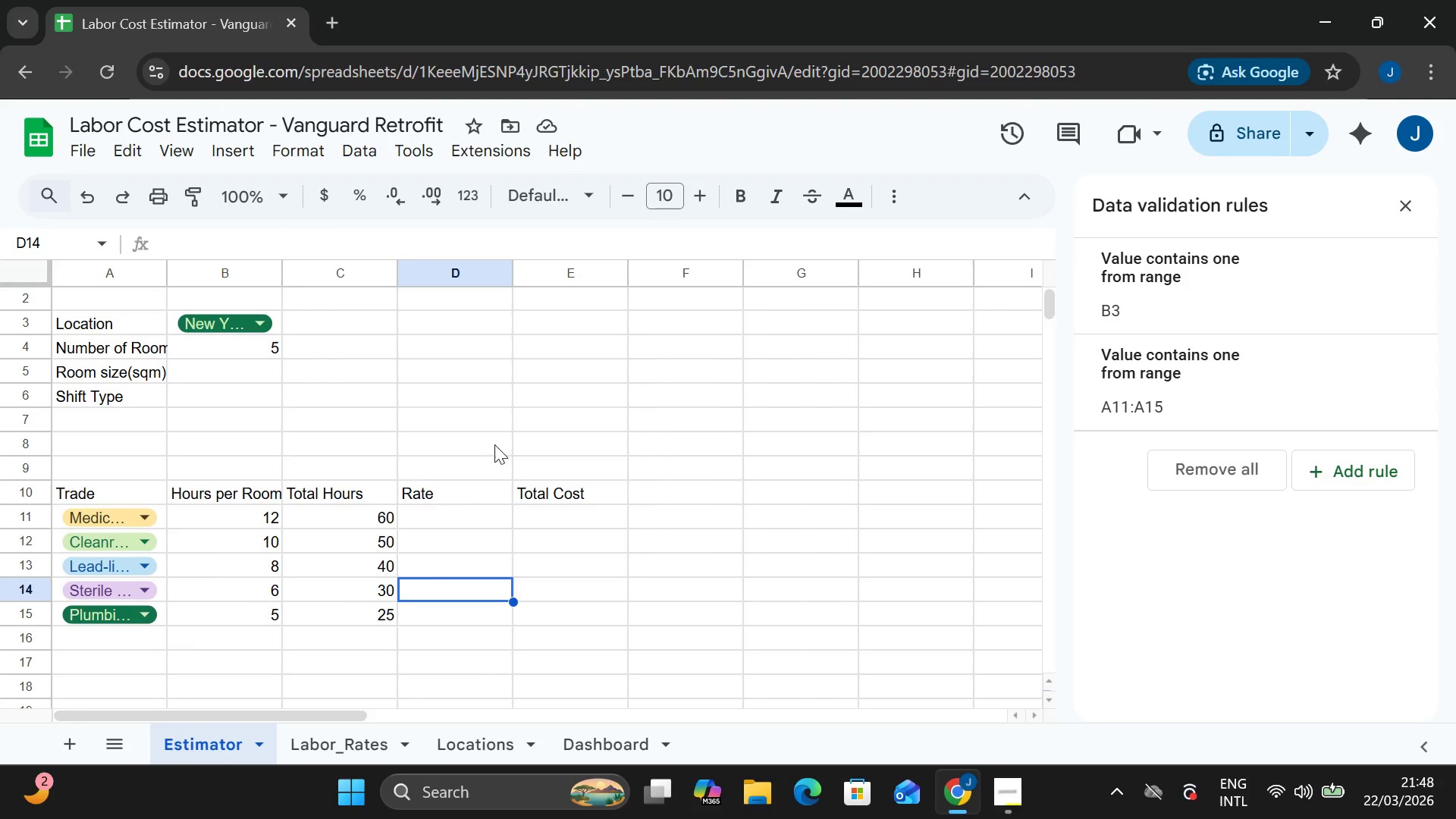 
double_click([402, 514])
 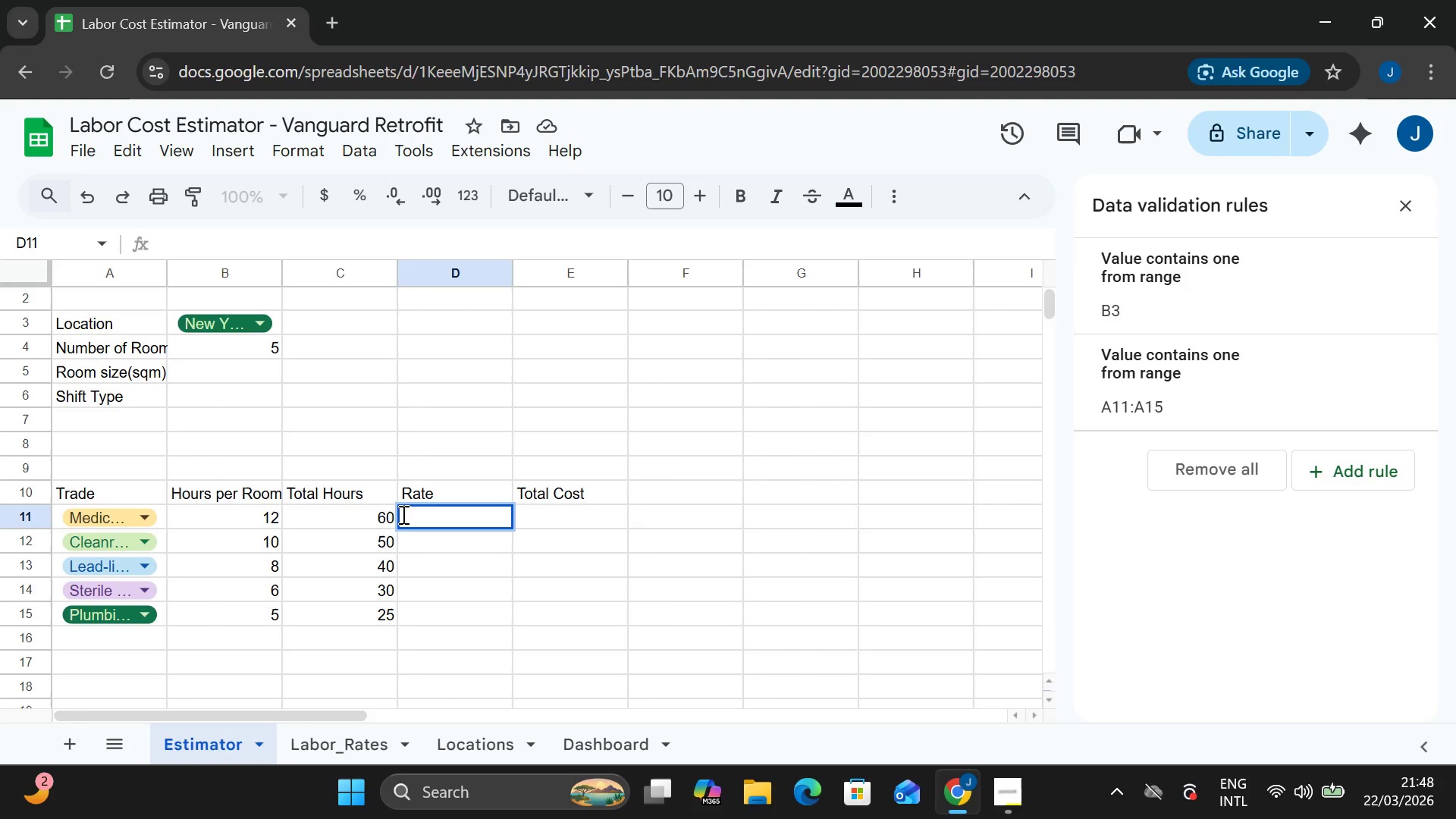 
type(=XLOOKUP)
 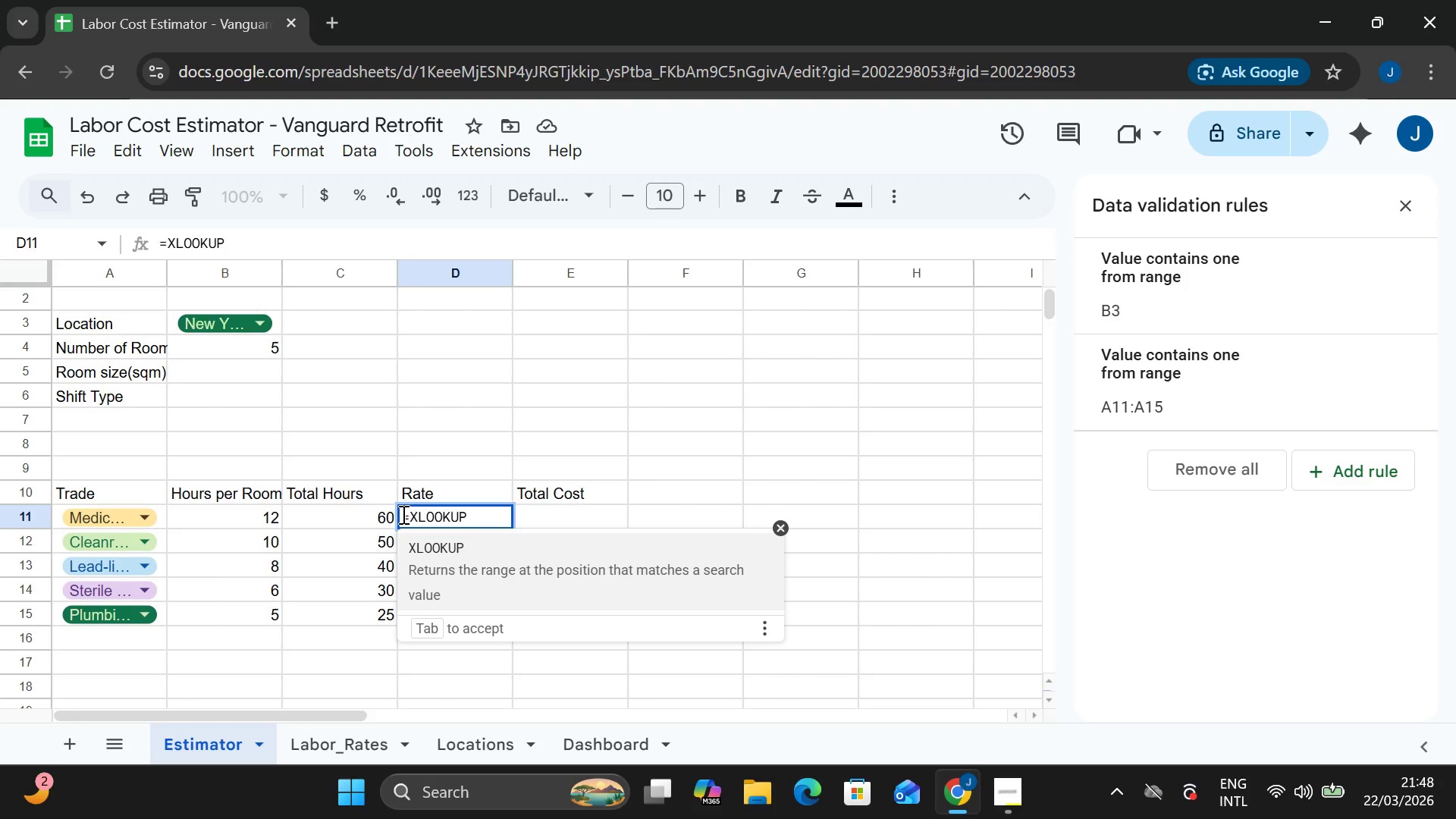 
type((A11, Labor_Rates!A2:A2)
key(Backspace)
type(6, Labor_Rates!)
 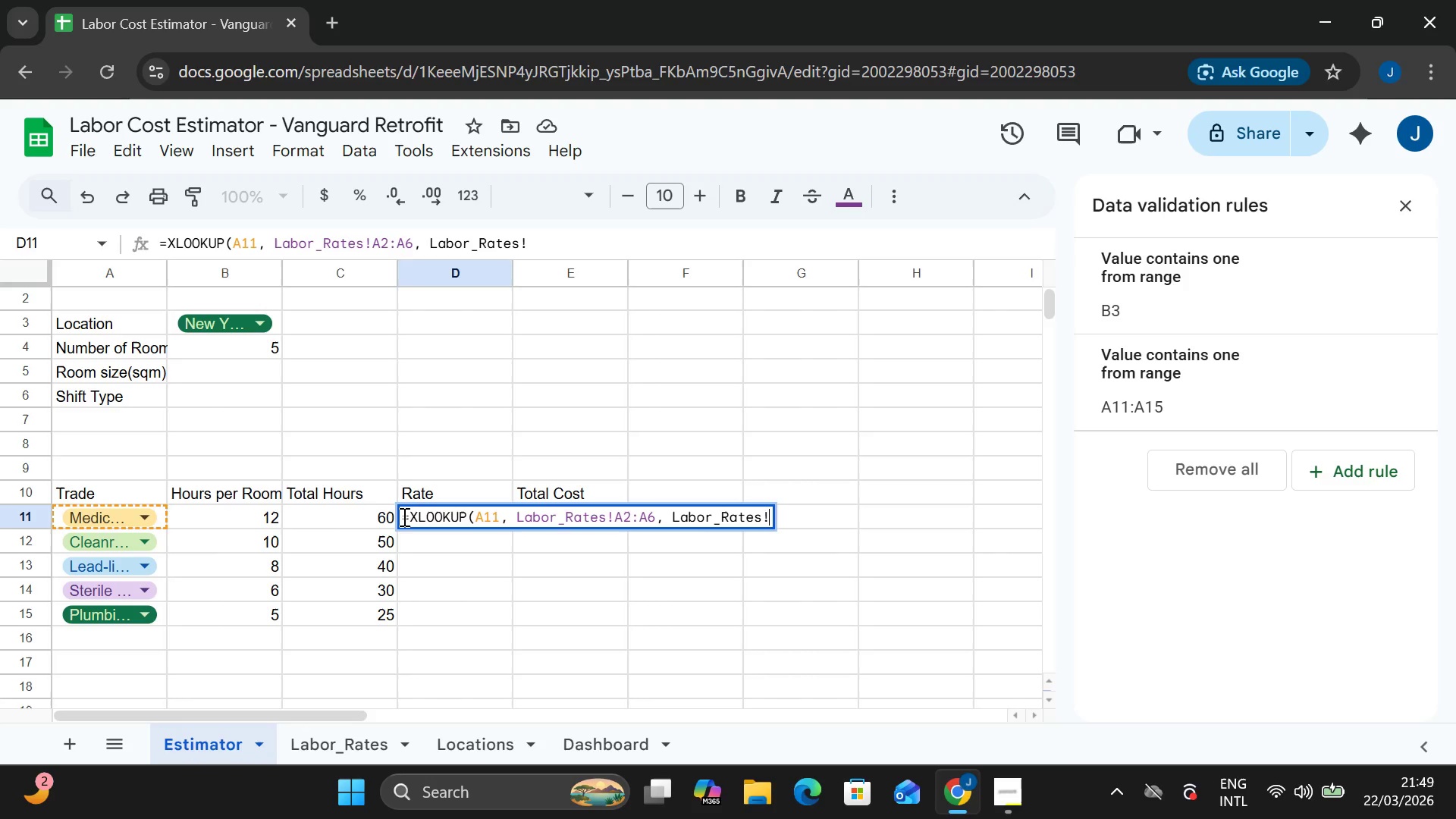 
left_click([403, 516])
 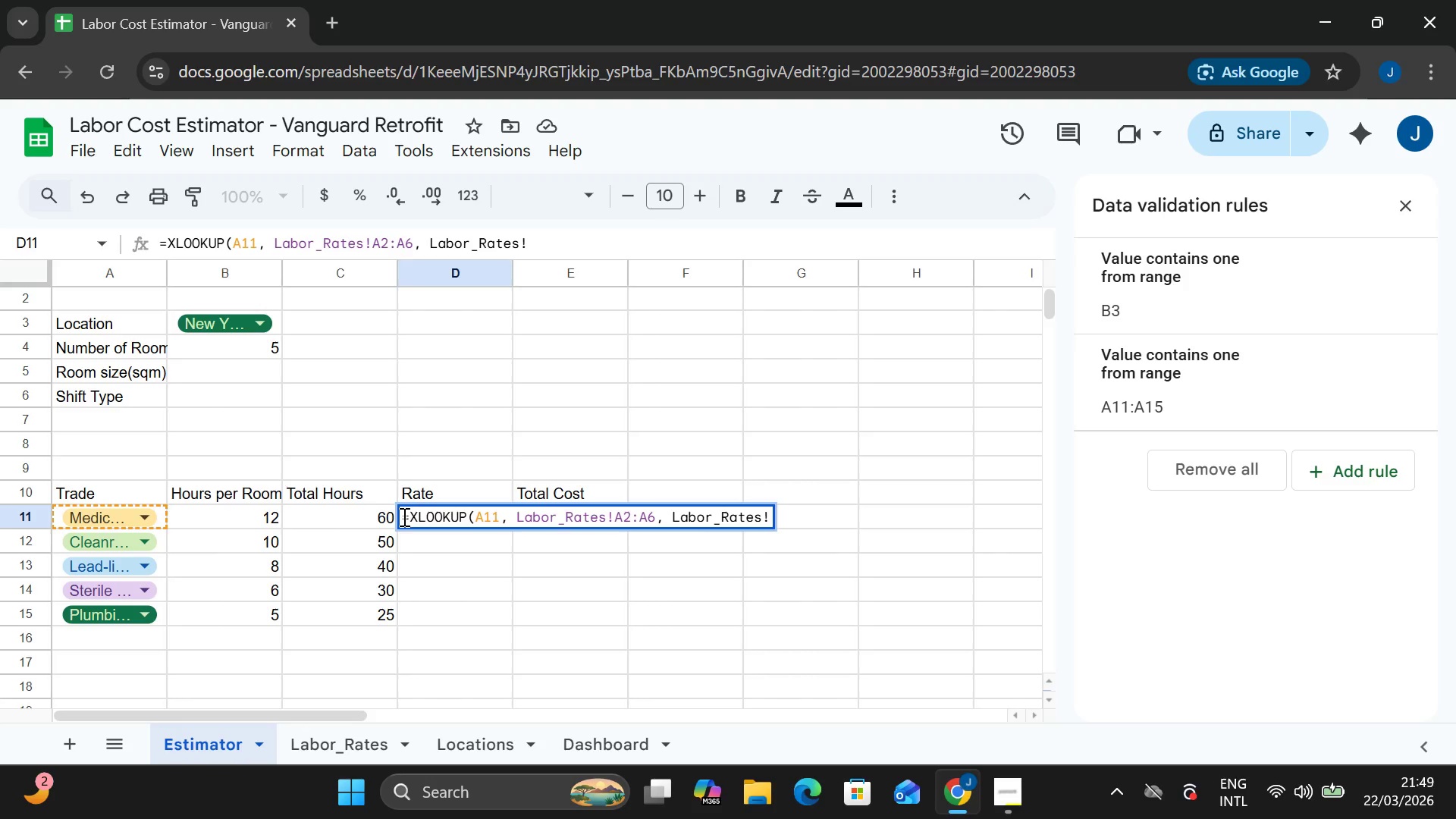 
key(CapsLock)
 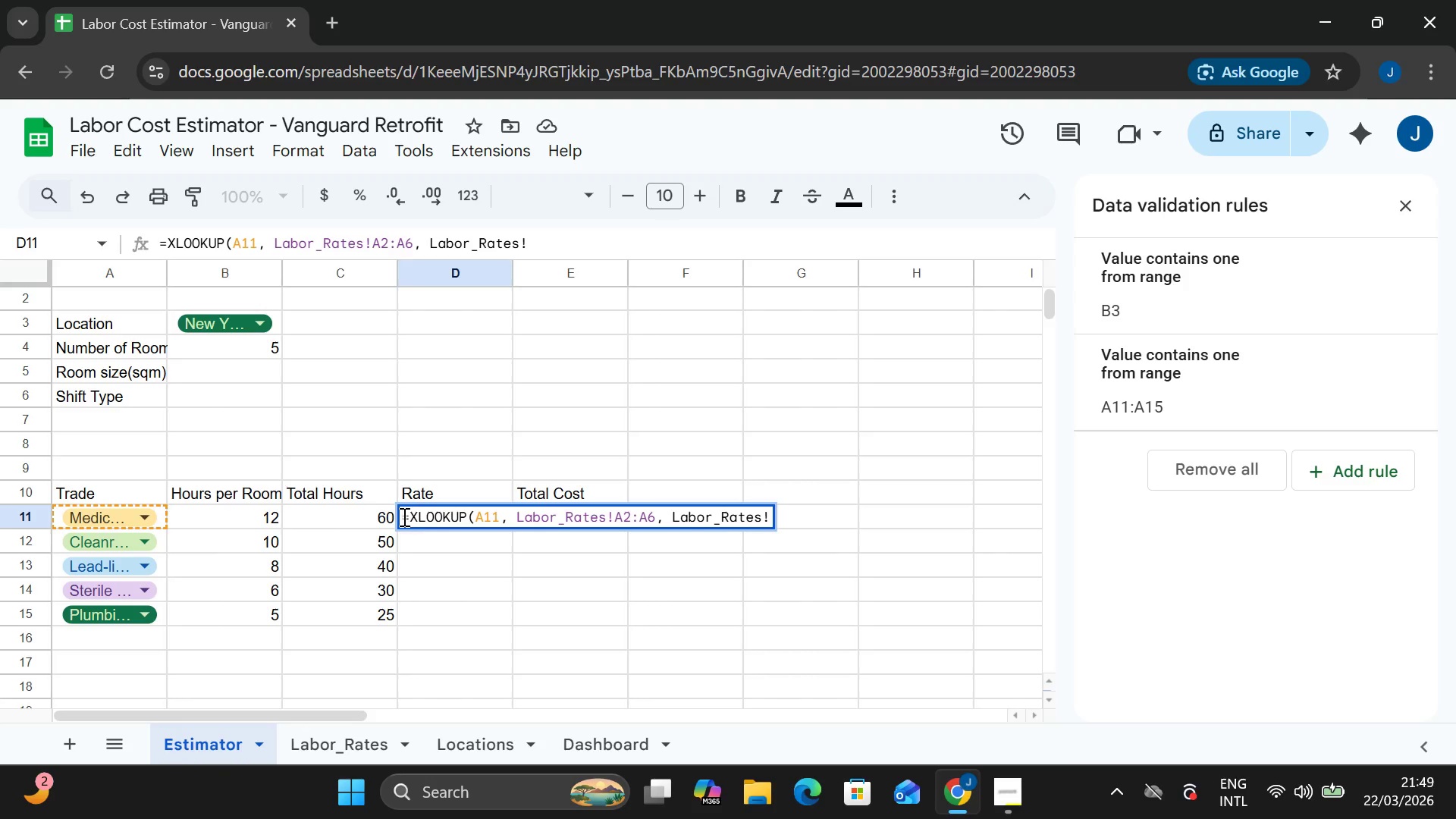 
key(B)
 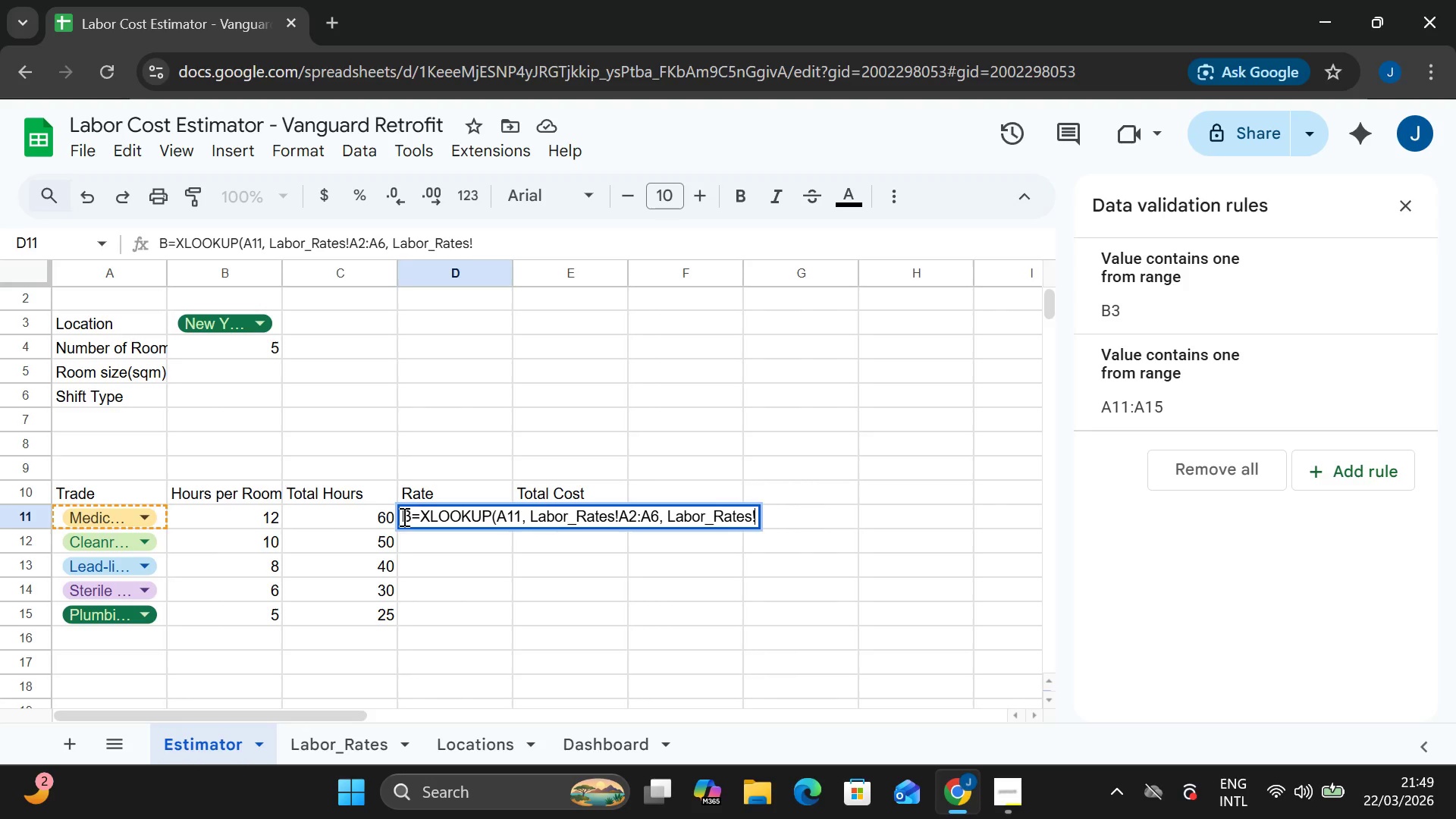 
key(CapsLock)
 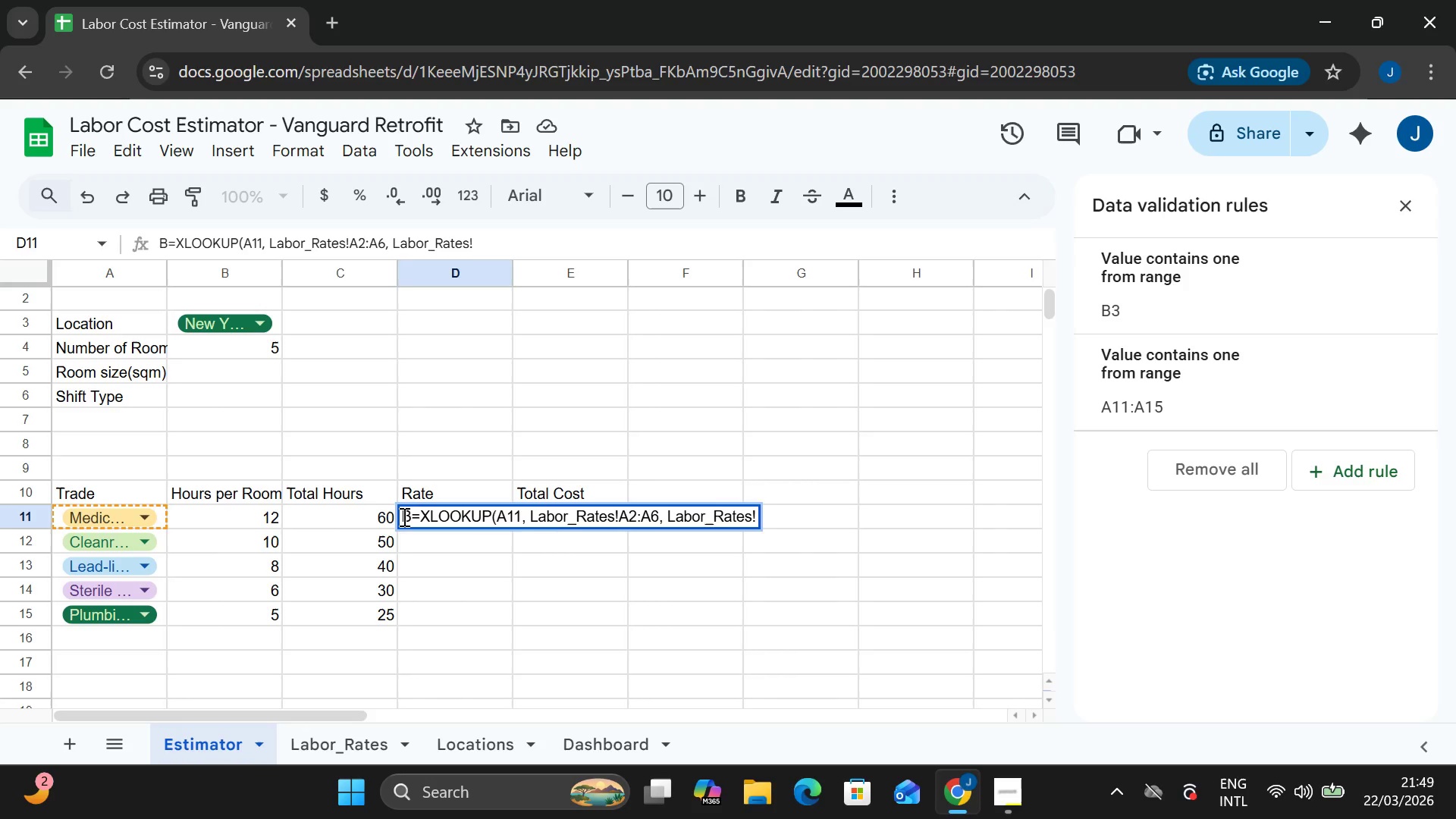 
key(2)
 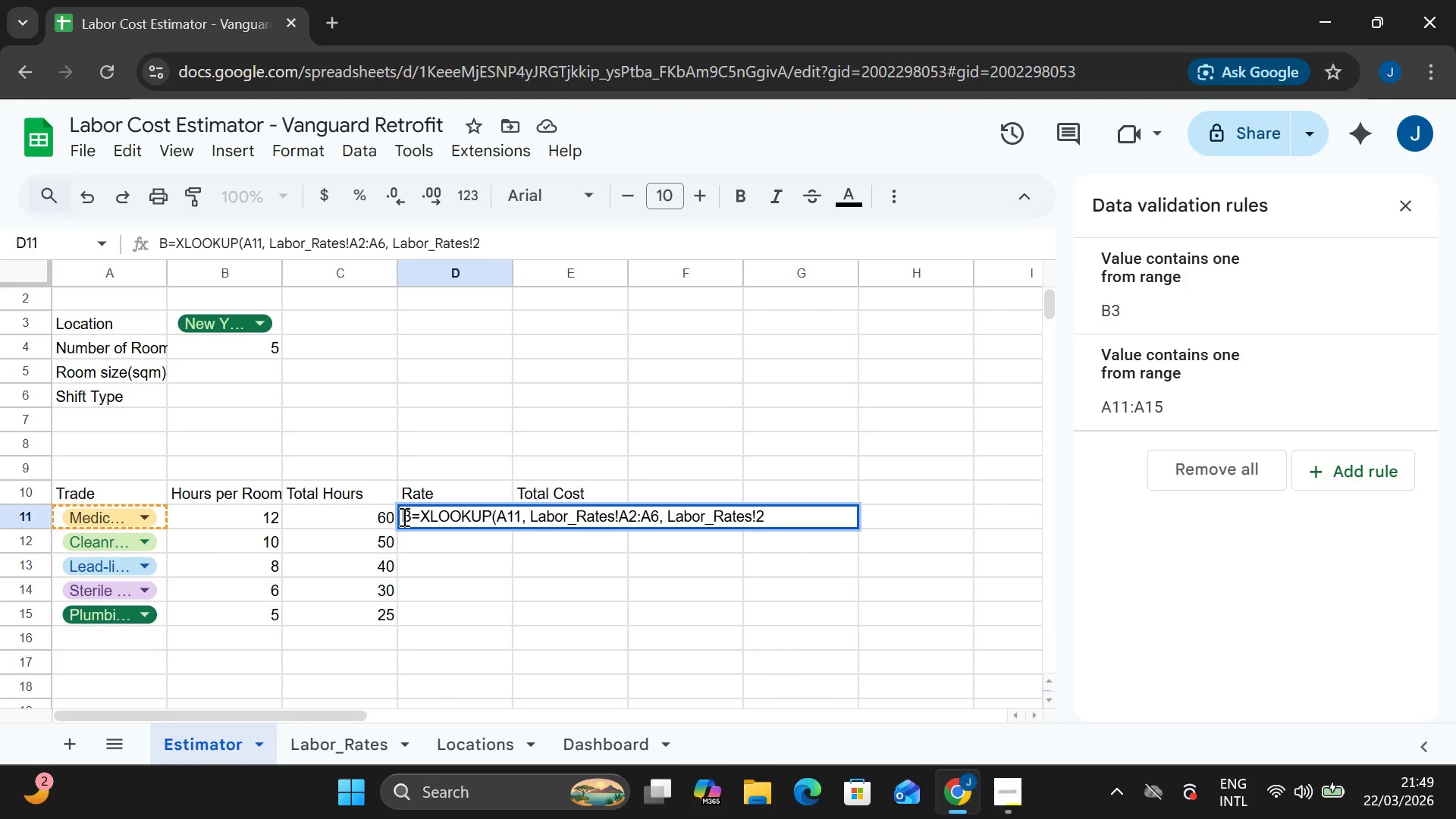 
key(Backspace)
 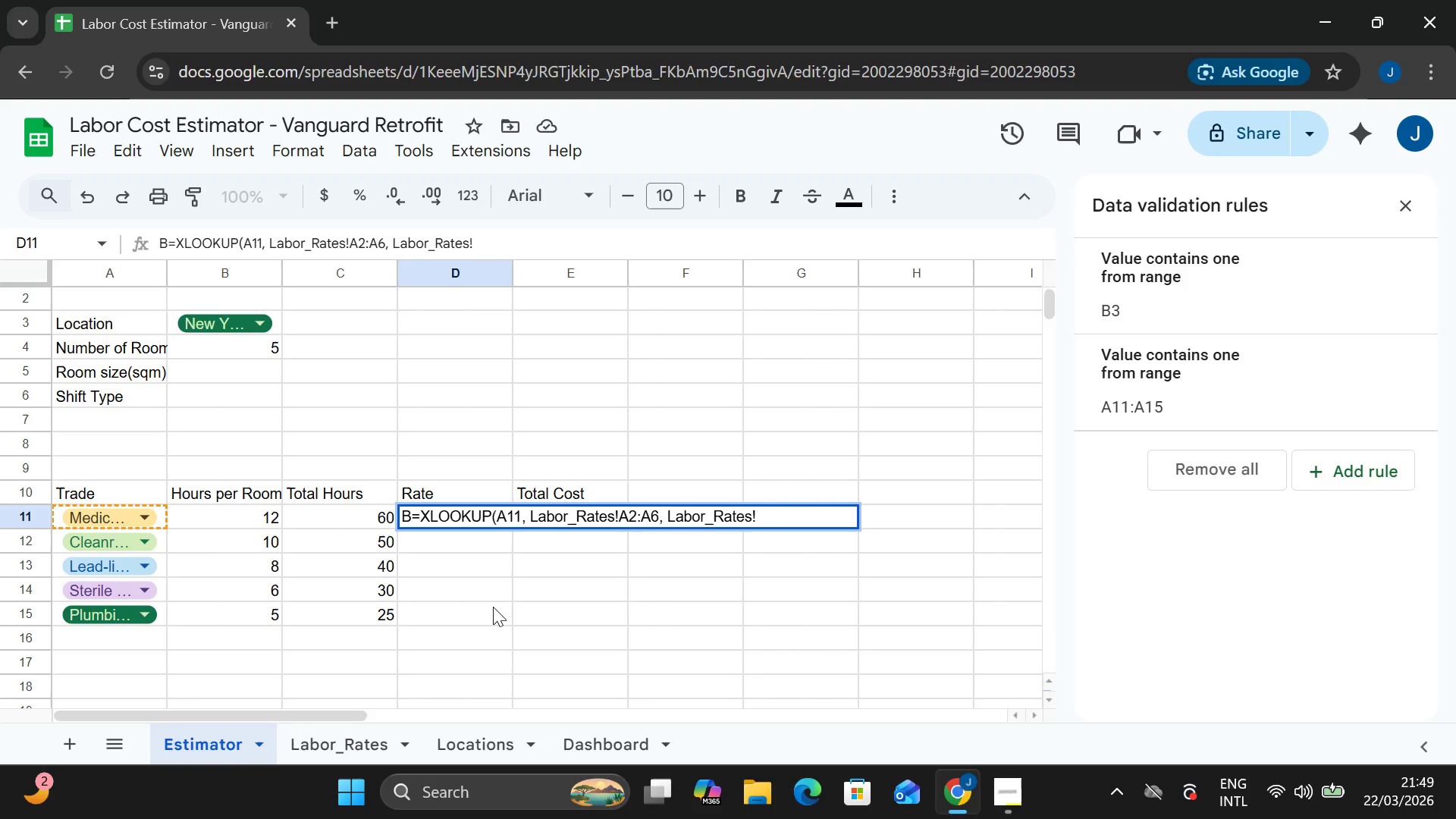 
wait(6.12)
 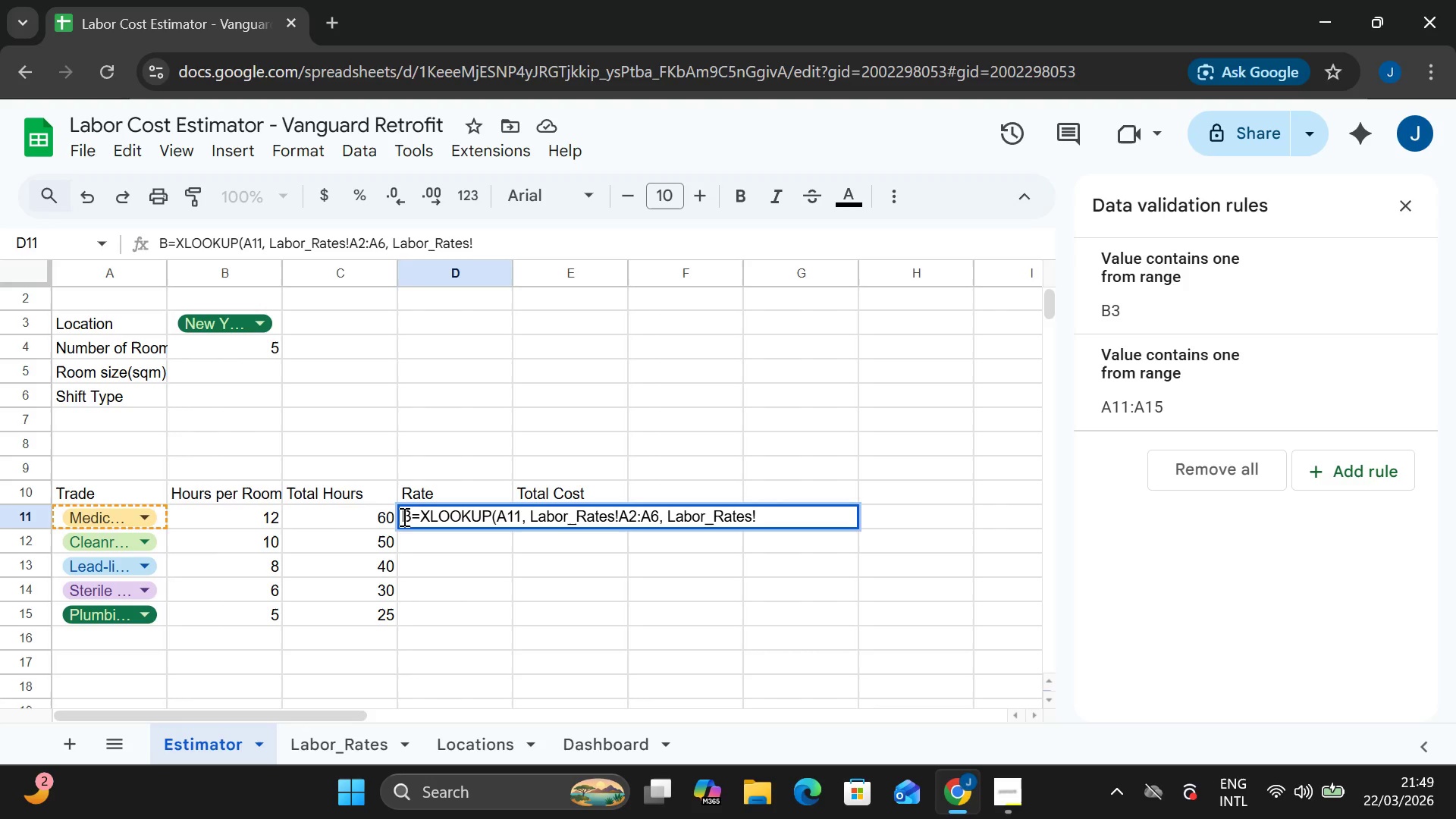 
left_click([414, 511])
 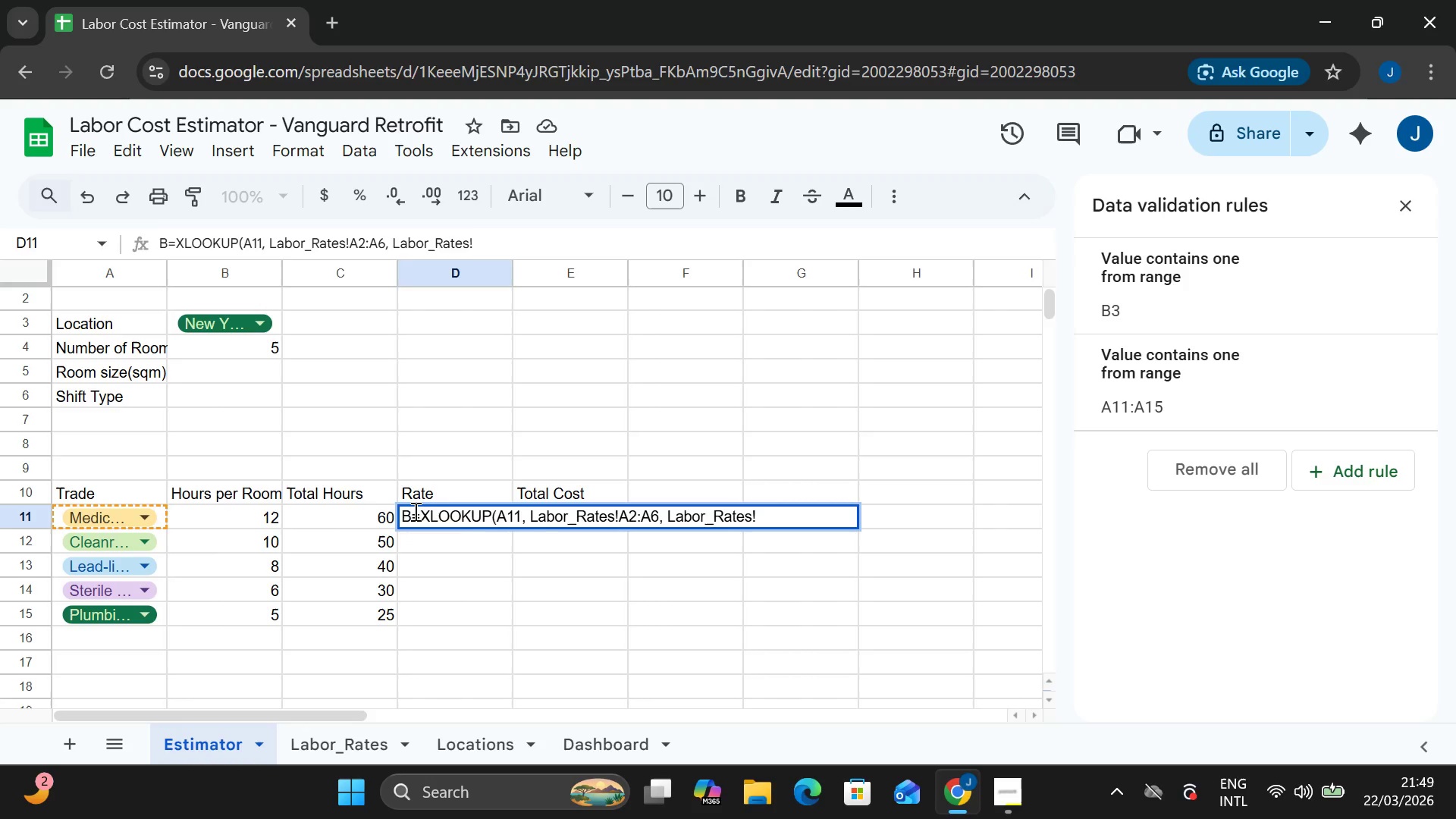 
key(Backspace)
 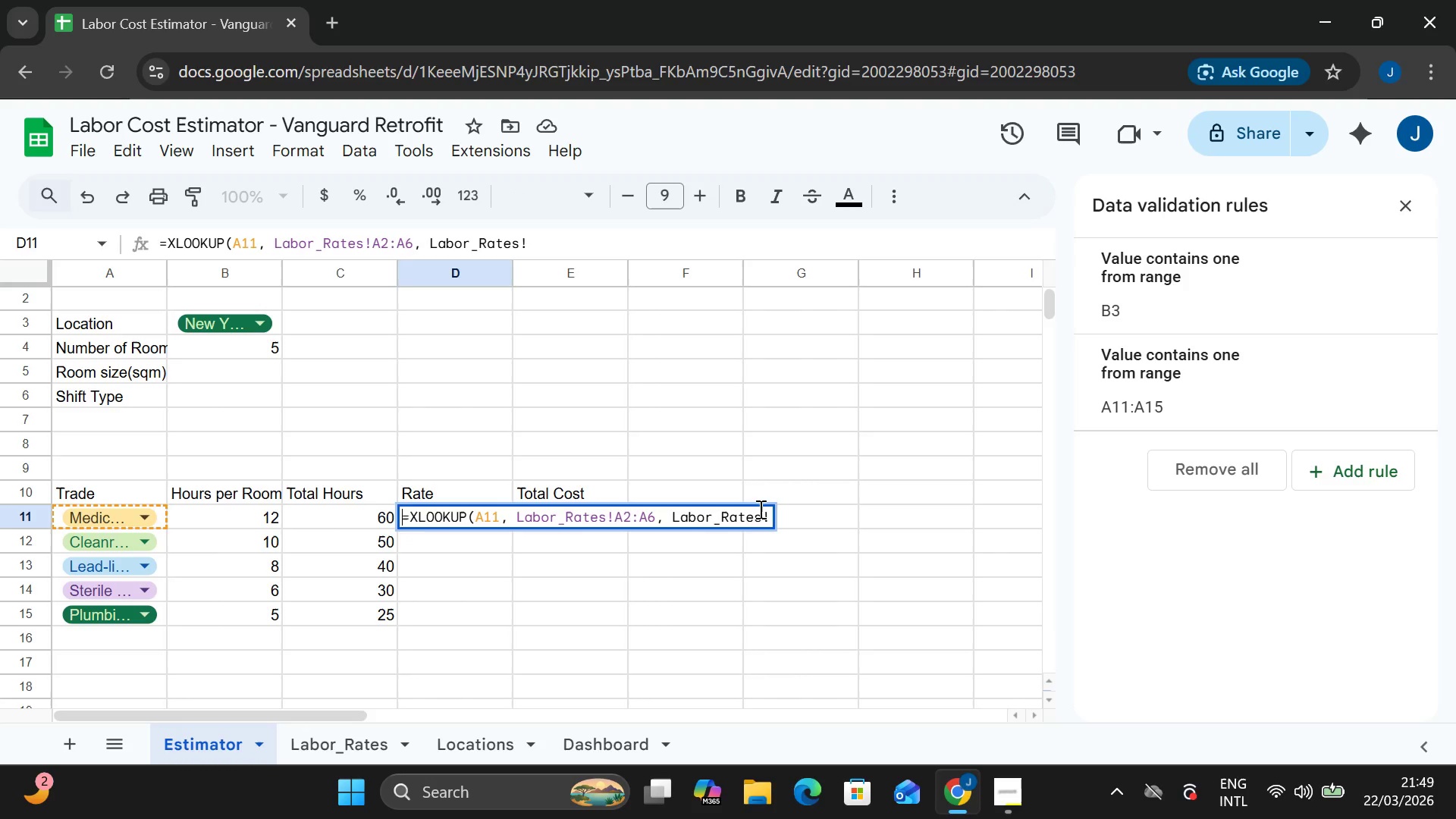 
left_click([770, 510])
 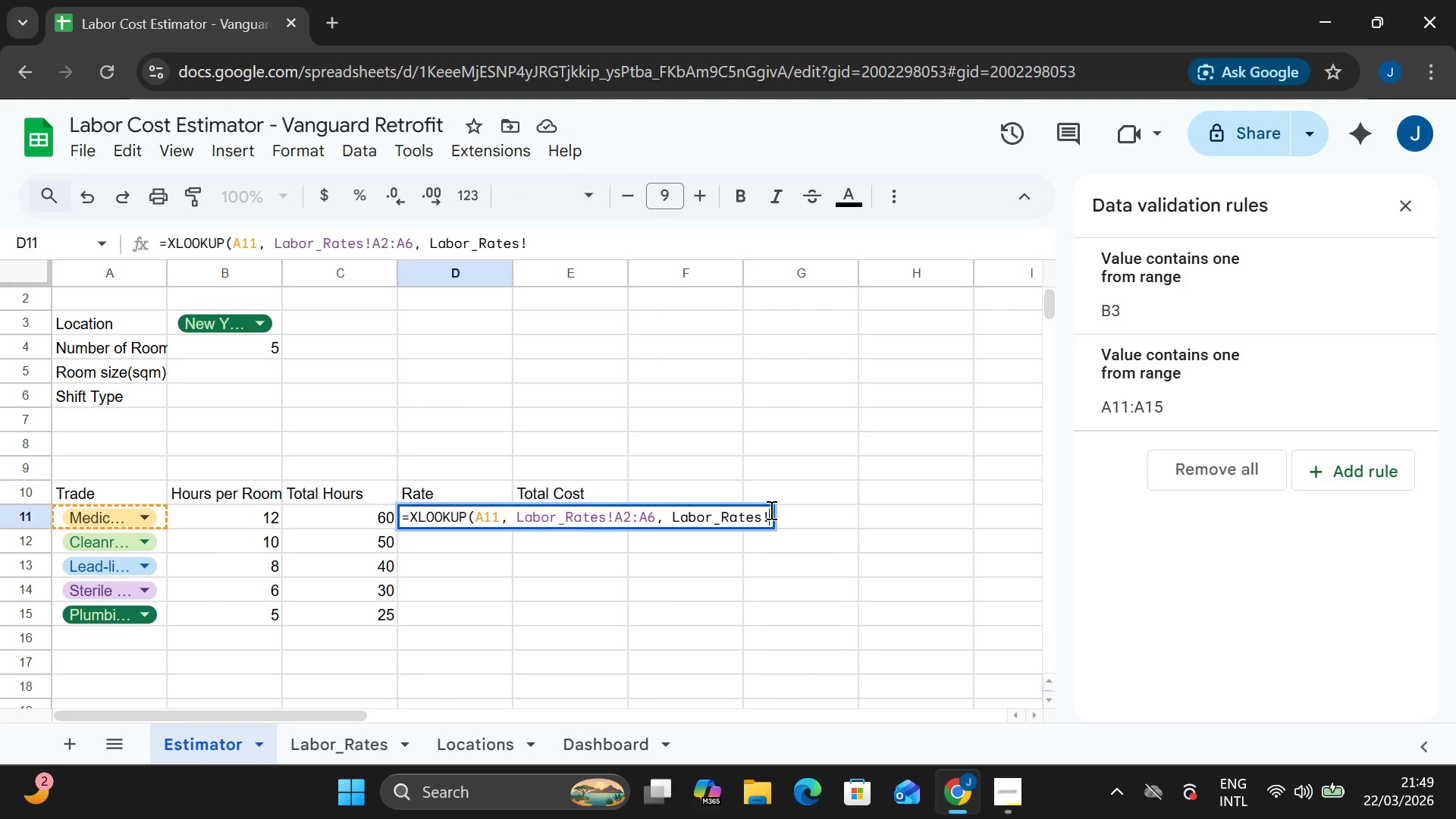 
hold_key(key=ShiftRight, duration=0.38)
 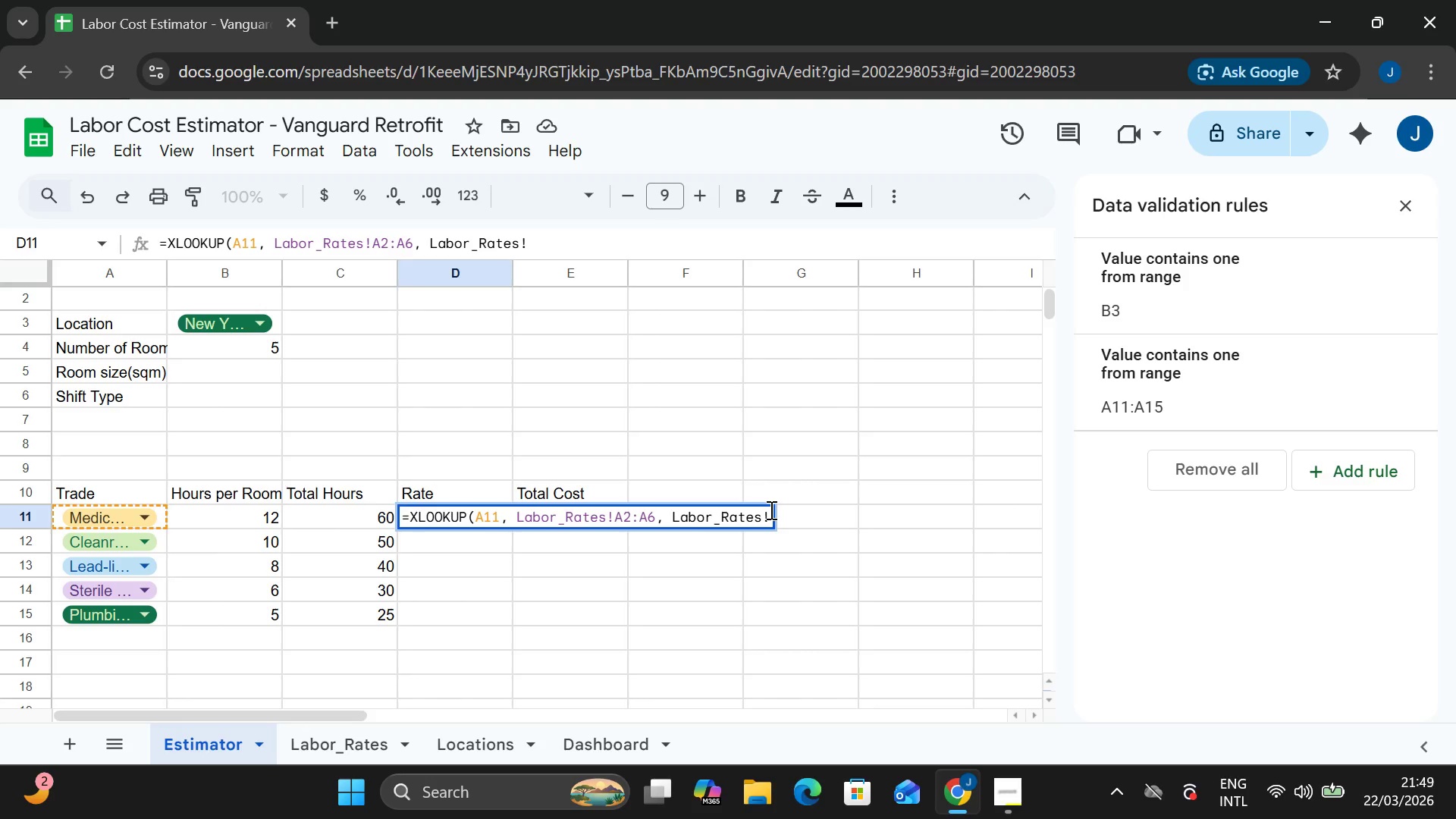 
type(B2:b6)
key(Backspace)
key(Backspace)
key(Backspace)
key(Backspace)
key(Backspace)
key(Backspace)
type(!B2:B6))
 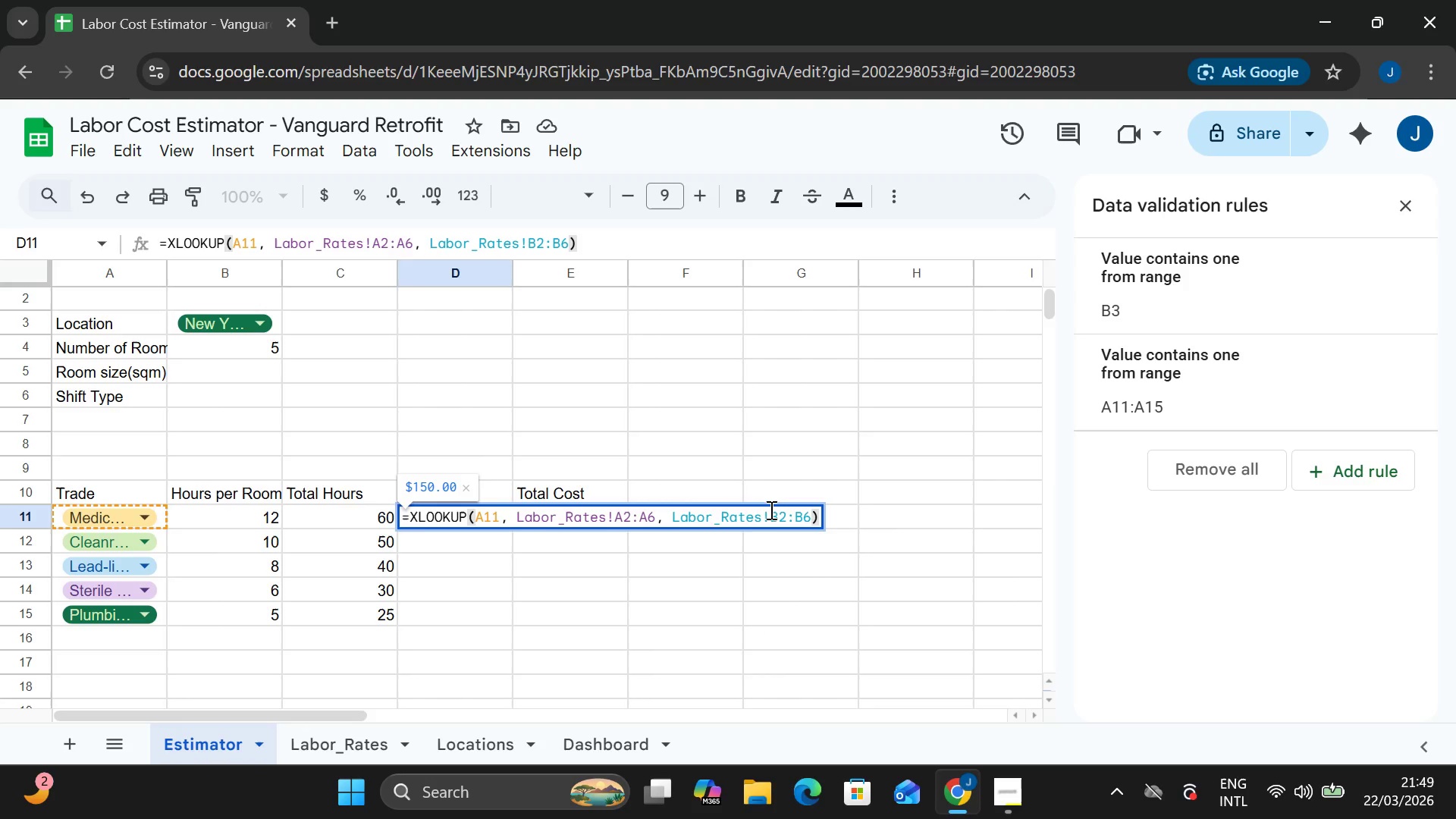 
key(Enter)
 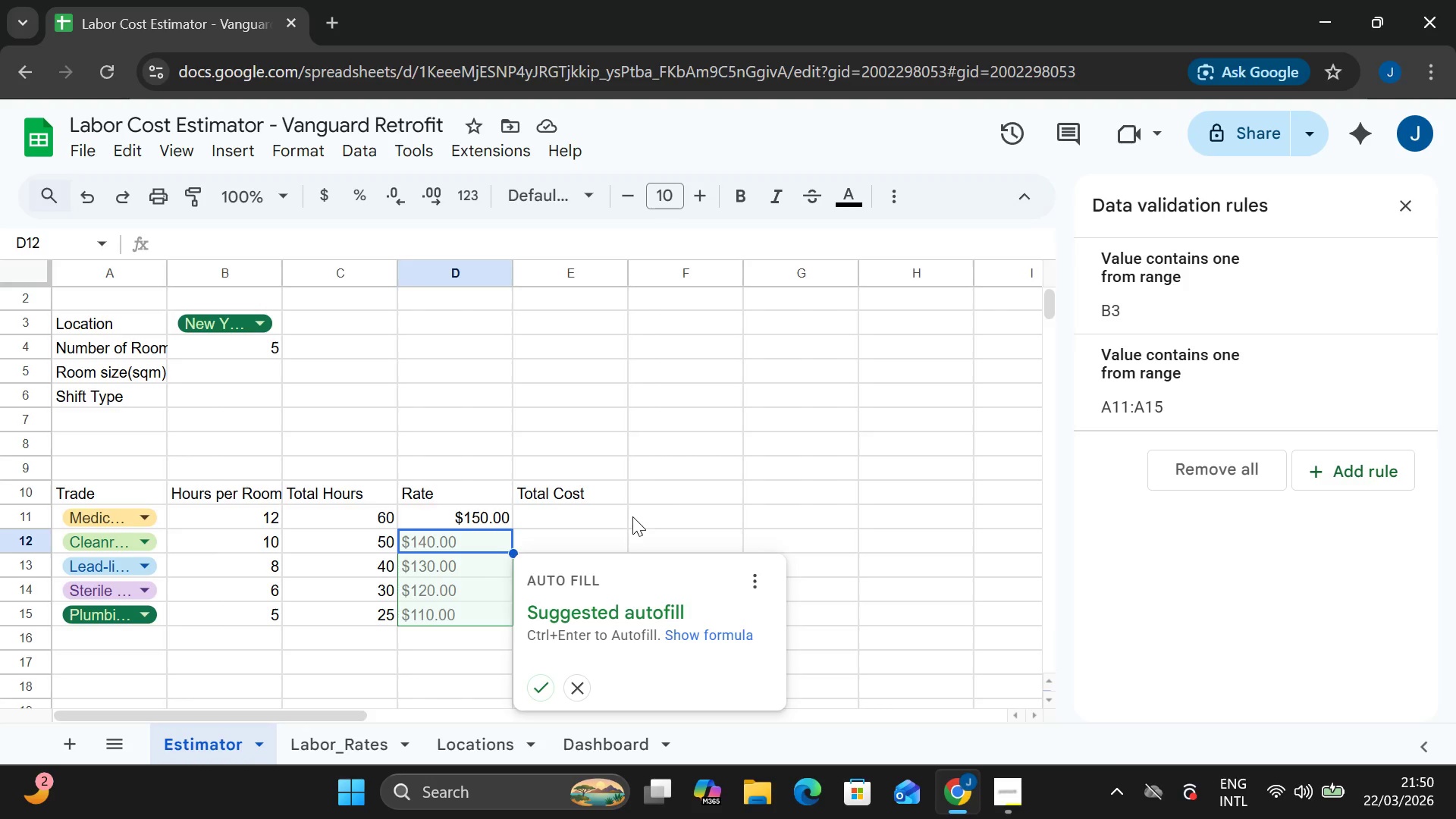 
wait(15.09)
 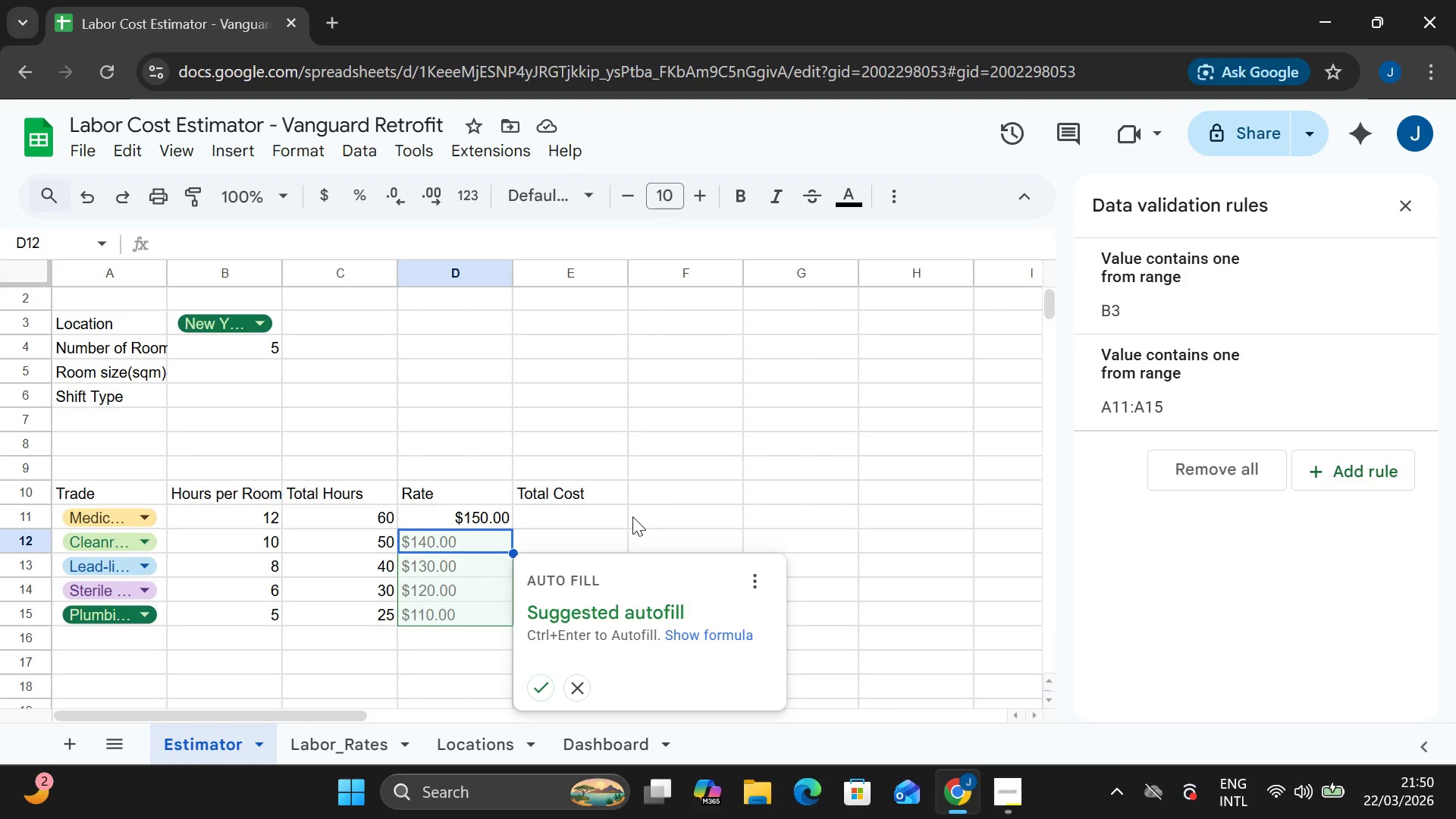 
left_click([735, 458])
 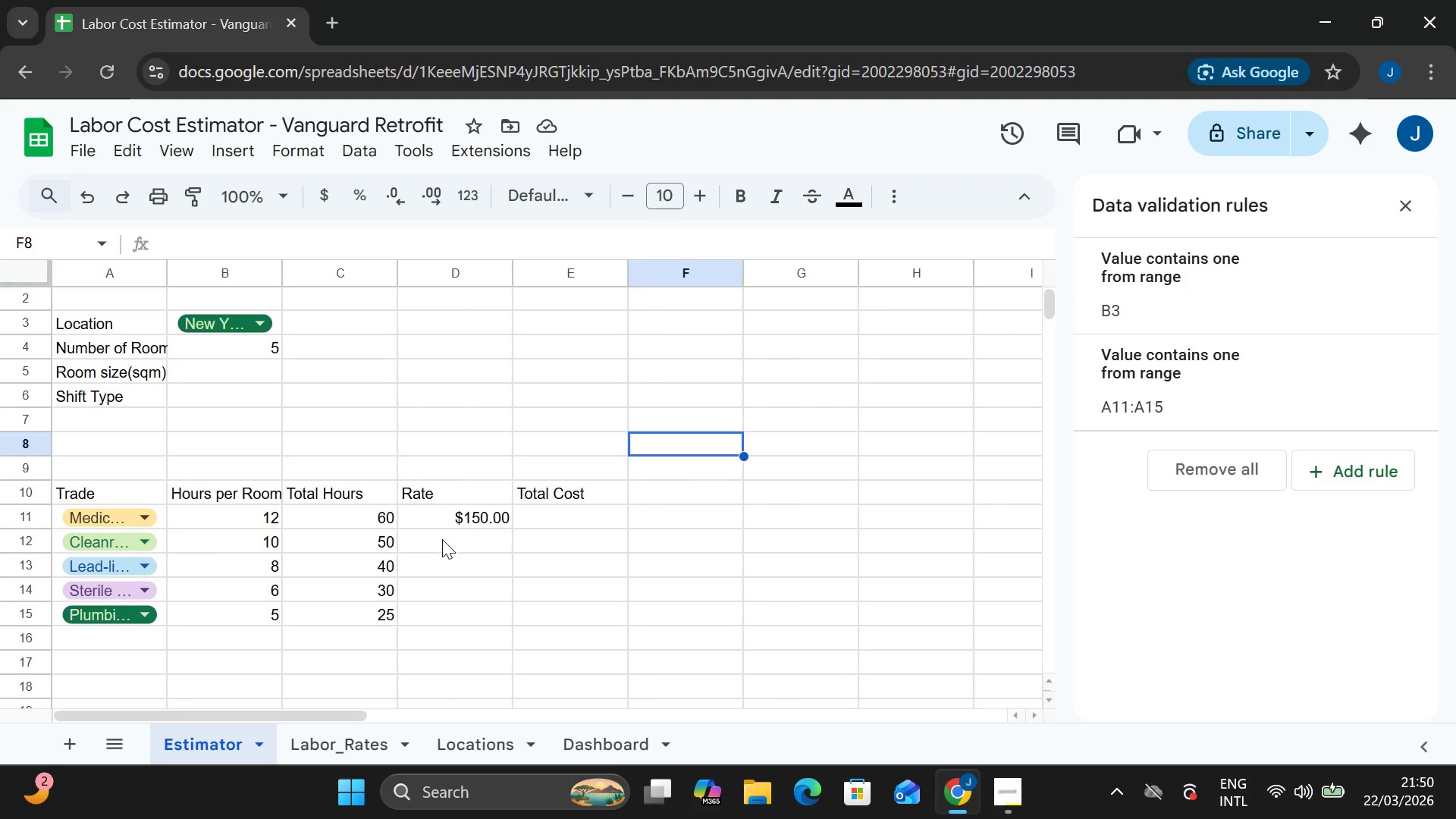 
left_click([442, 535])
 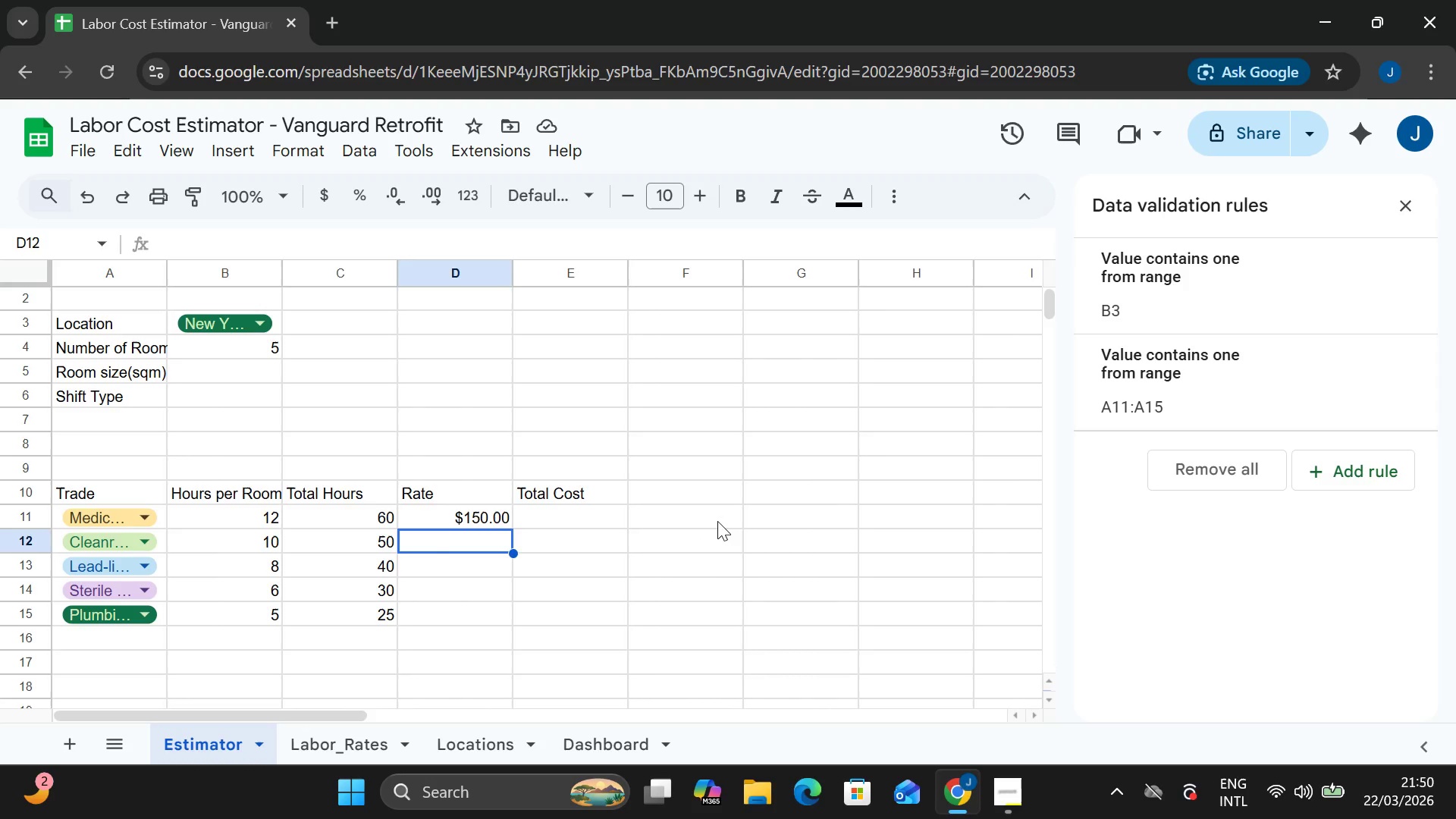 
wait(12.45)
 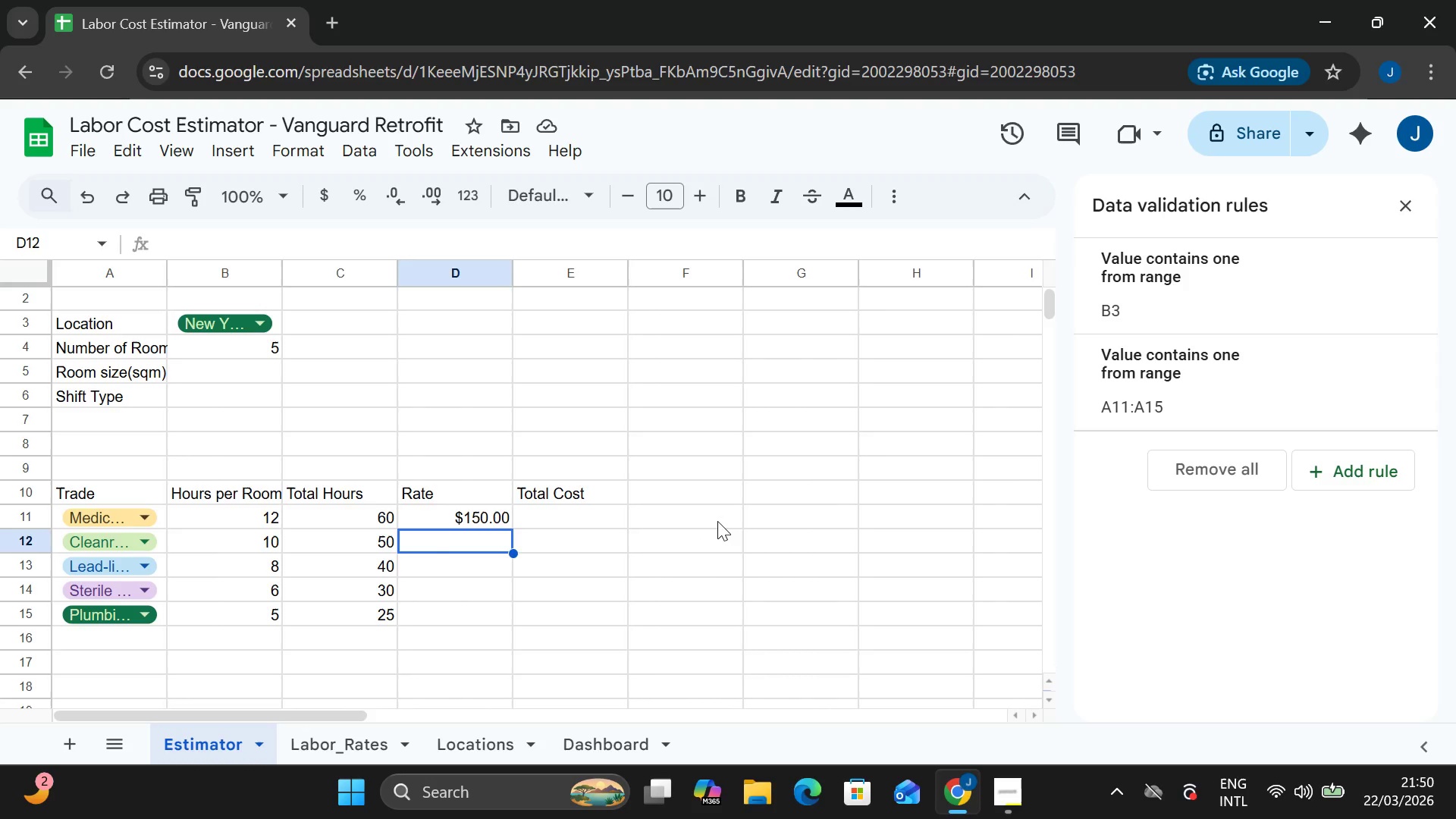 
left_click([494, 518])
 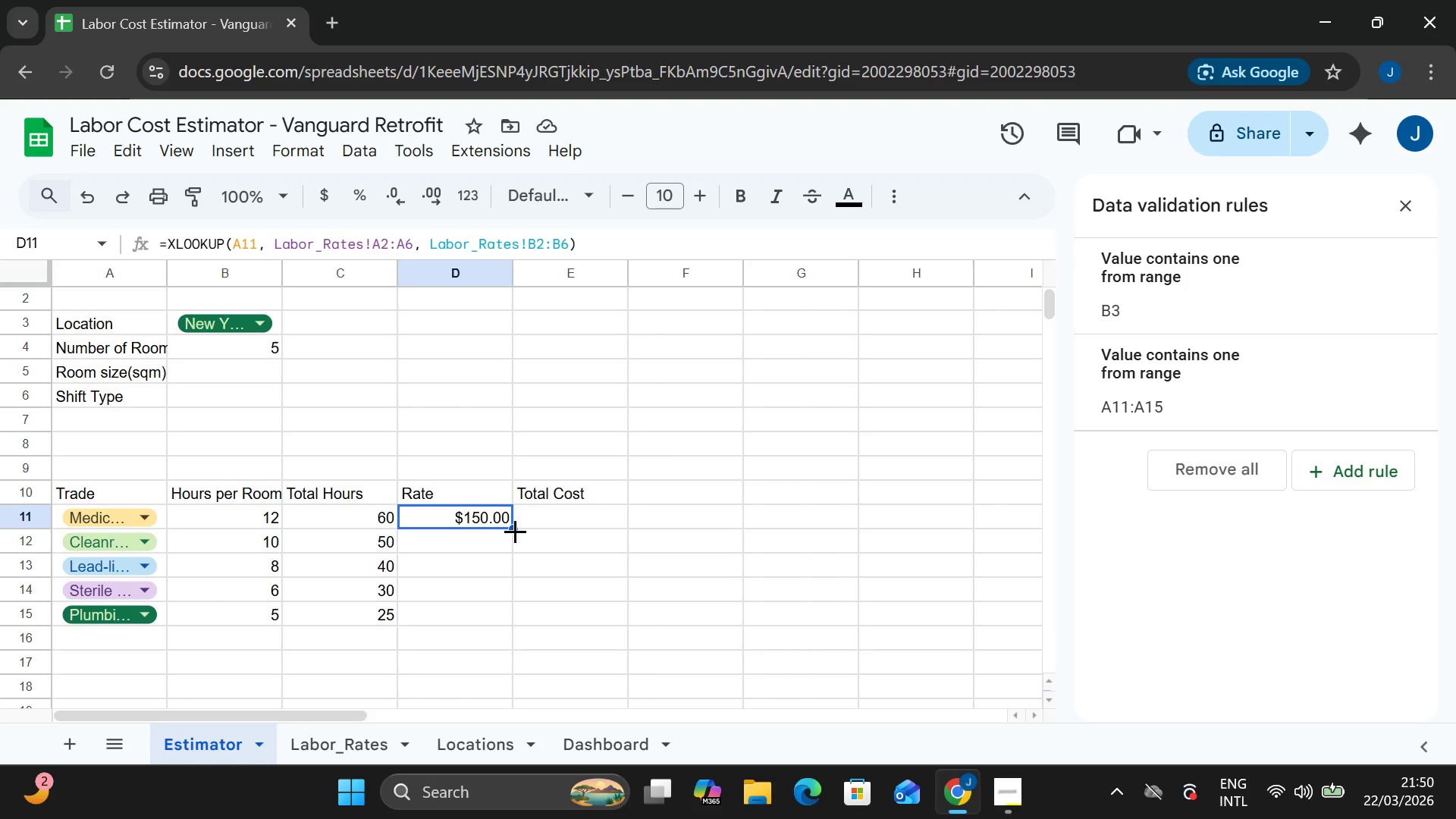 
left_click_drag(start_coordinate=[515, 531], to_coordinate=[506, 623])
 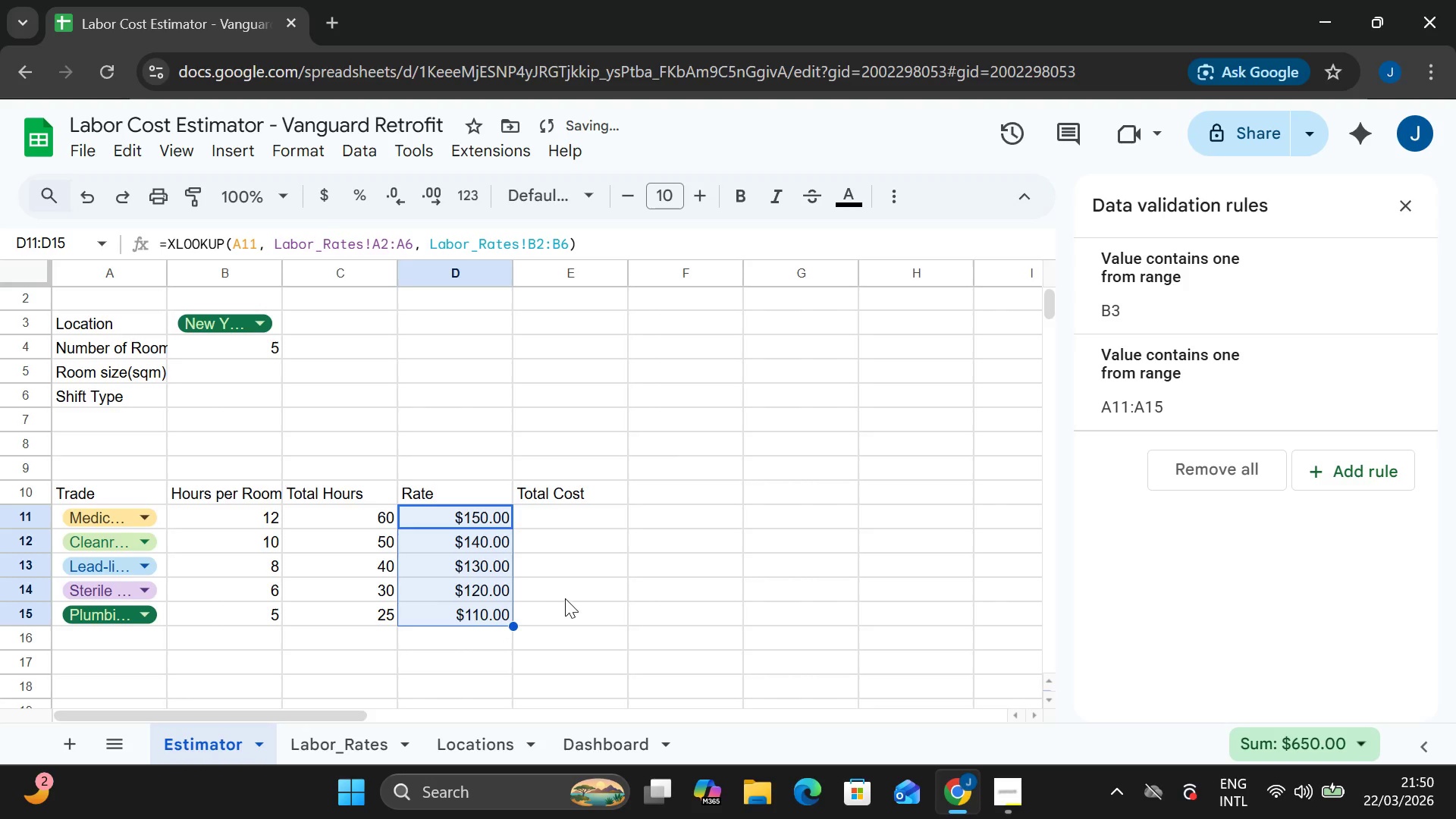 
left_click([566, 598])
 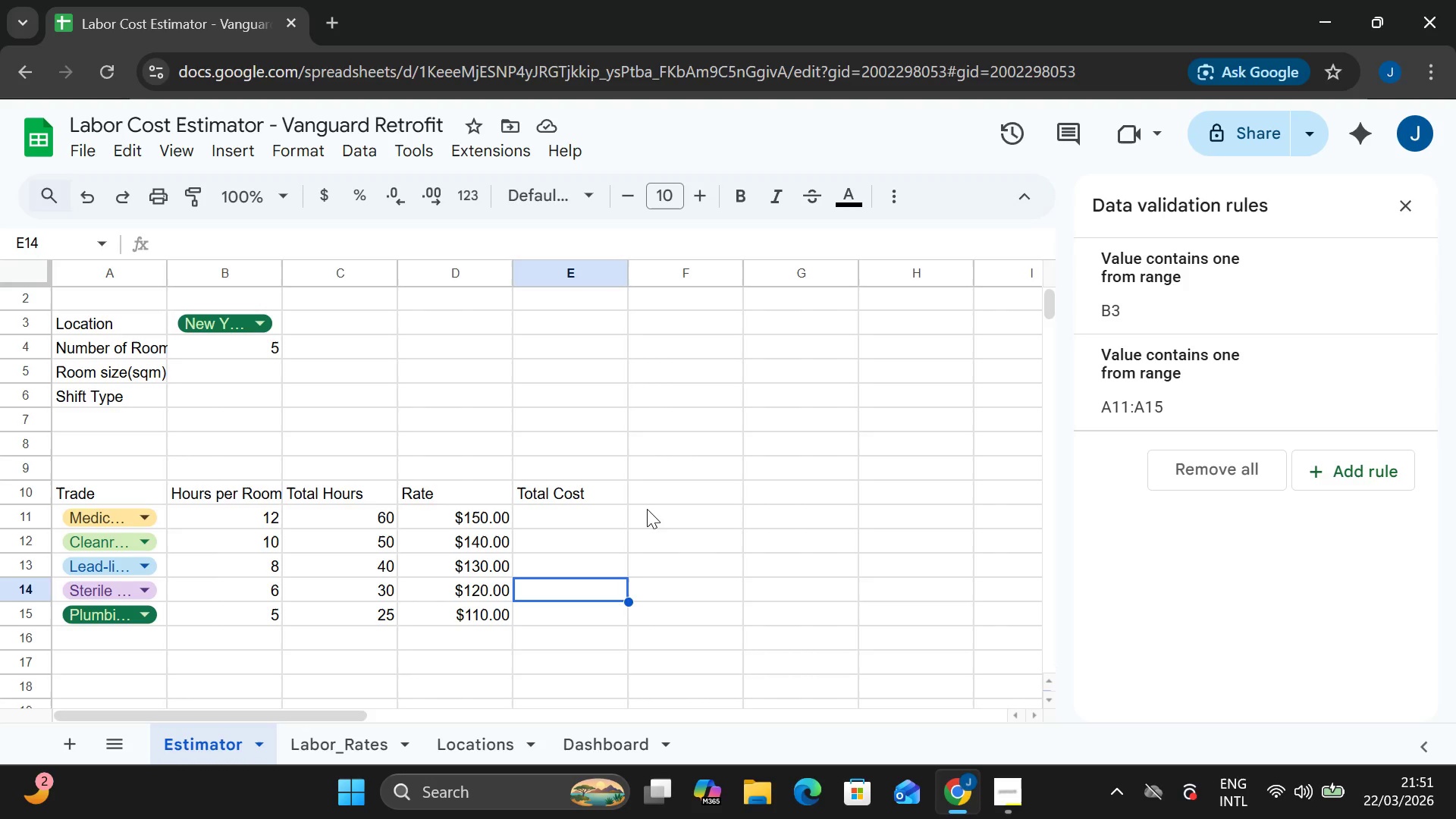 
wait(27.66)
 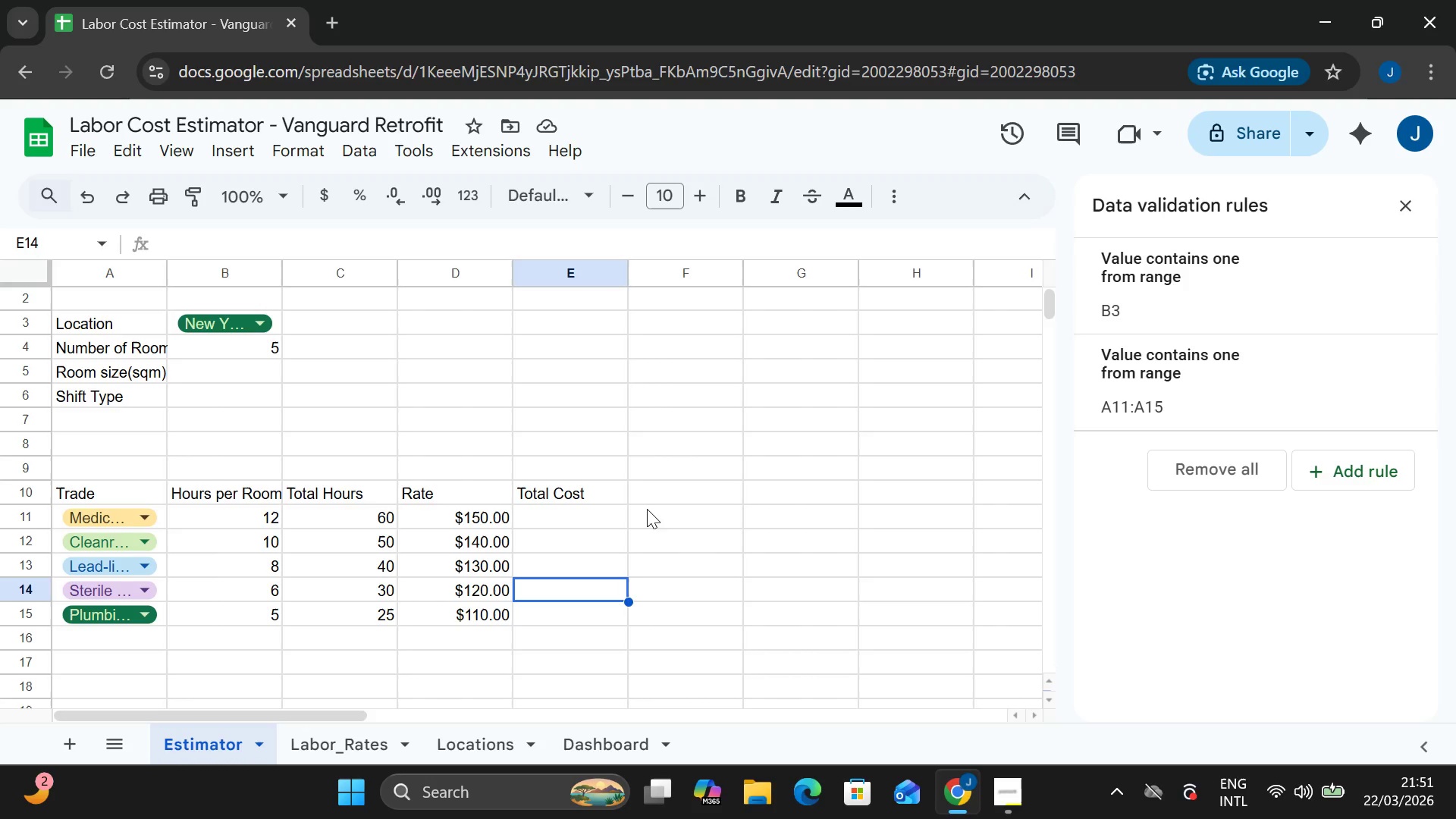 
left_click([457, 511])
 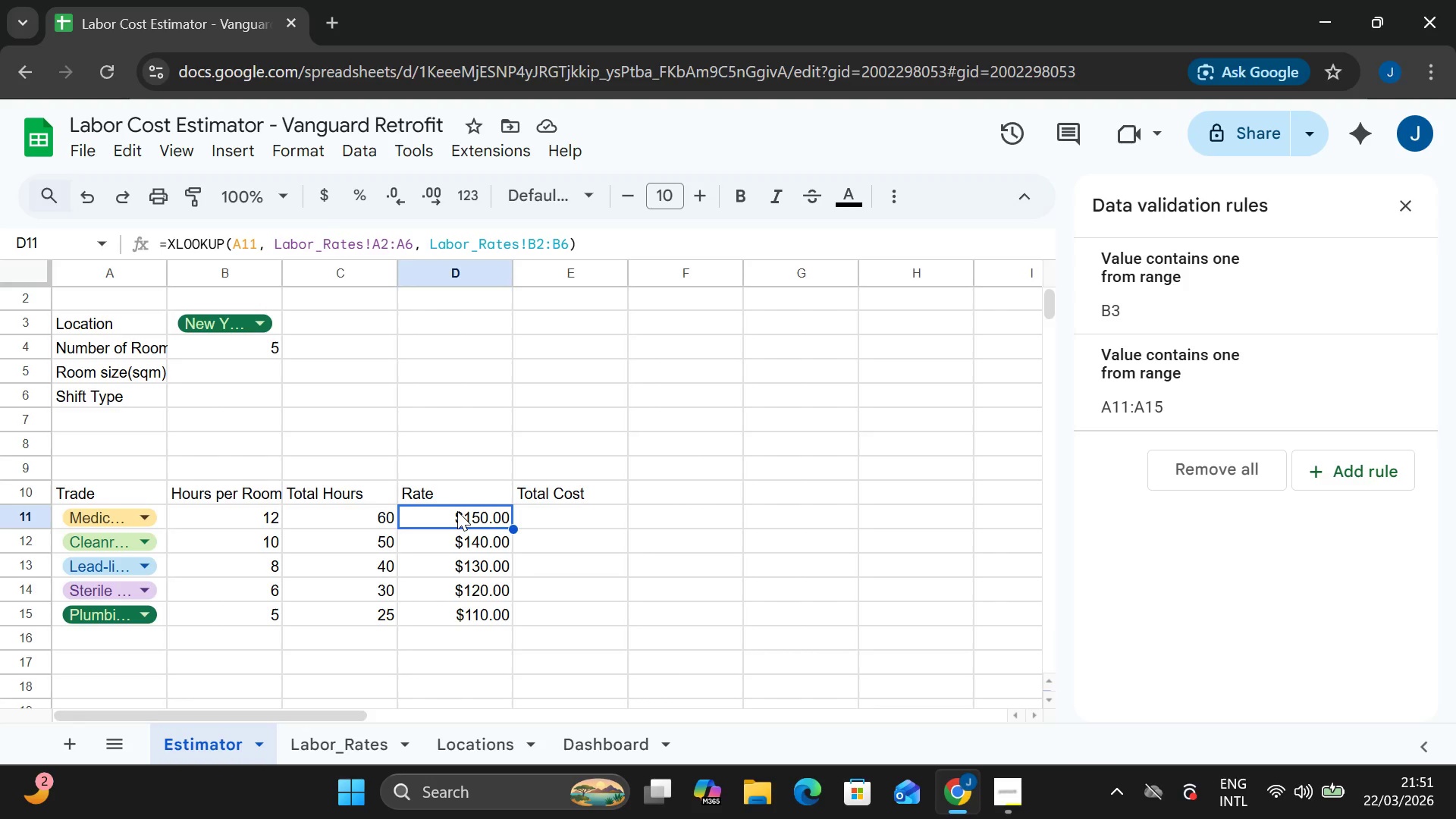 
double_click([457, 511])
 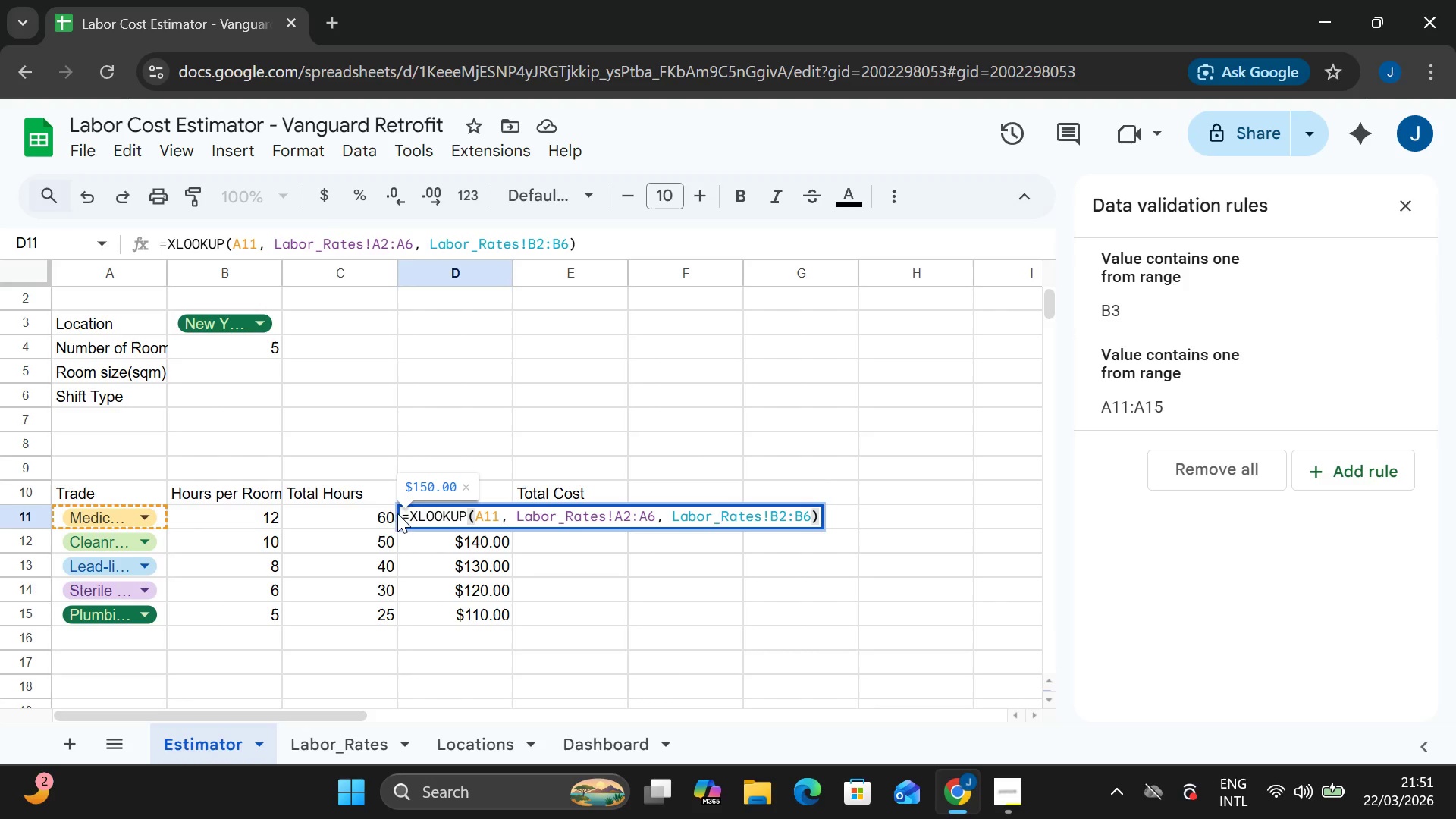 
left_click([406, 511])
 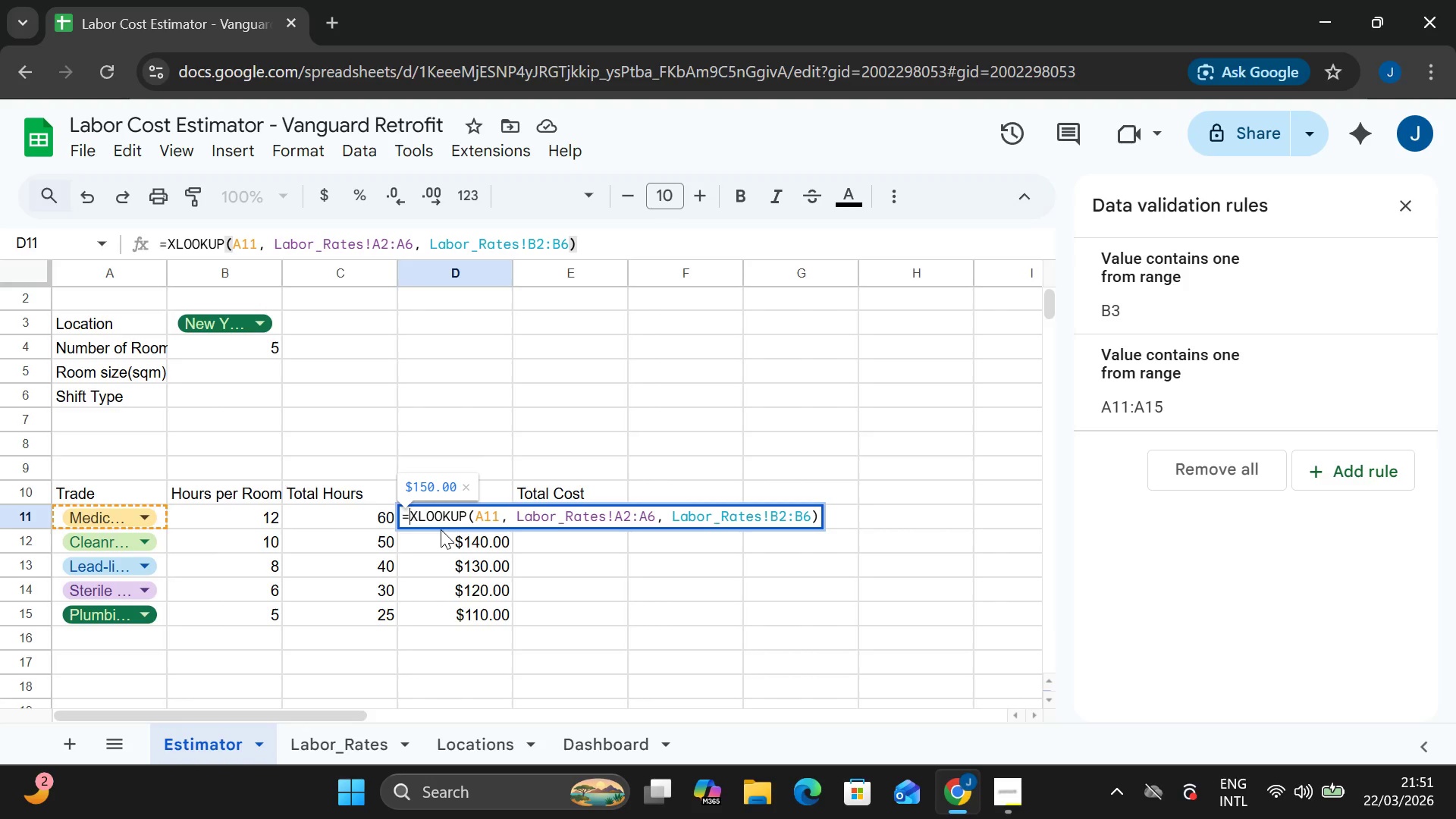 
wait(8.0)
 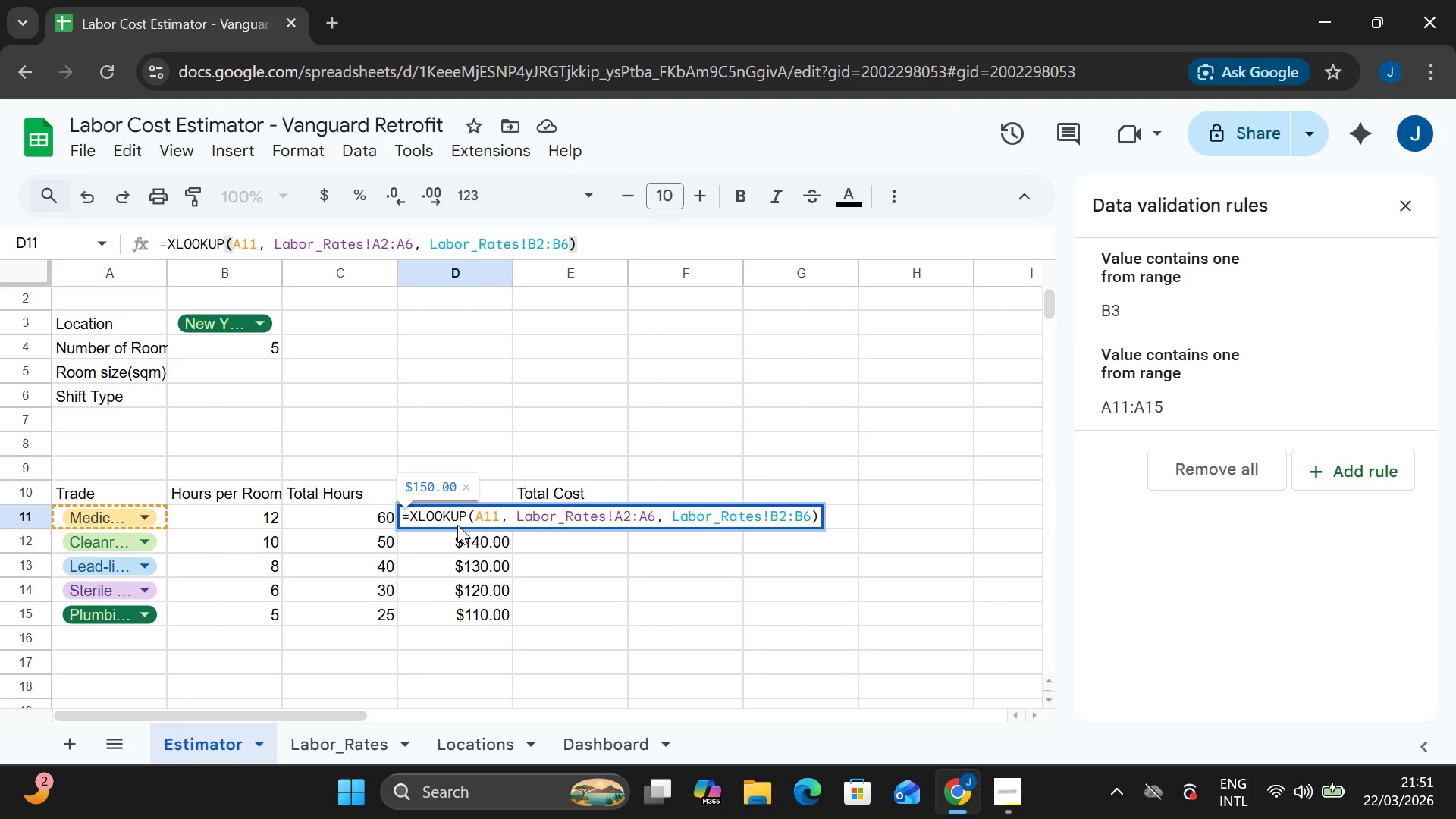 
key(ArrowLeft)
 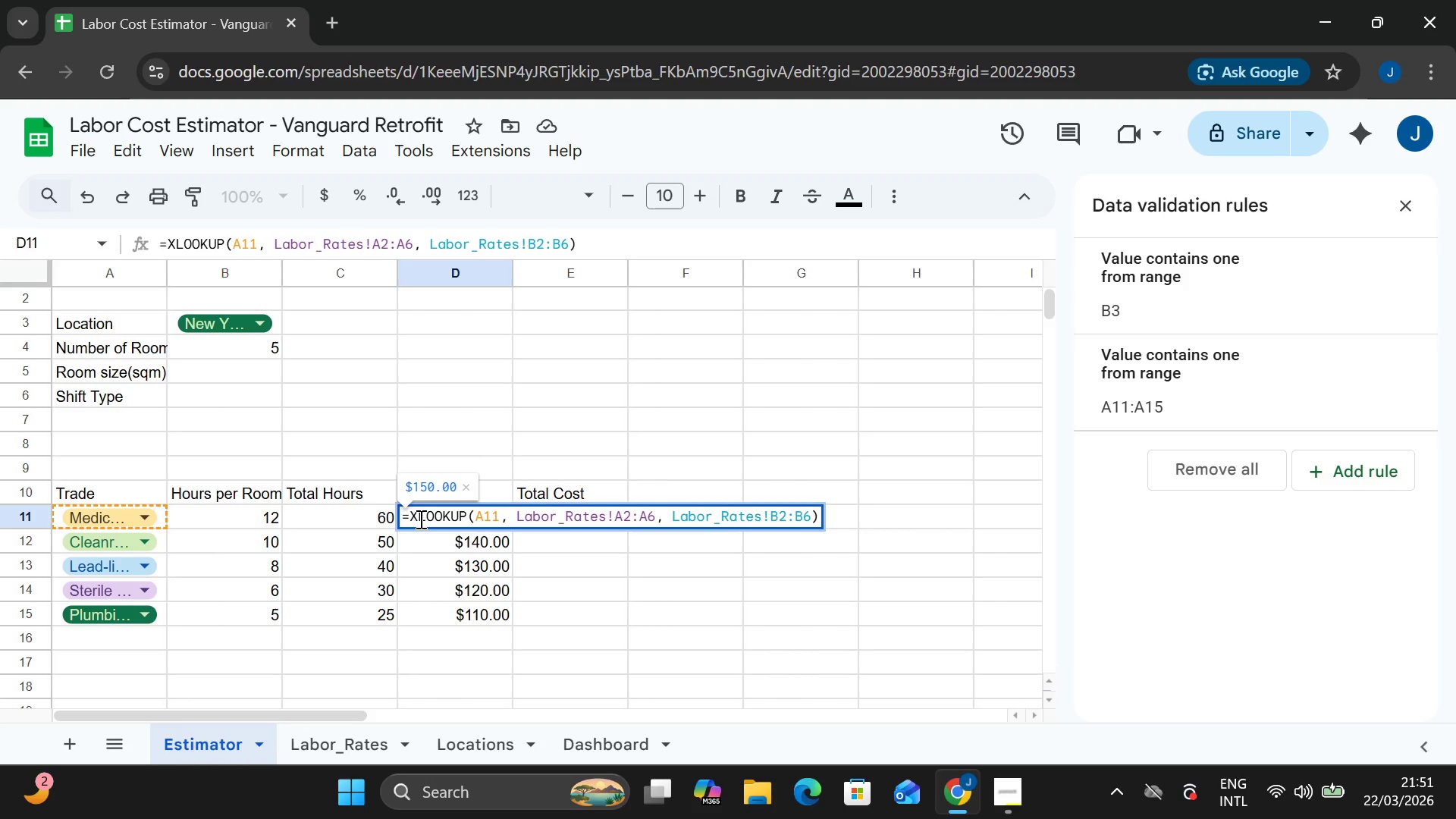 
type(=IF()
 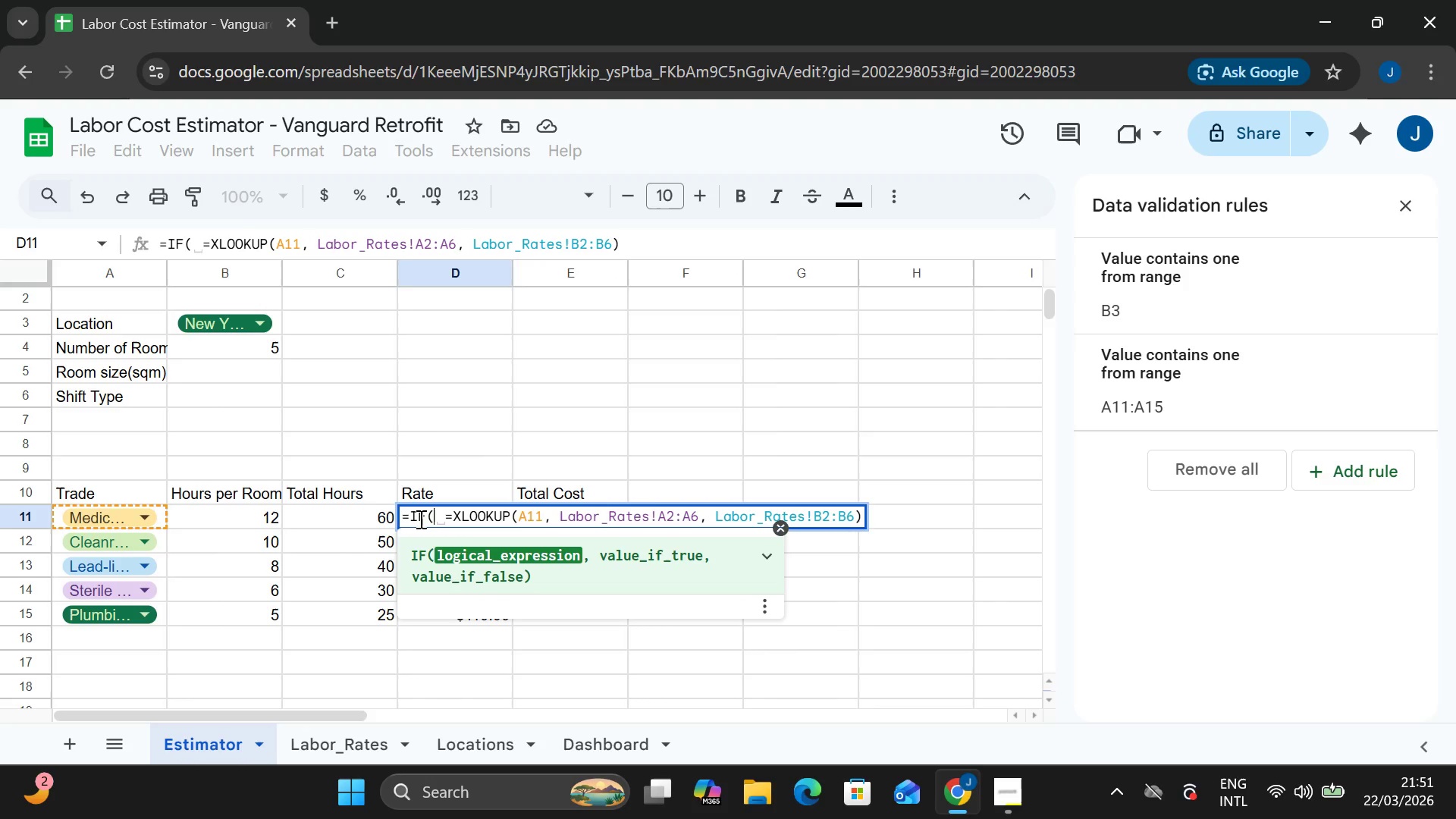 
type($B)
 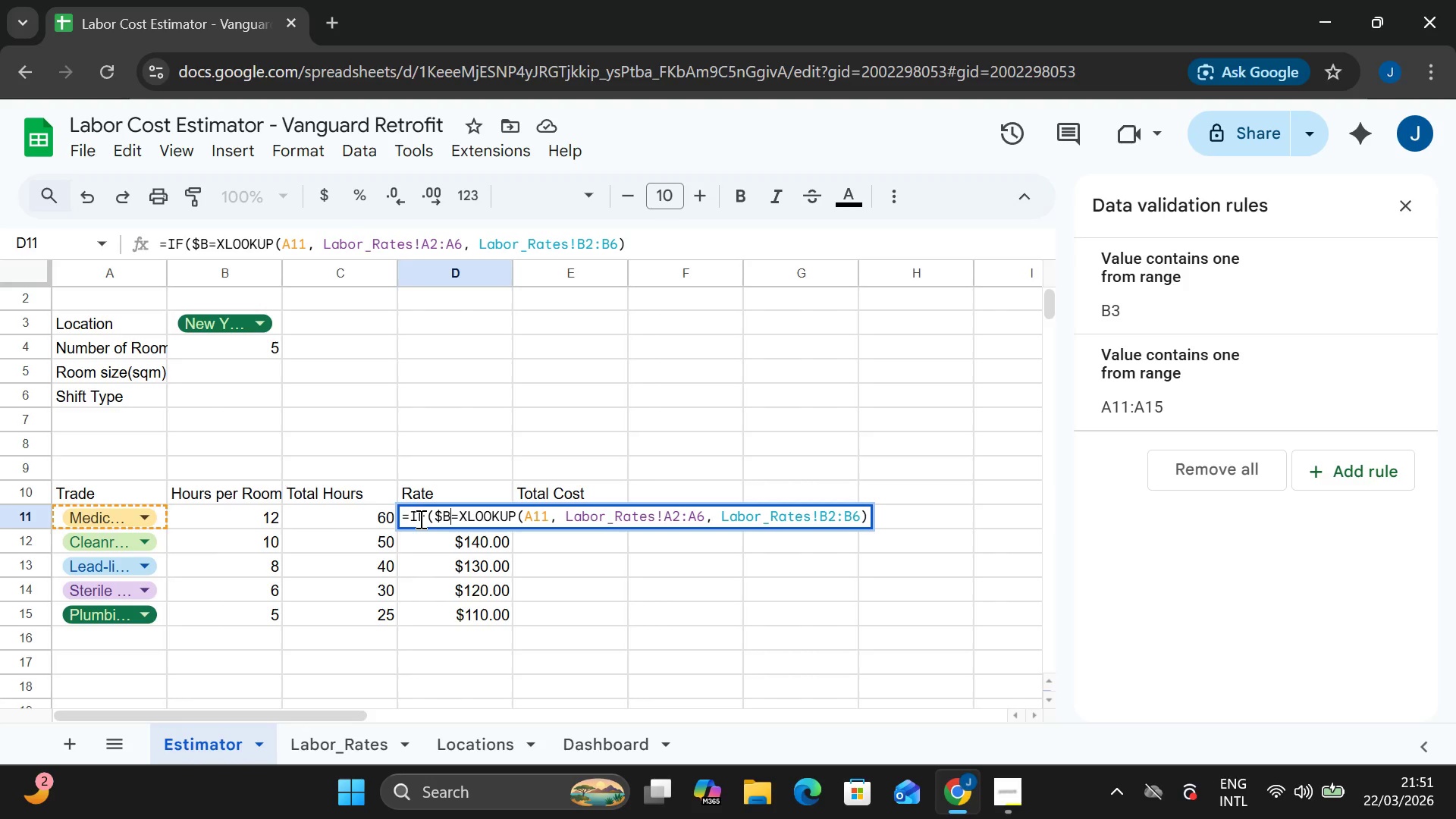 
key(4)
 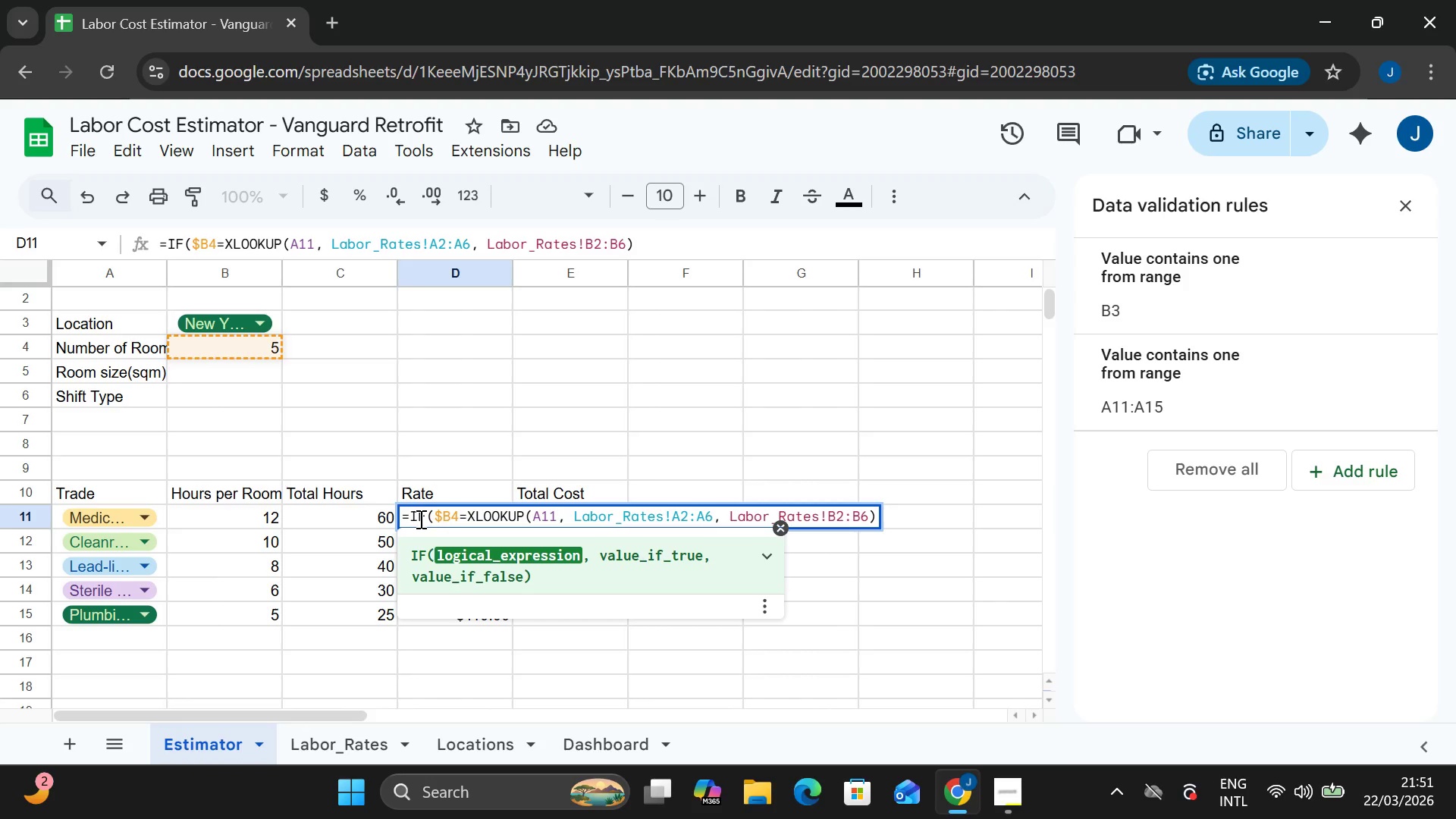 
key(Backspace)
 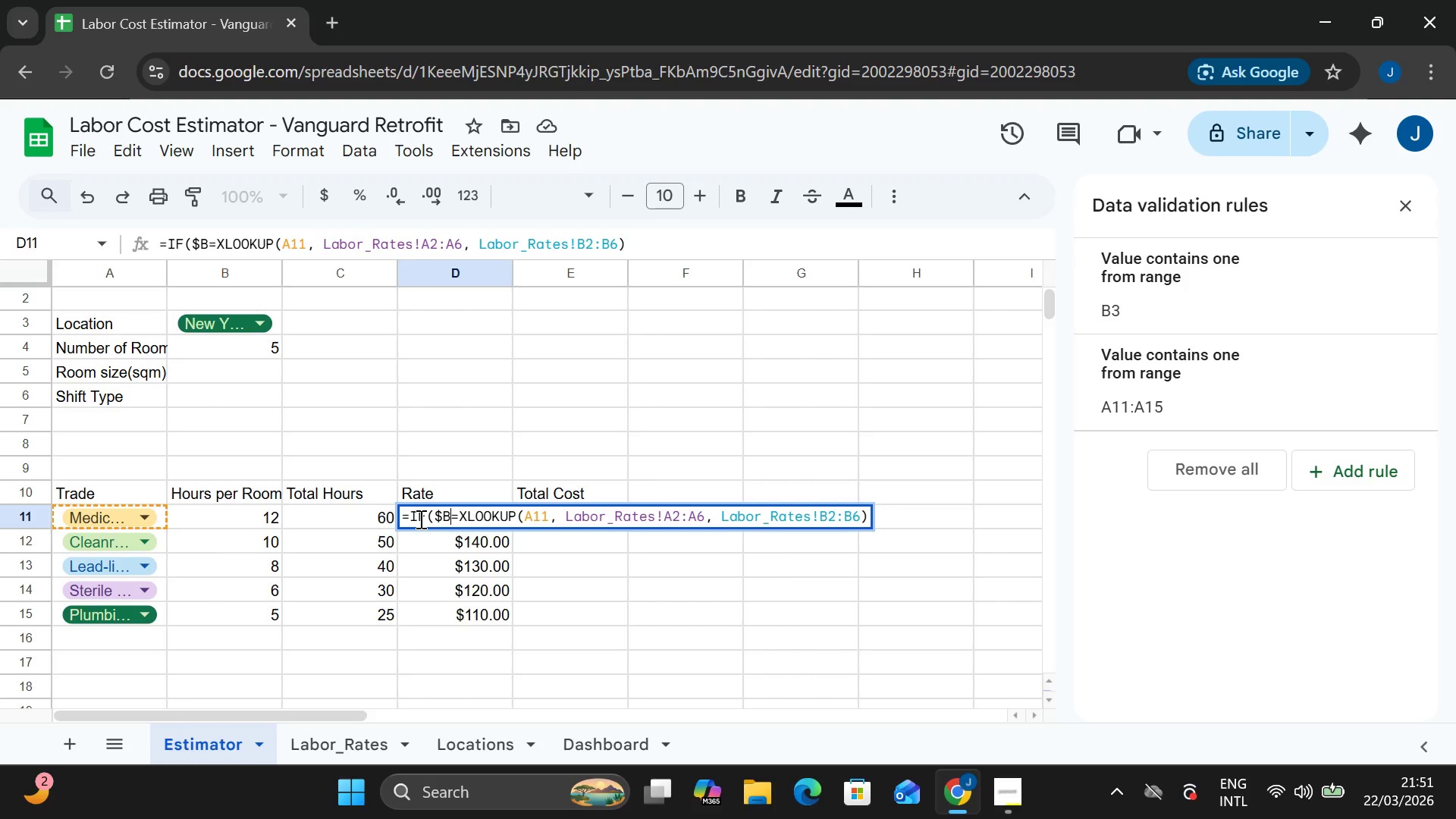 
key(Shift+4)
 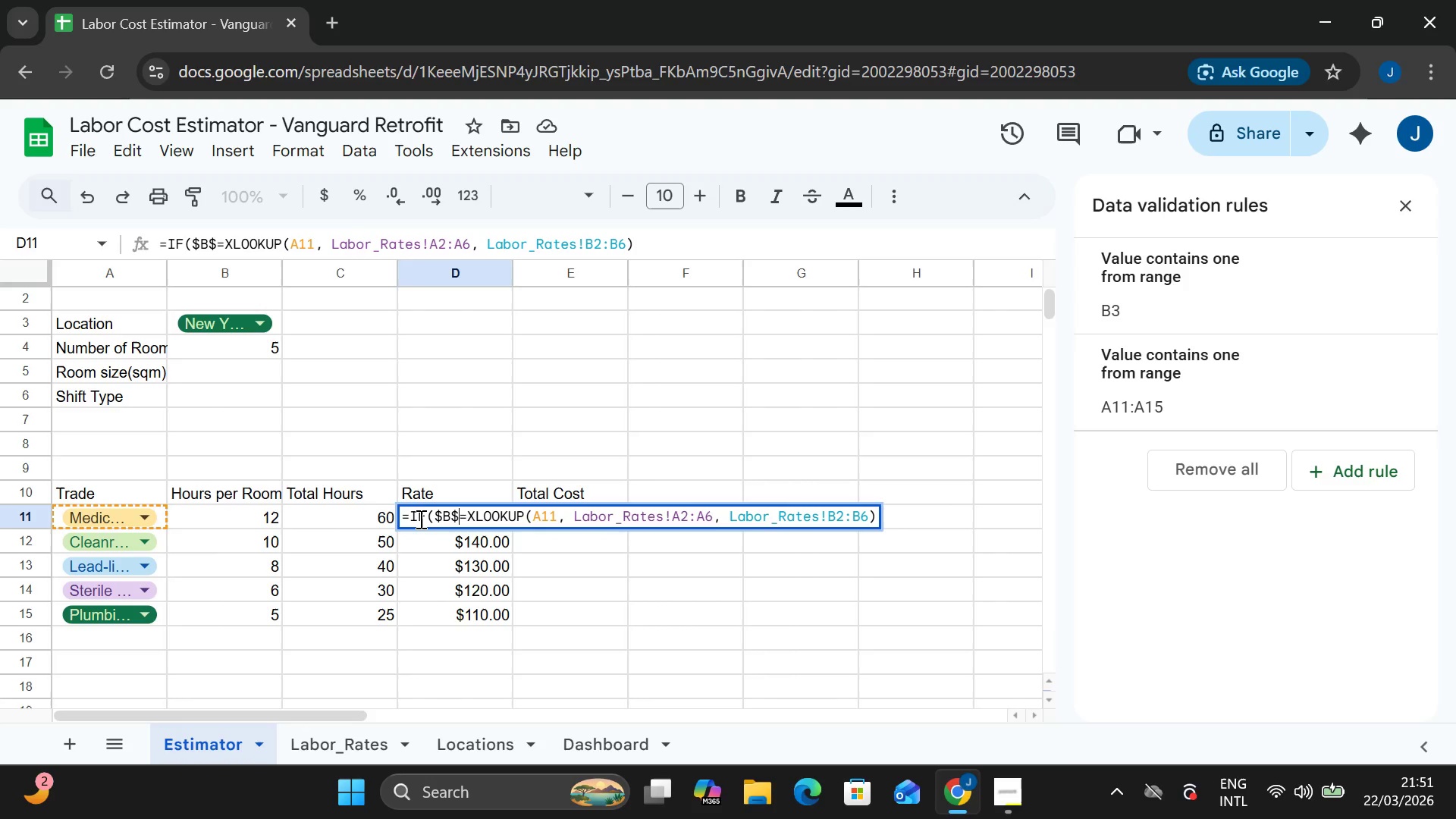 
key(6)
 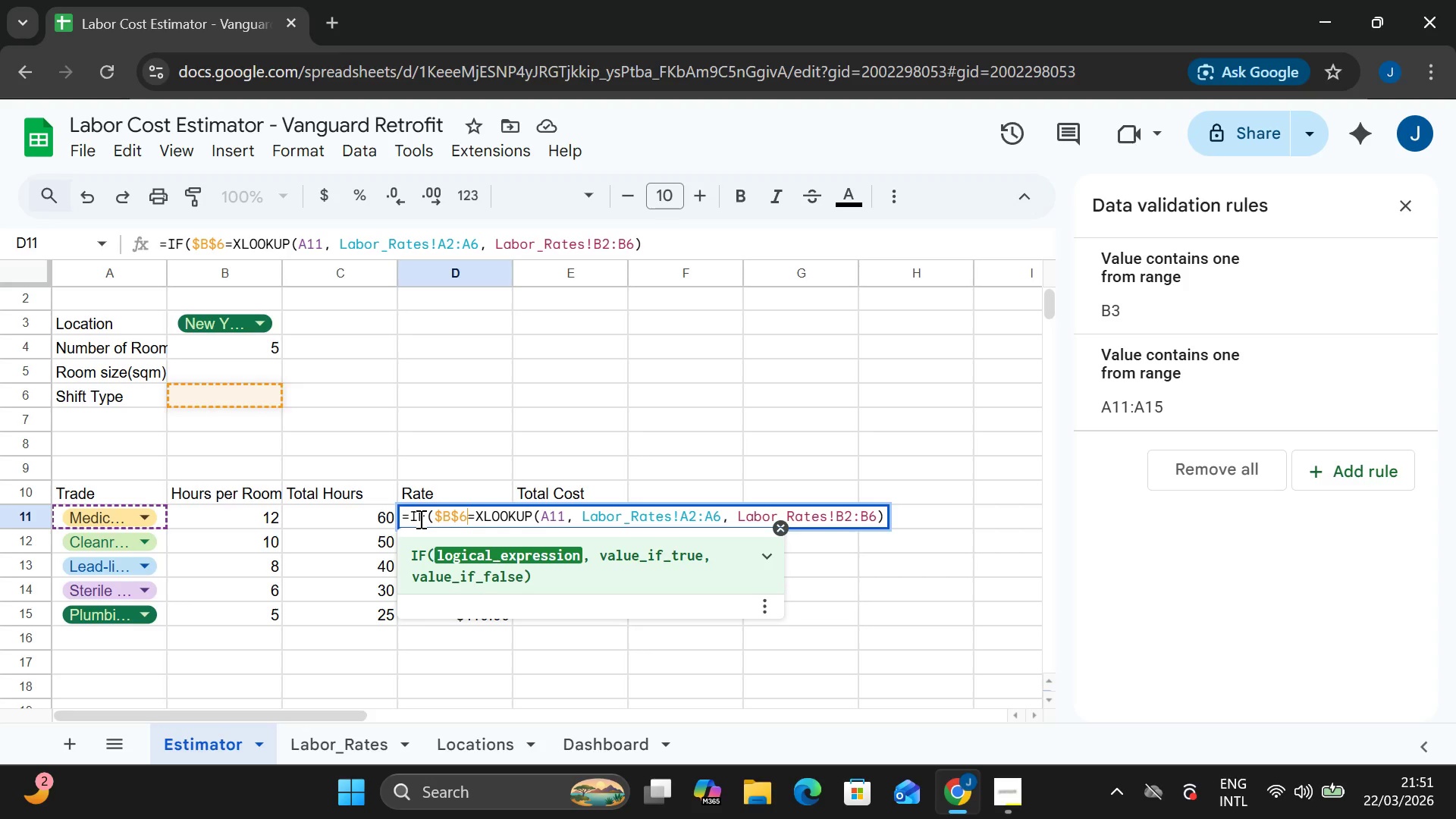 
key(Equal)
 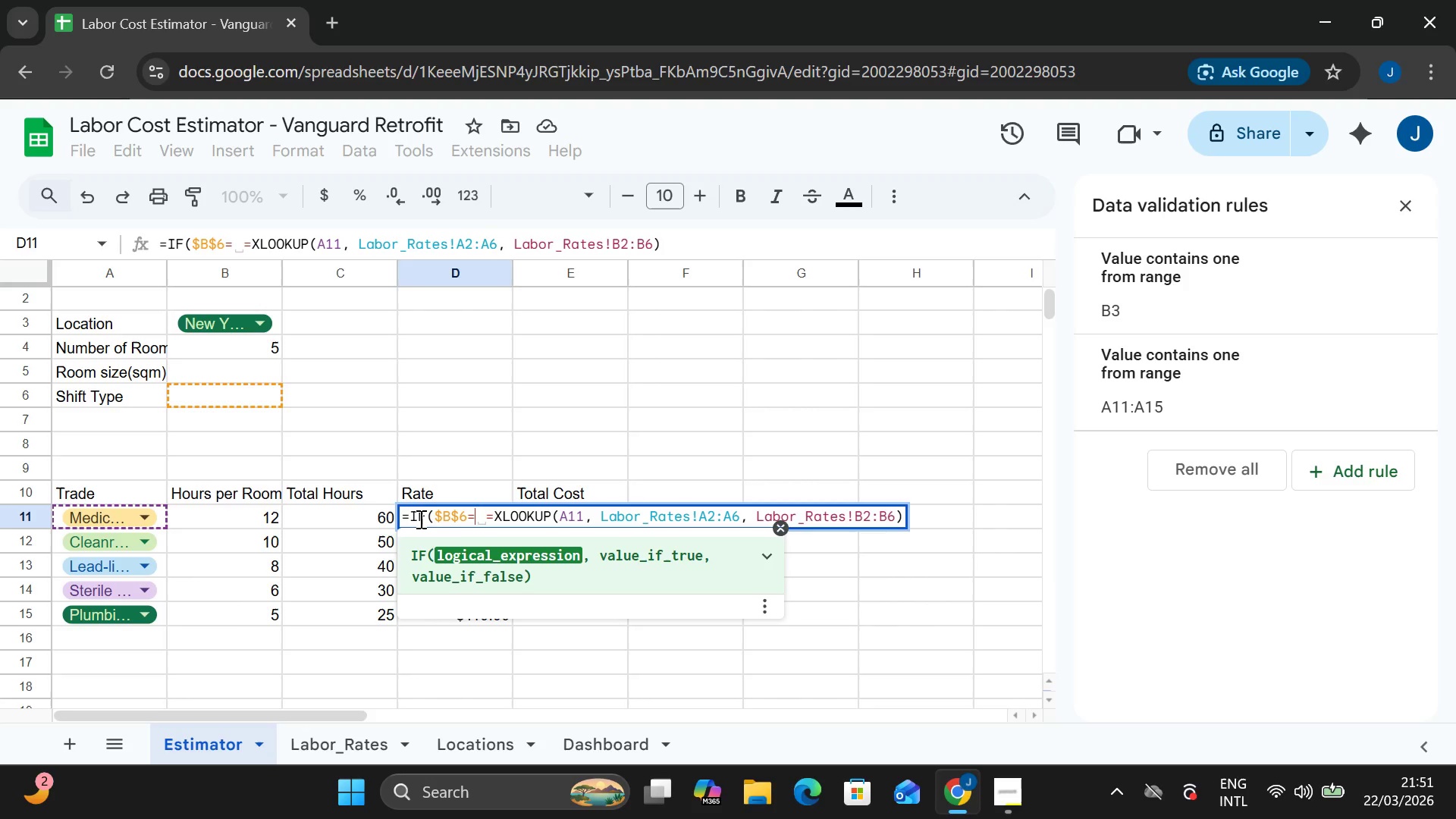 
key(Shift+Quote)
 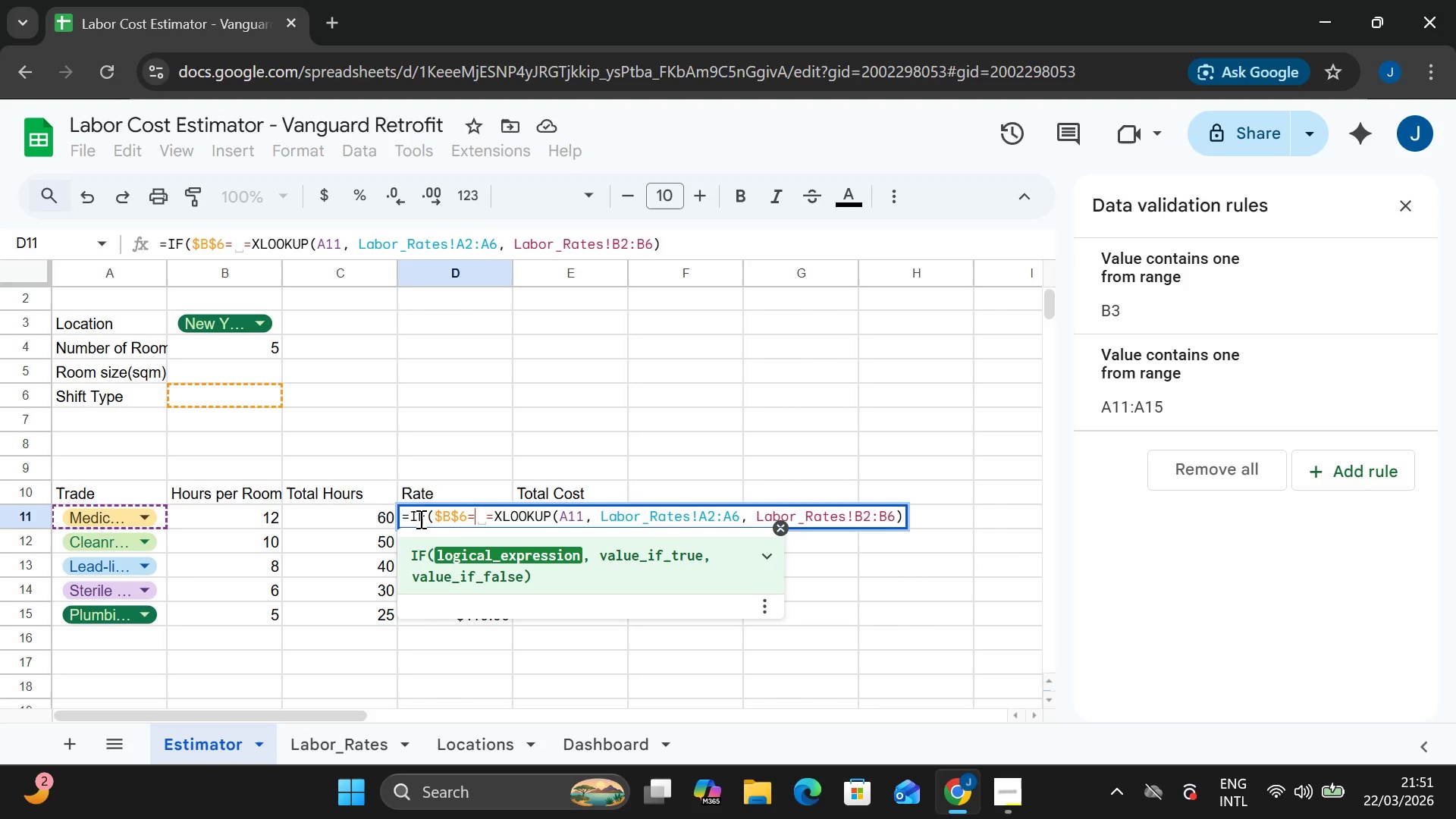 
key(Shift+Quote)
 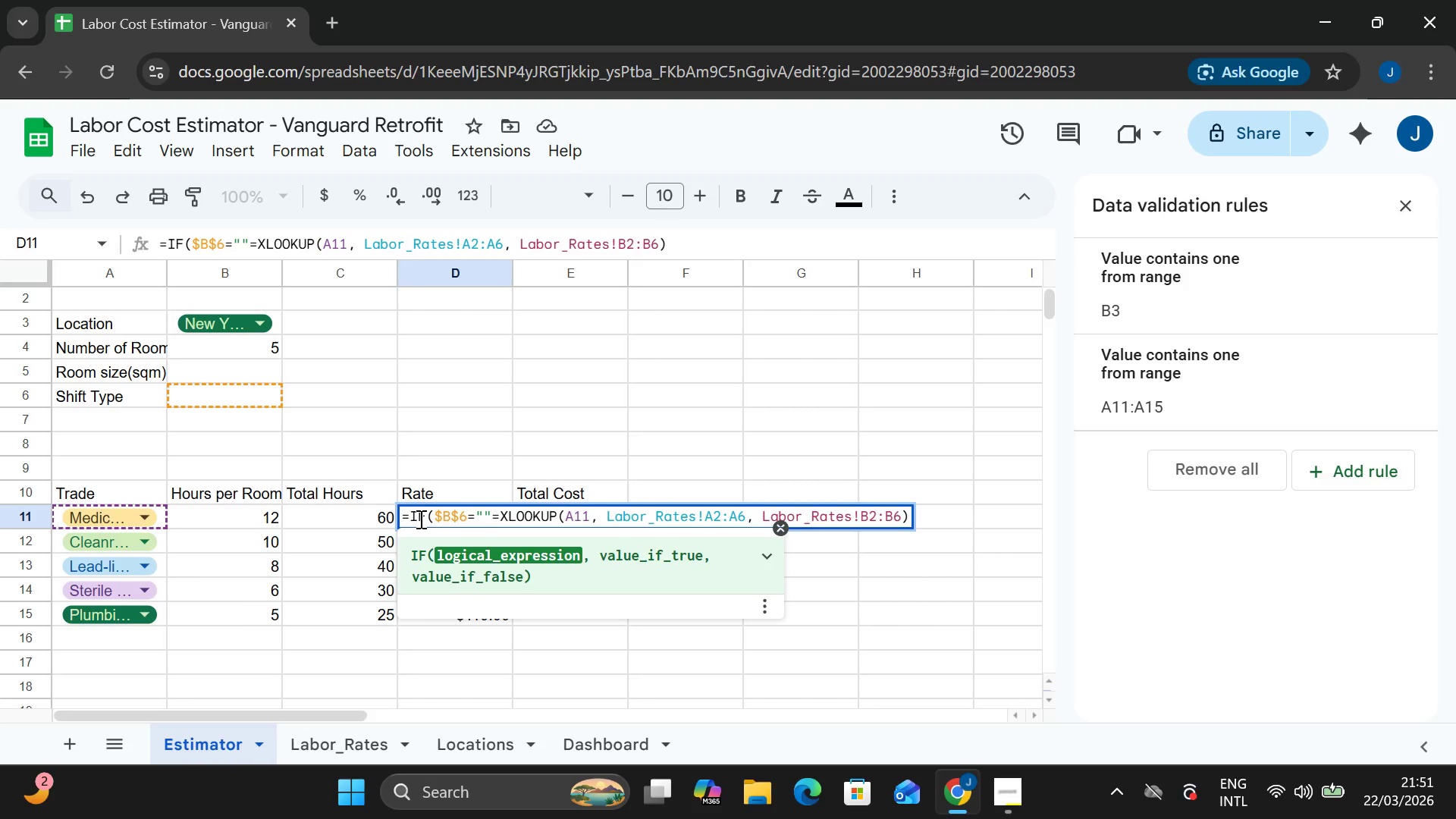 
key(ArrowLeft)
 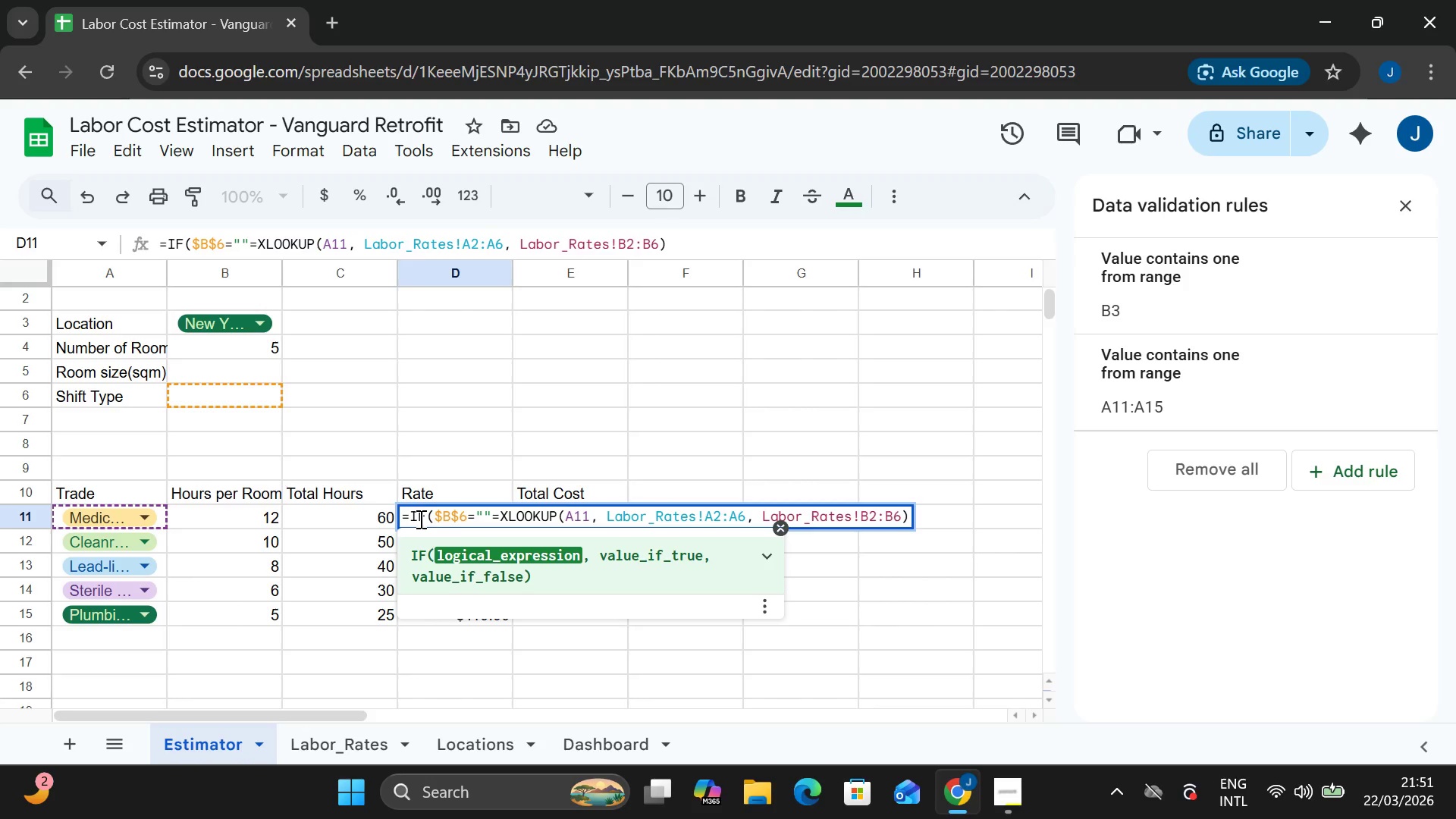 
type(DAY[End])
 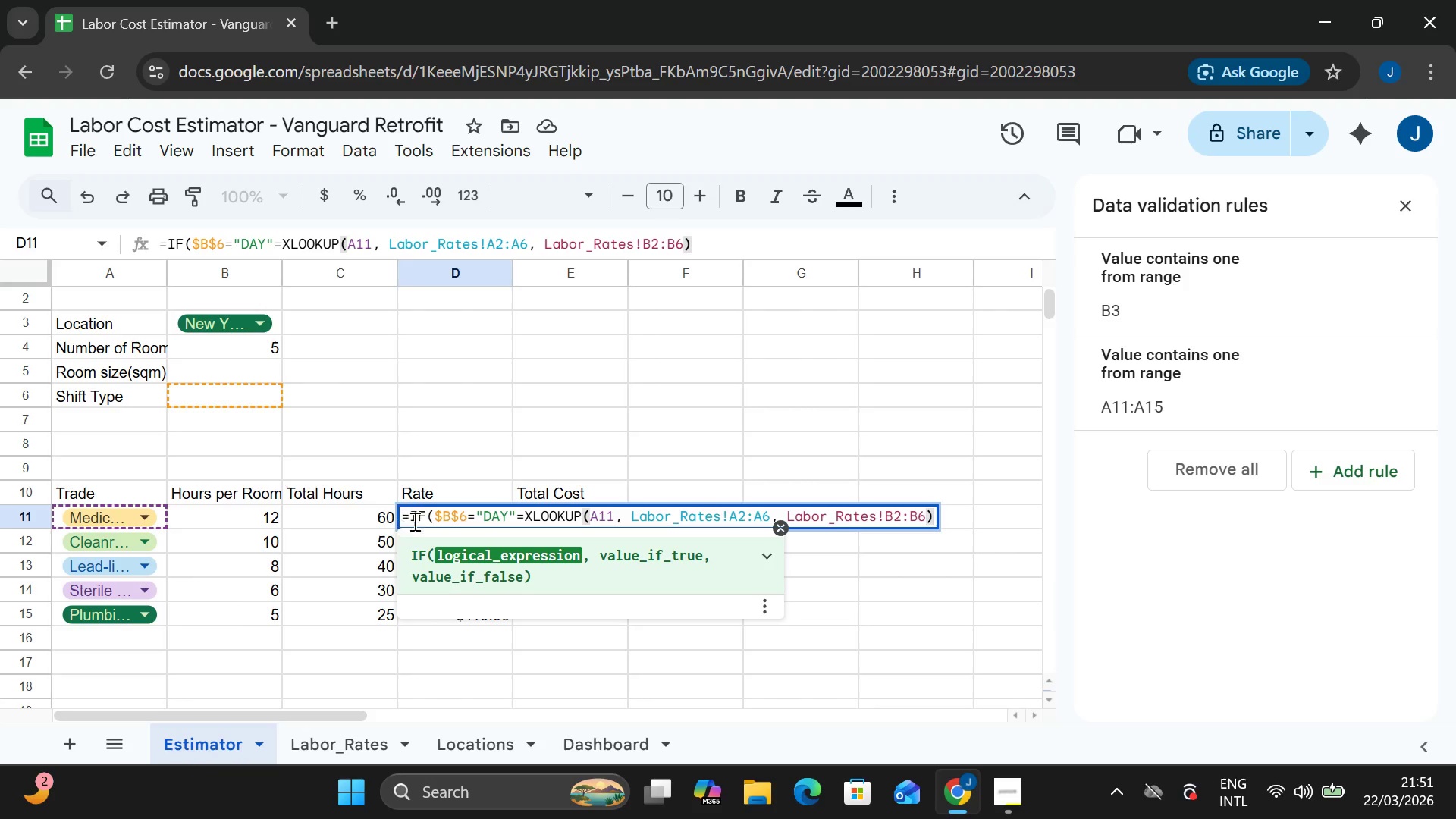 
left_click([511, 517])
 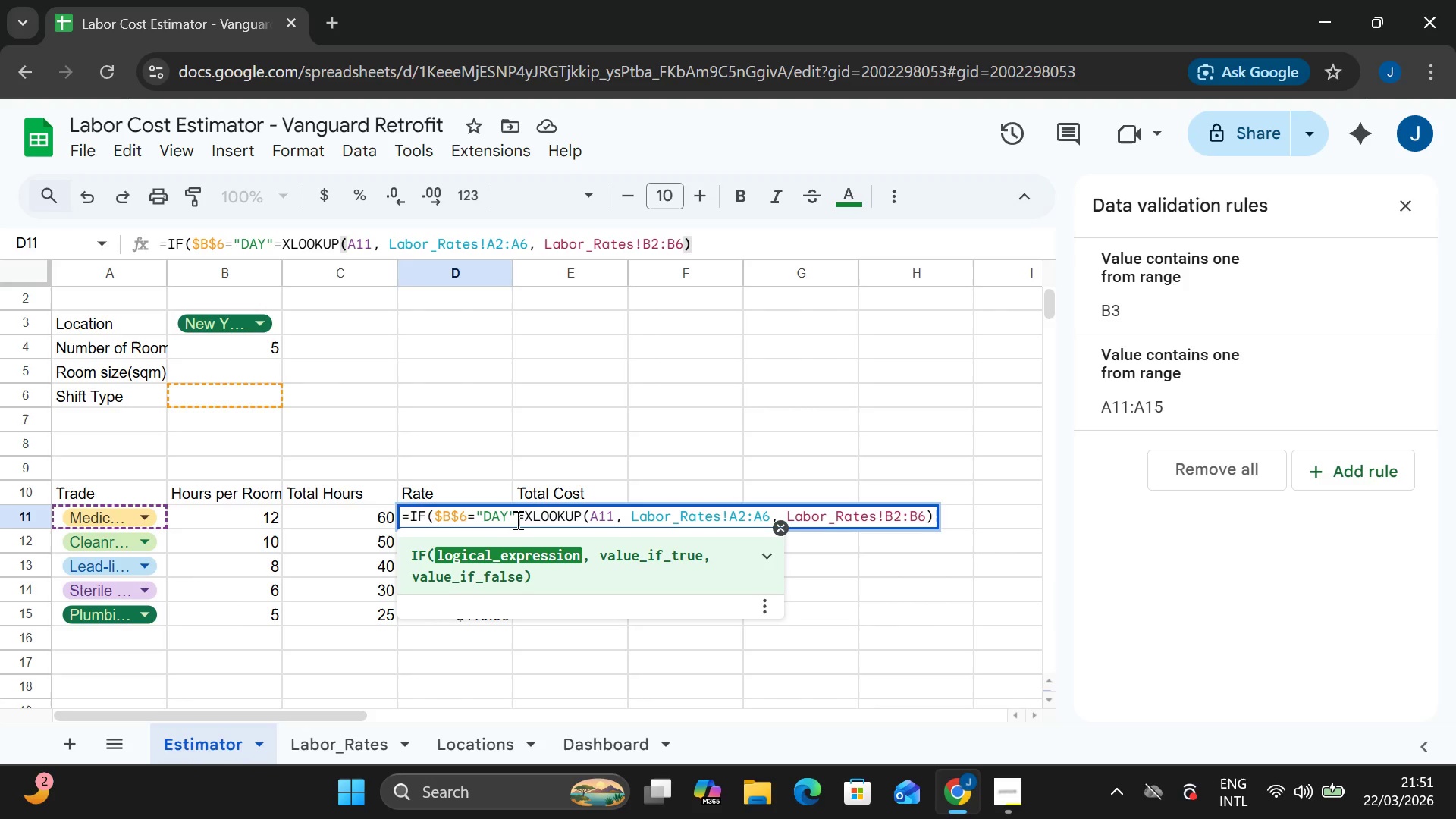 
left_click([516, 519])
 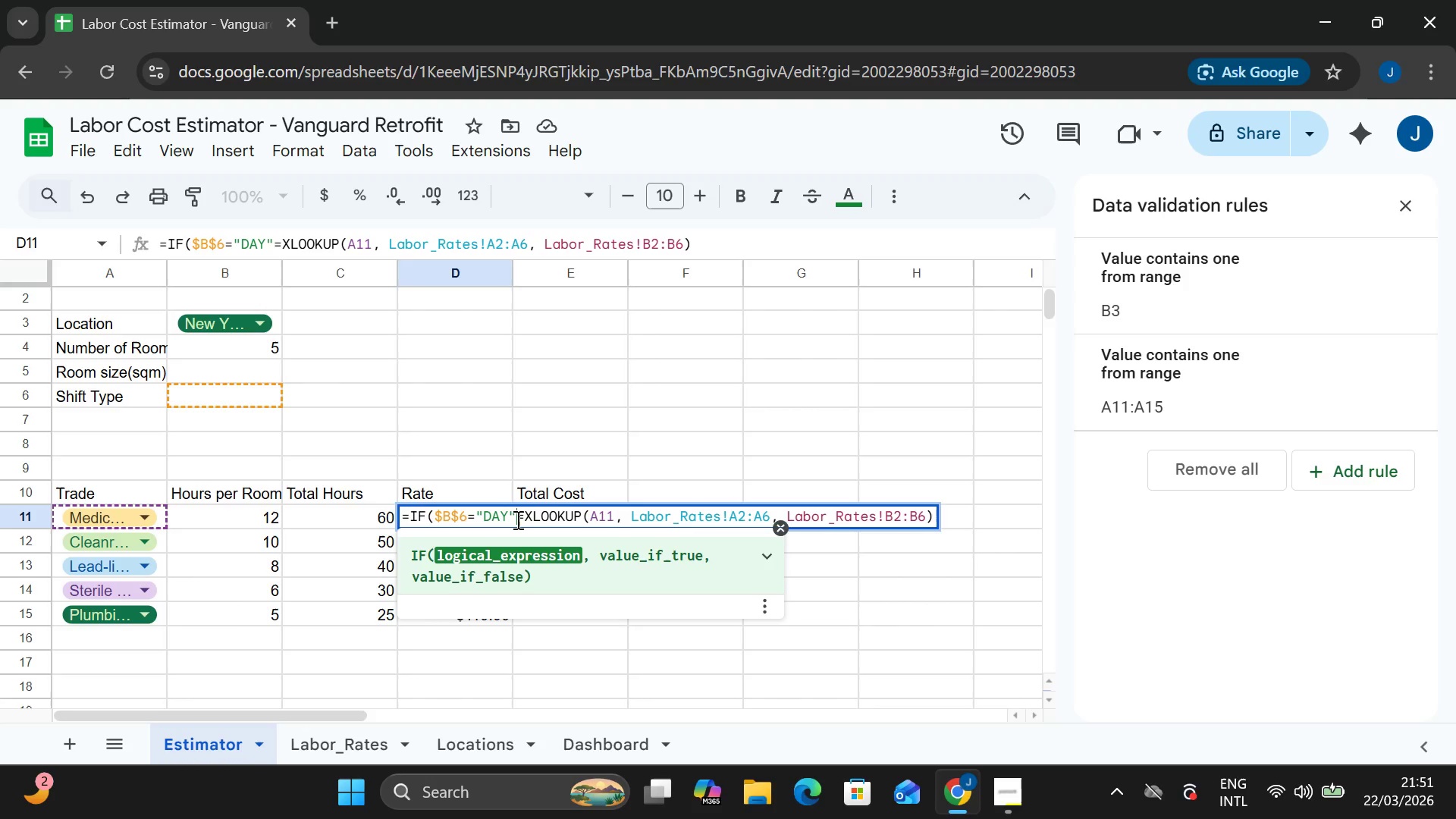 
key(Comma)
 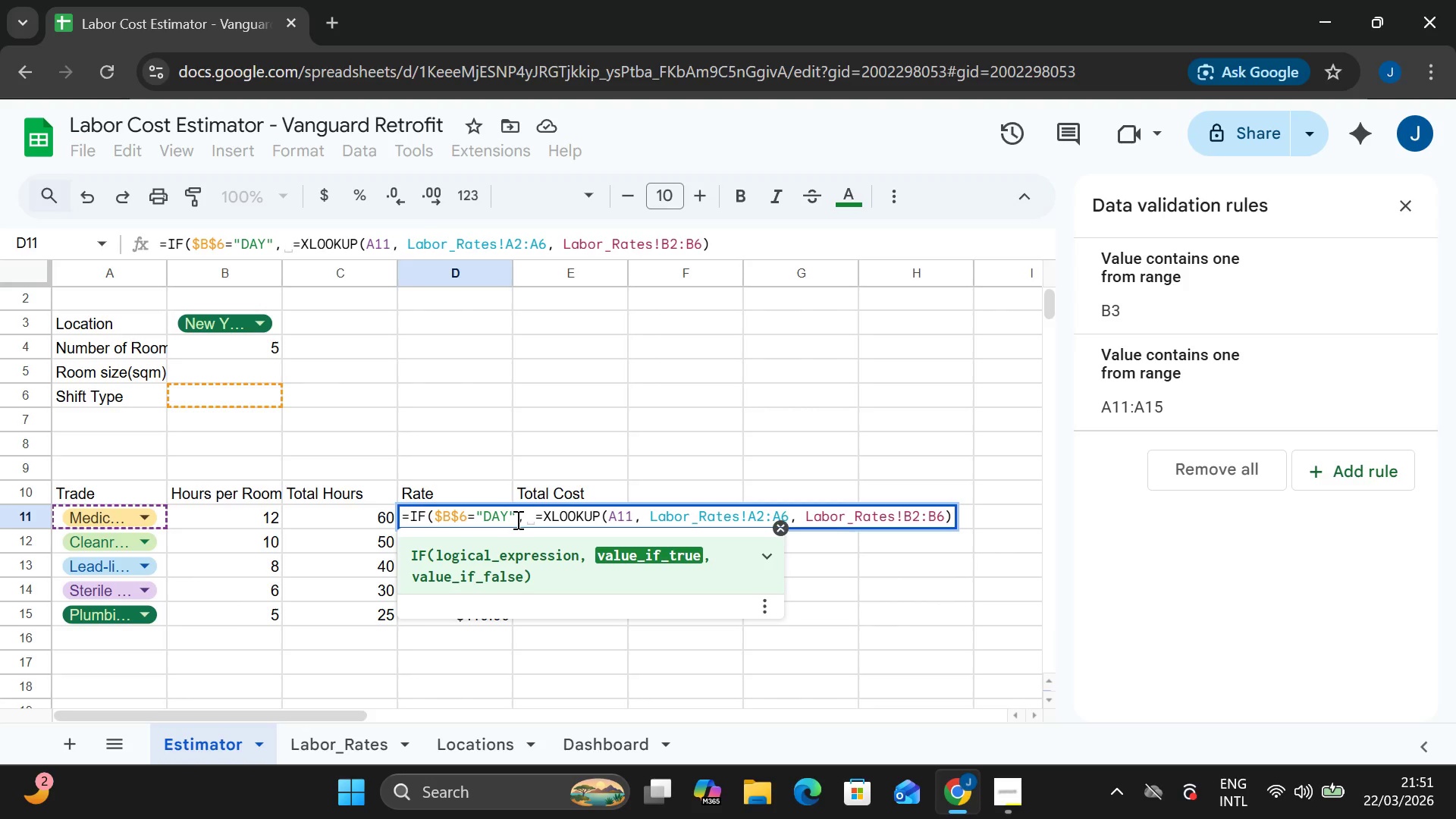 
key(Space)
 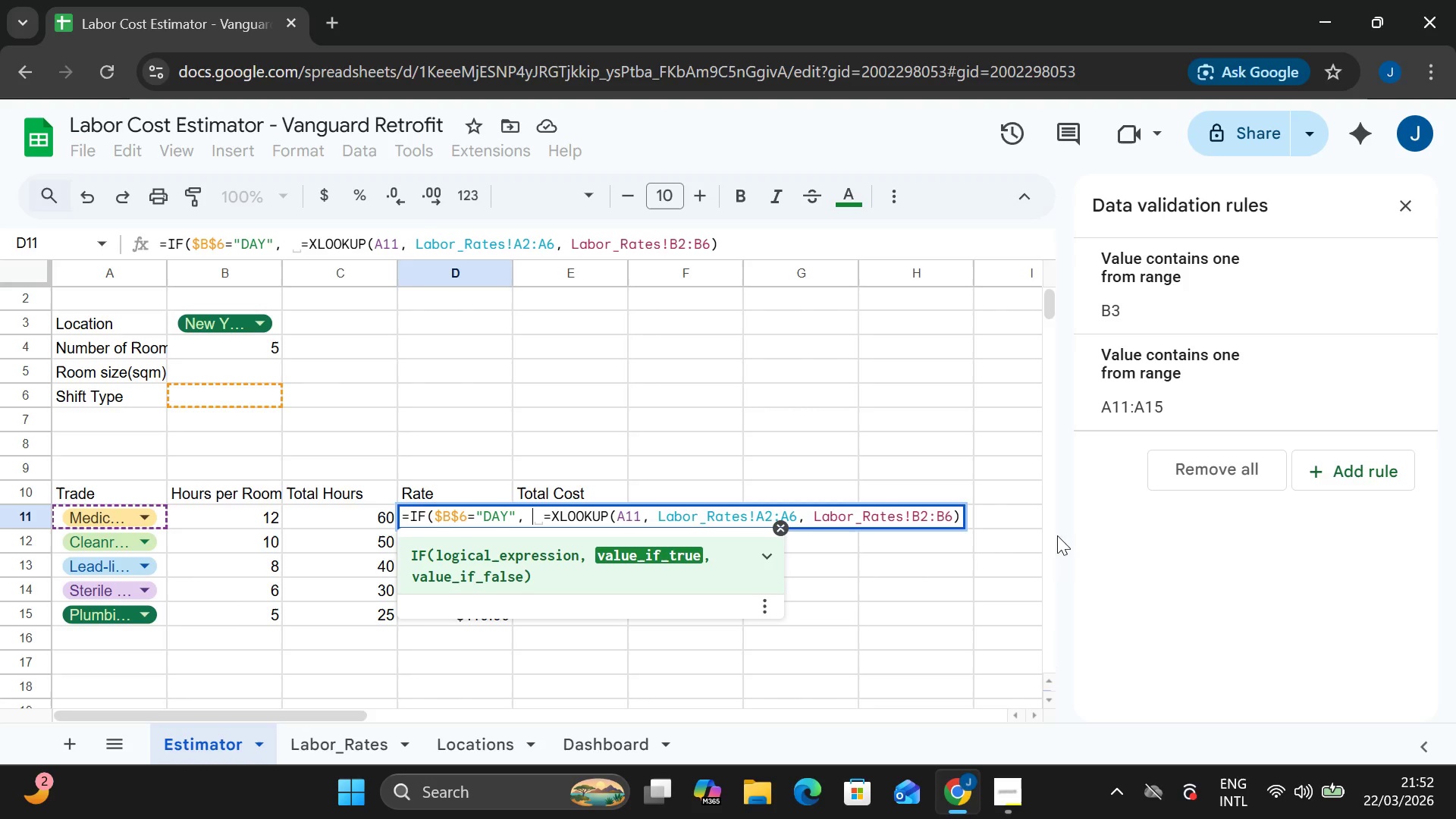 
left_click([959, 520])
 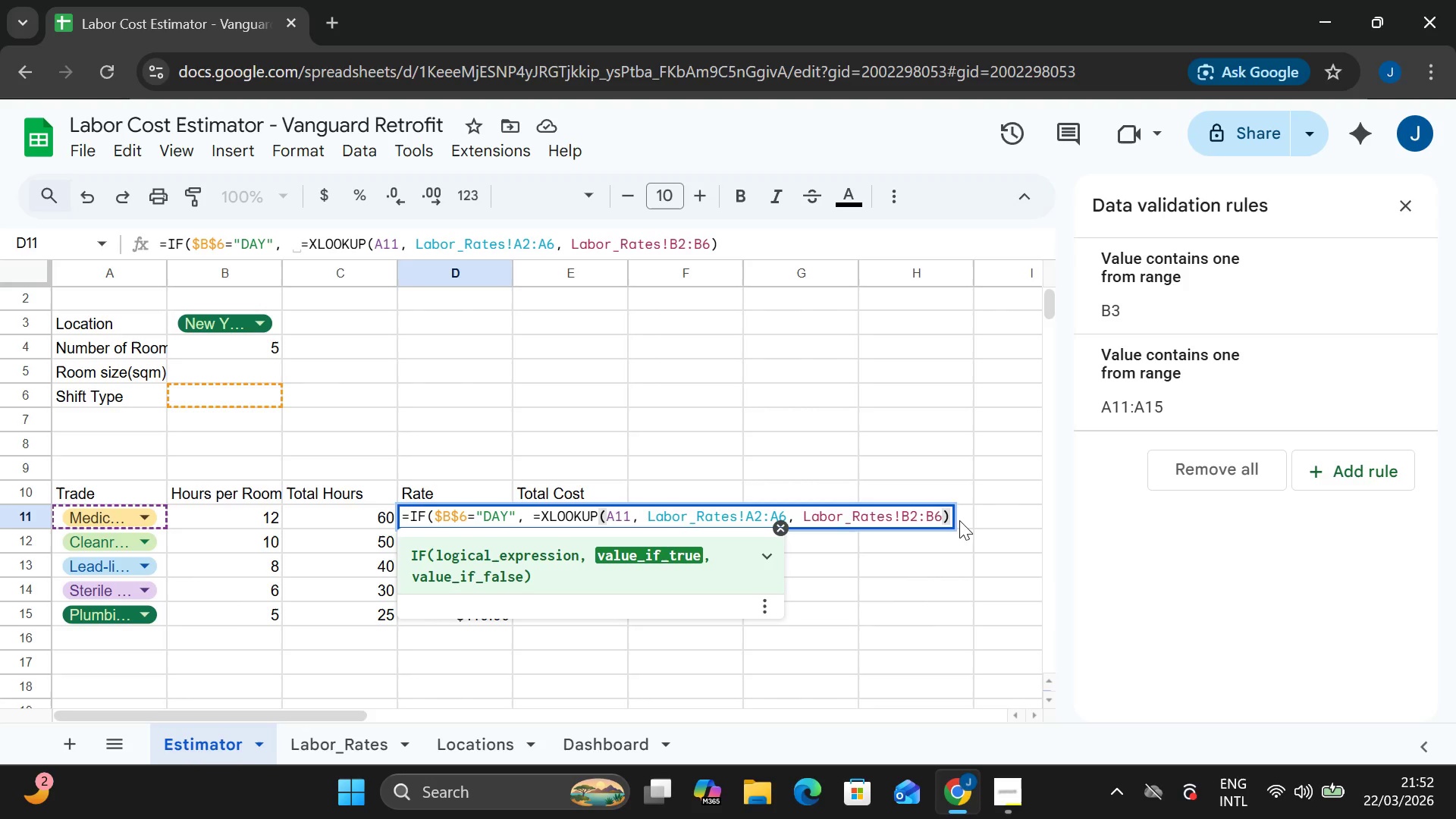 
key(Comma)
 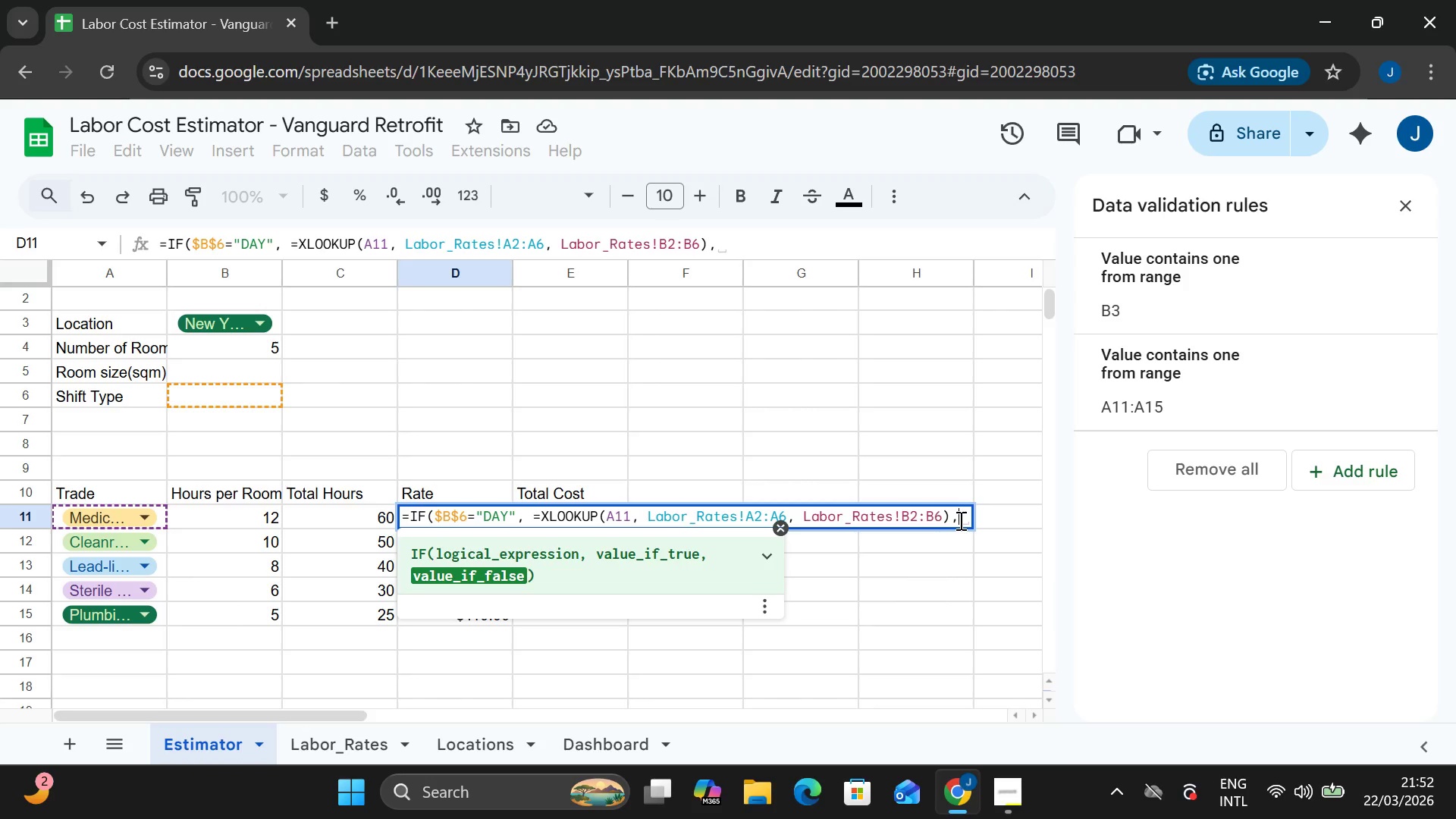 
key(Space)
 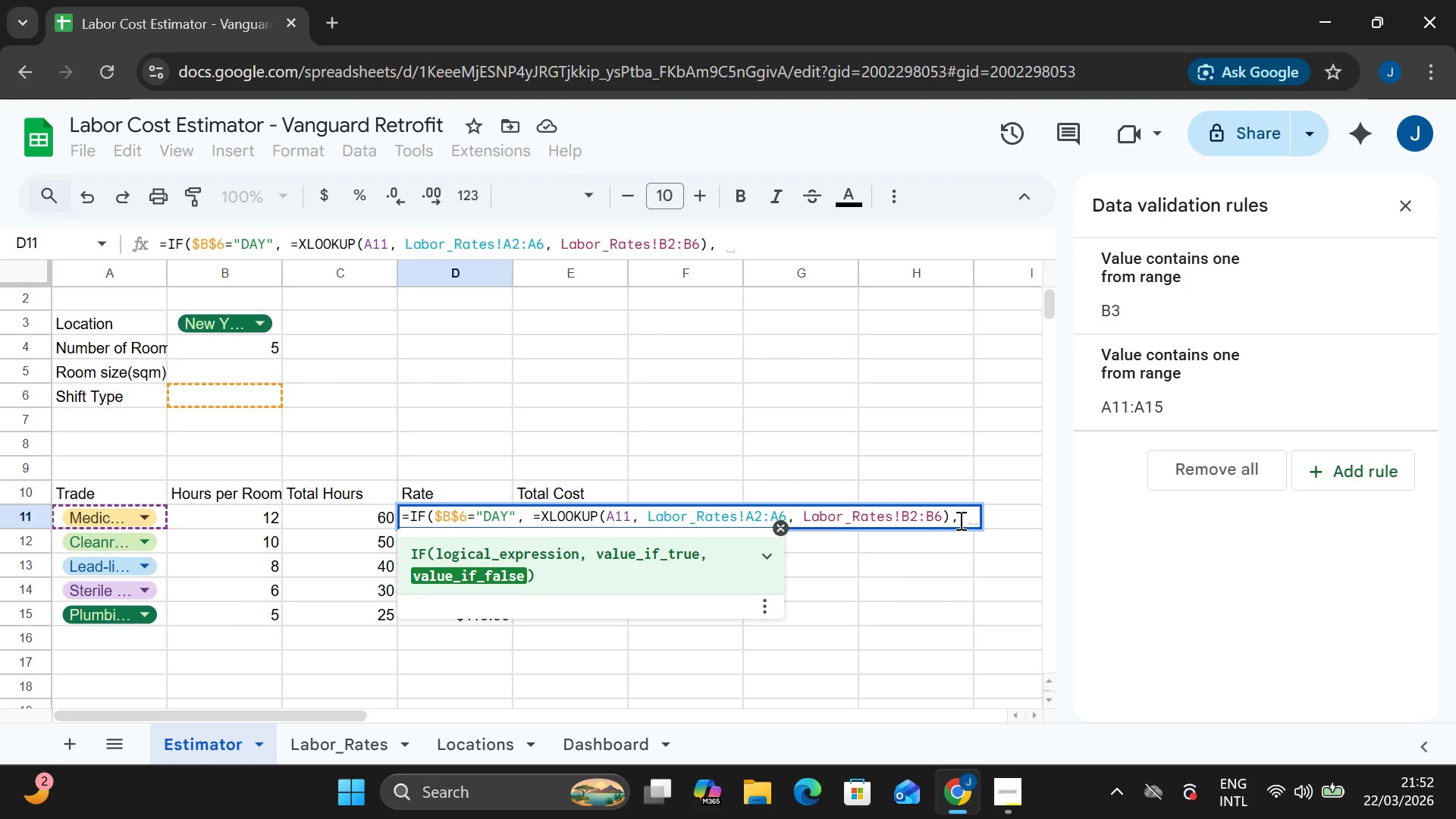 
type(XLOOKUP9A11)
key(Backspace)
key(Backspace)
key(Backspace)
key(Backspace)
type((A11)
 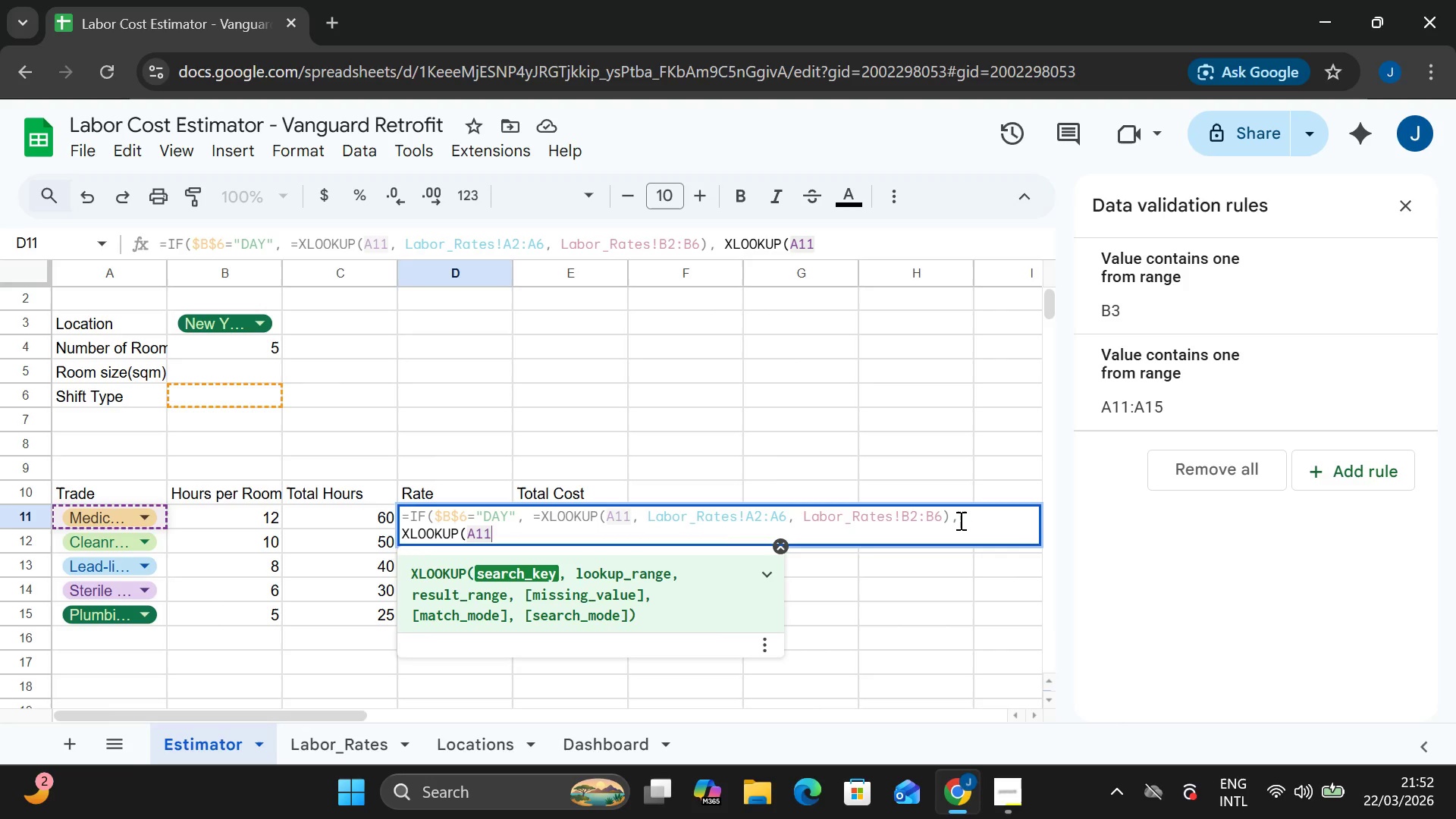 
type(, Labor_Rates!A3)
key(Backspace)
type(2:A6, Labor_Rates)
 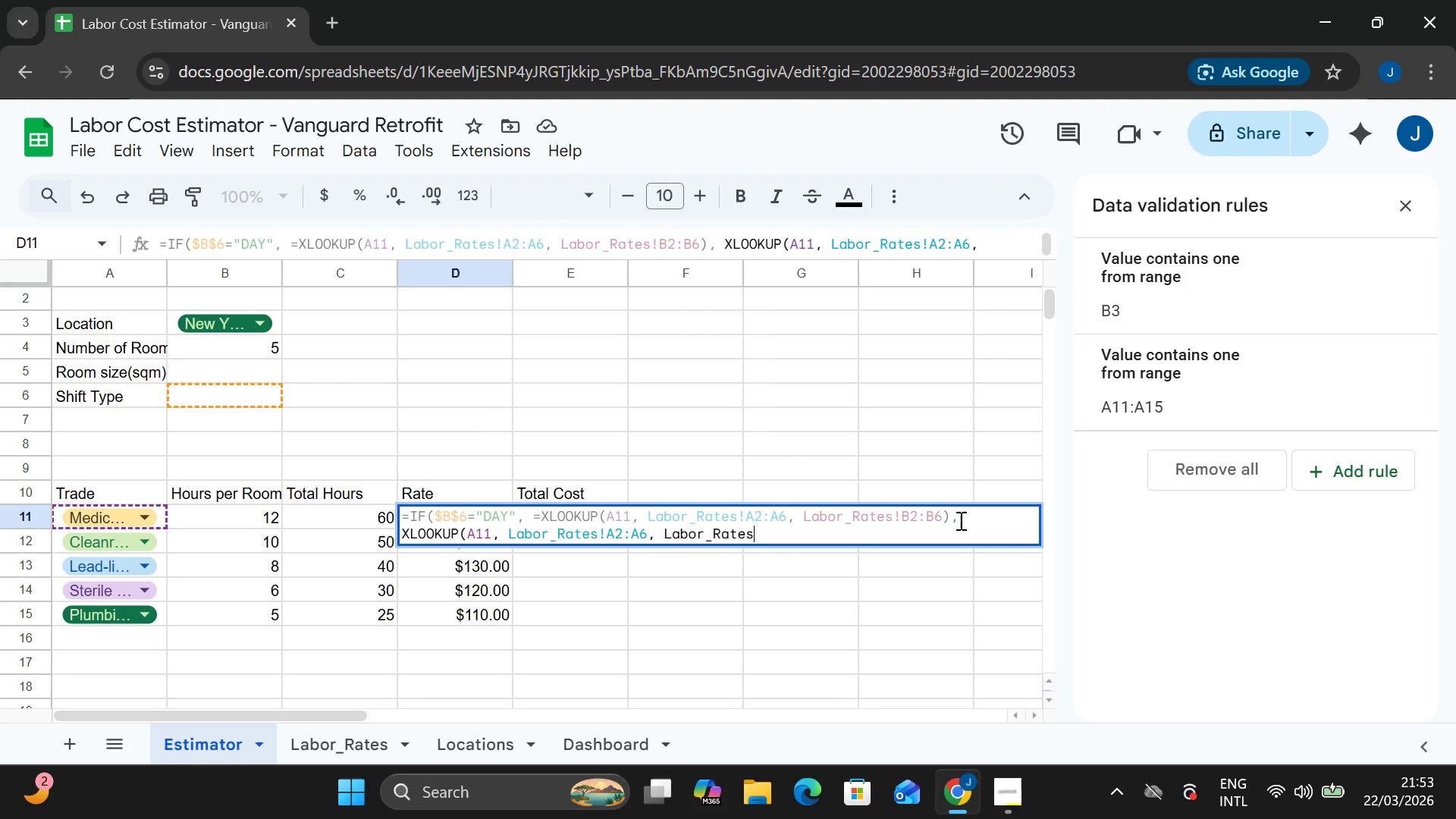 
type(!D2:)
 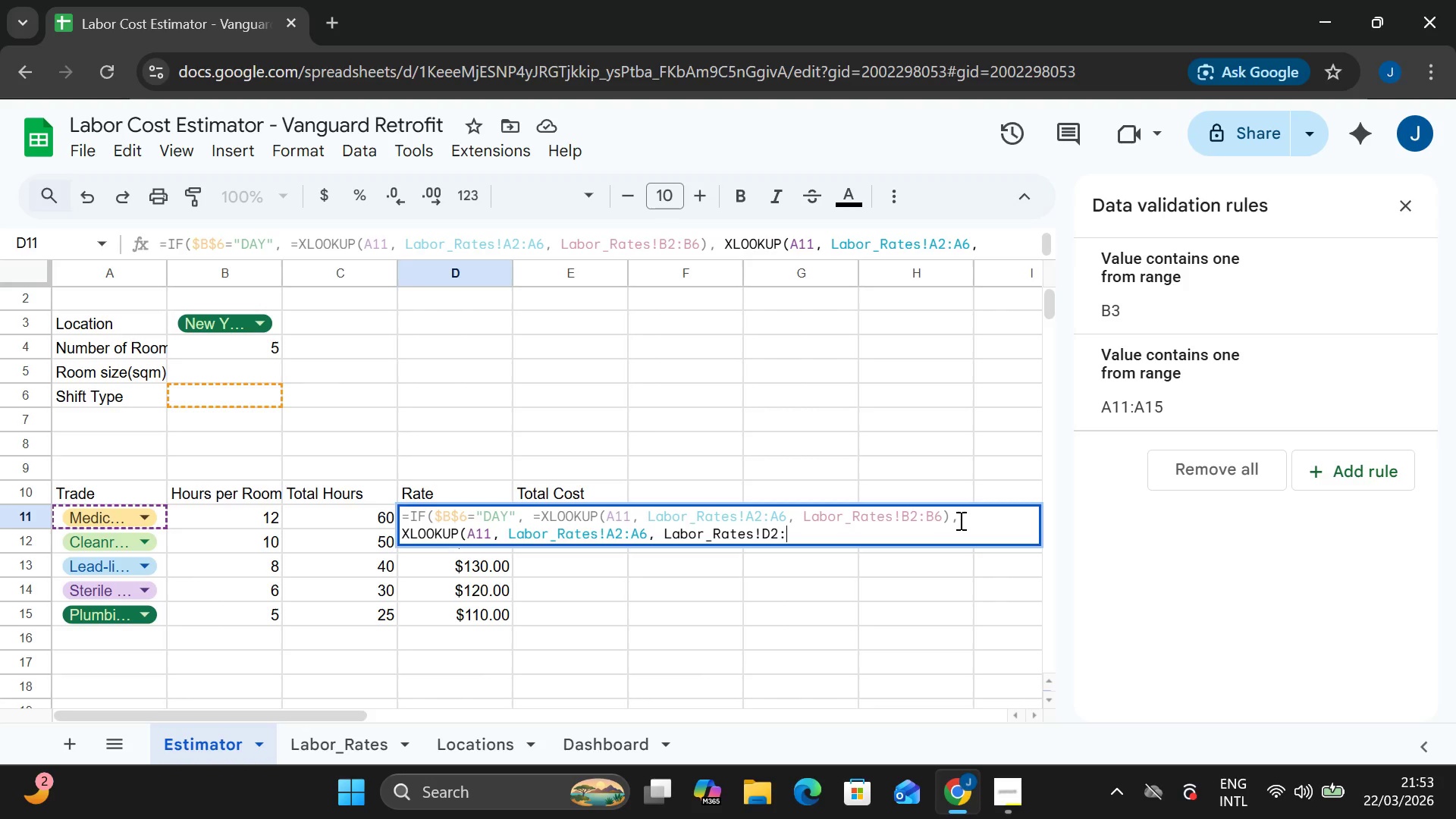 
type(D6))
 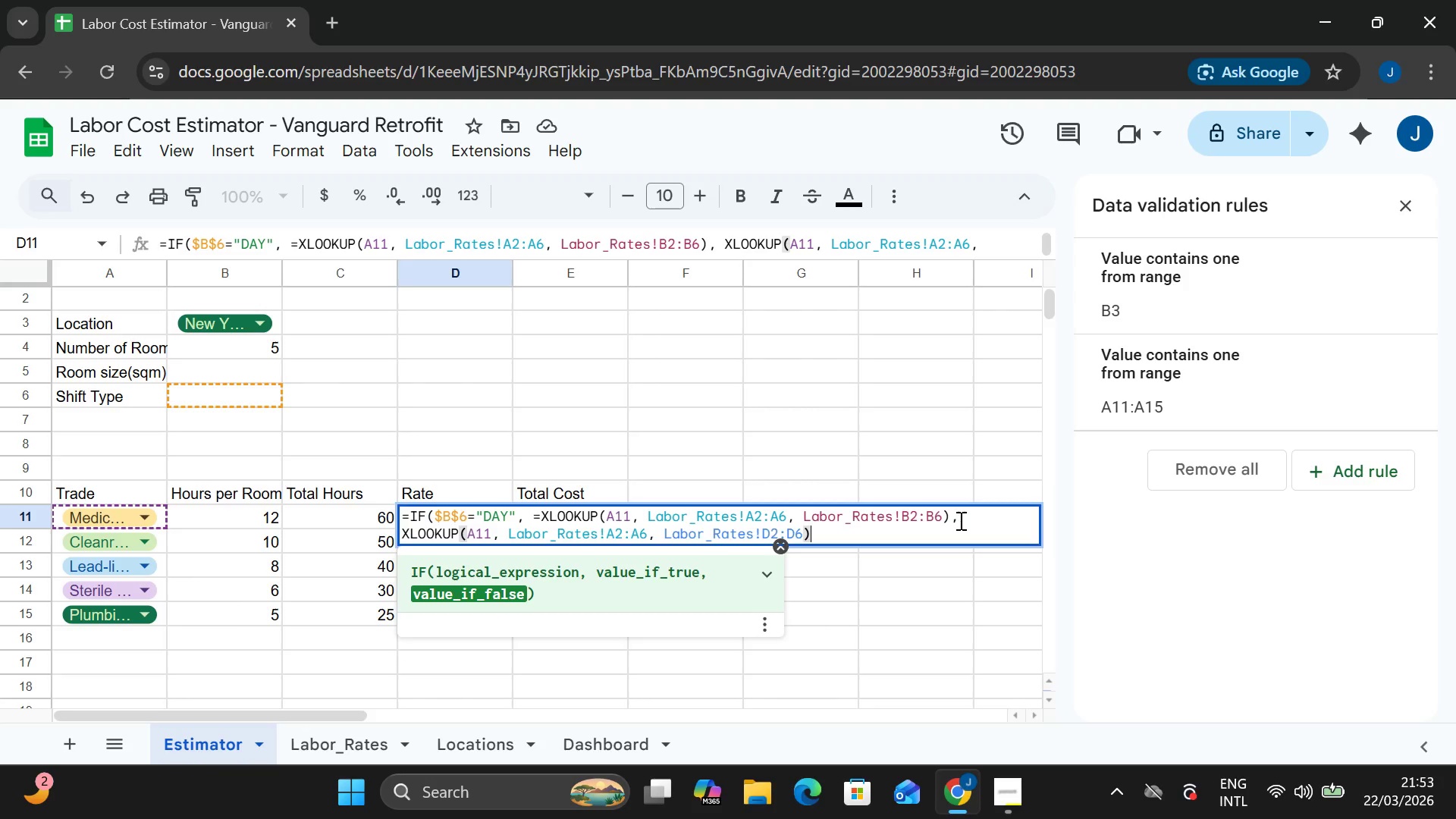 
wait(7.72)
 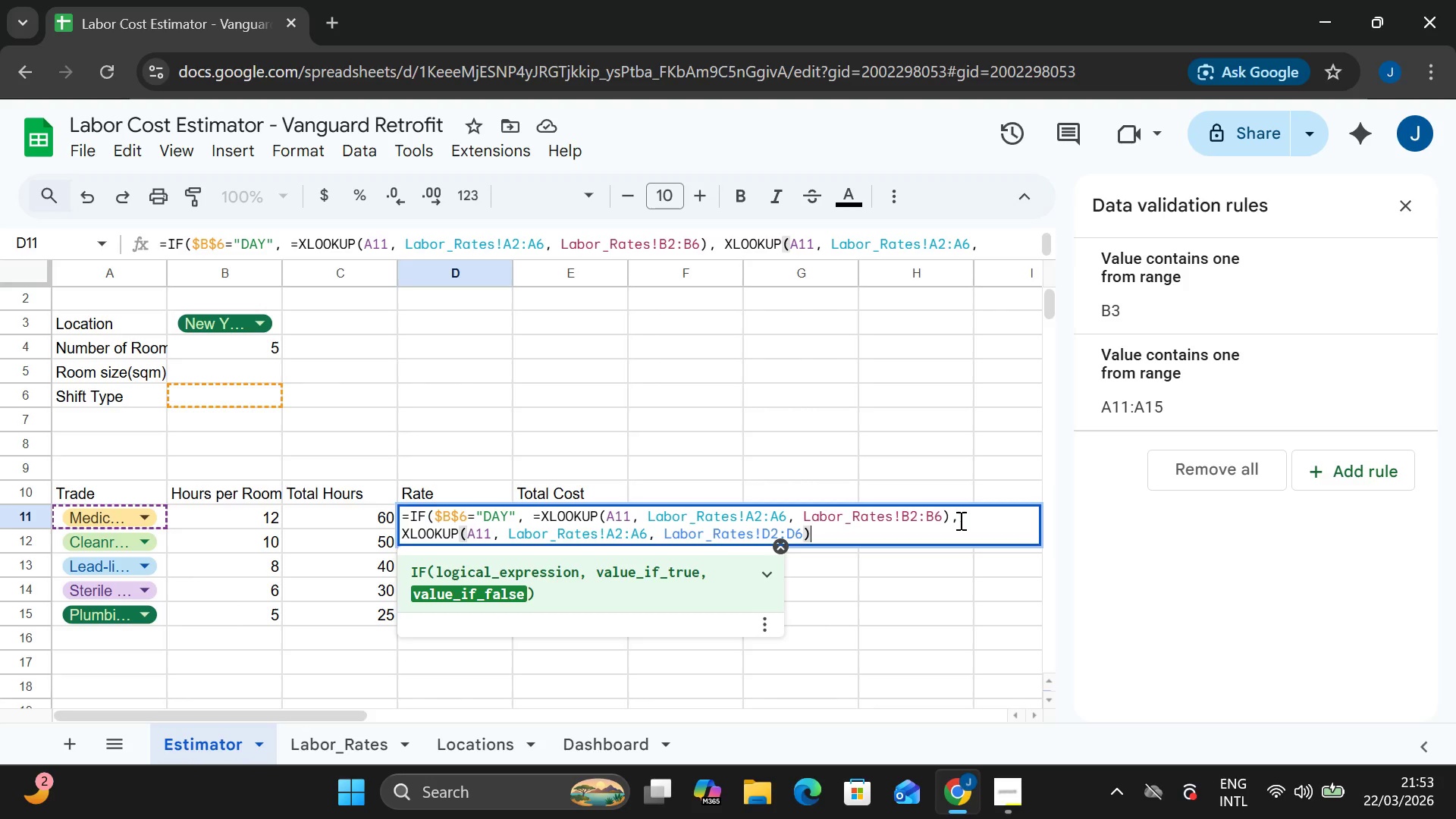 
left_click([783, 548])
 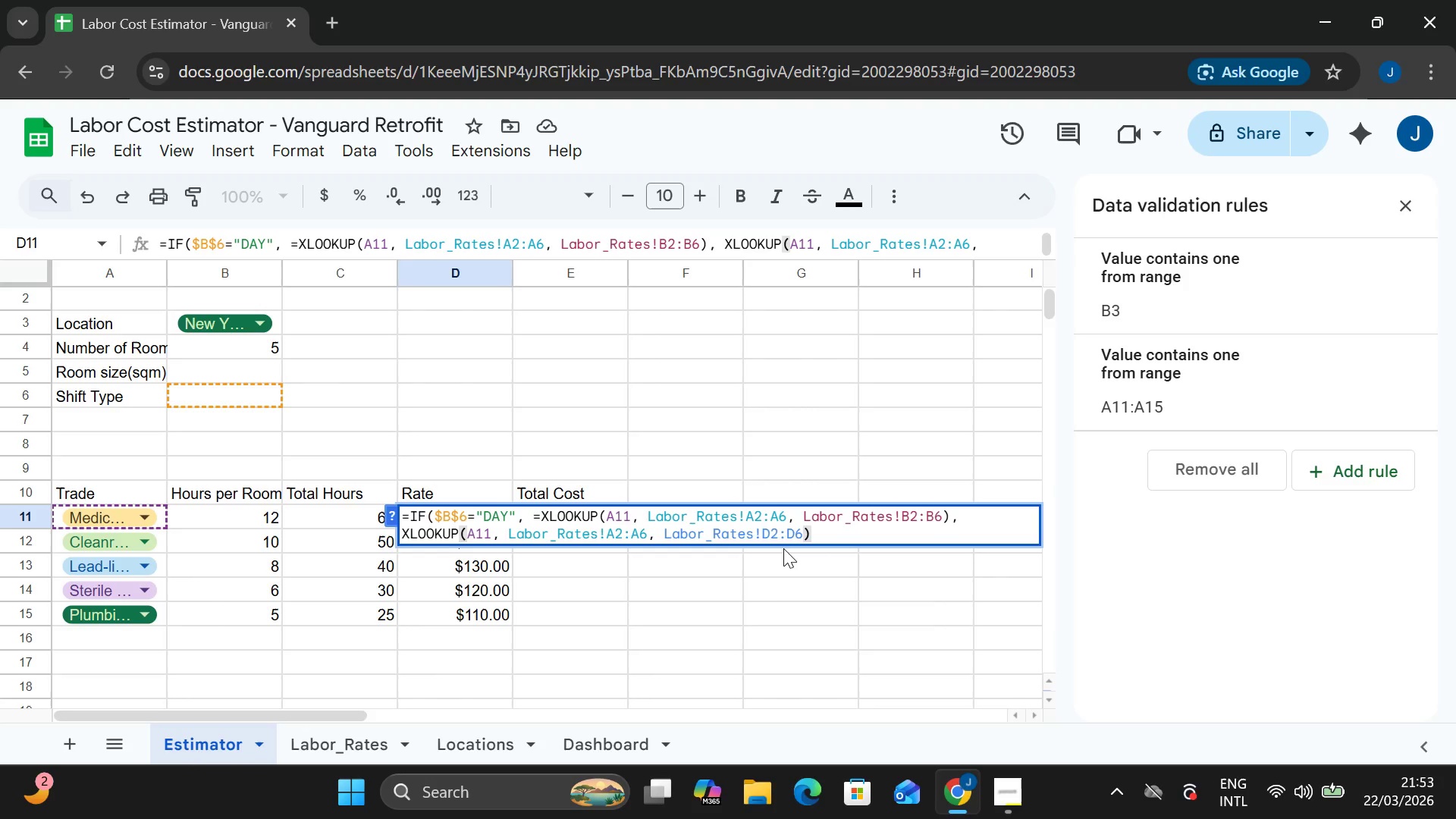 
key(Shift+0)
 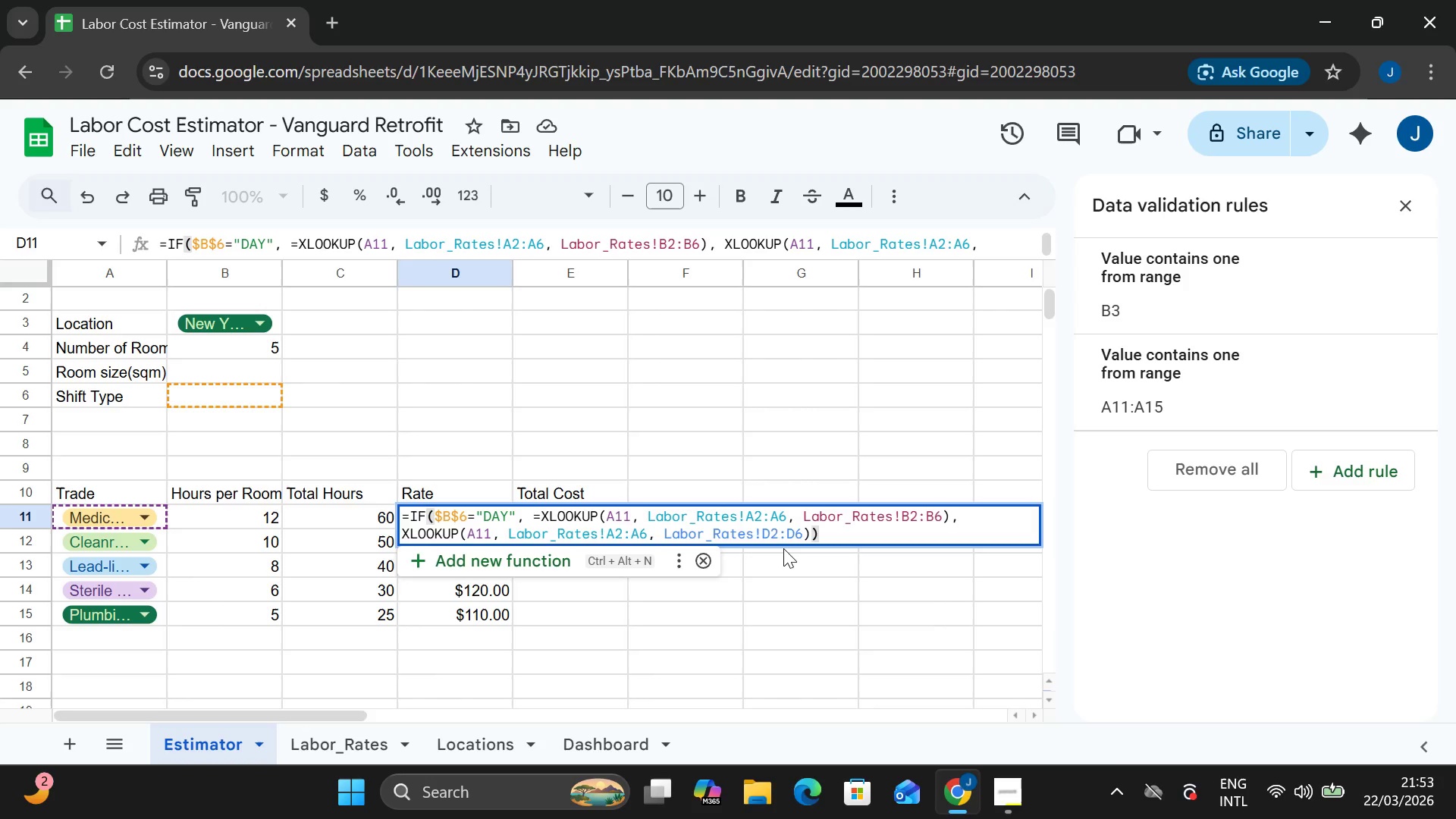 
wait(5.12)
 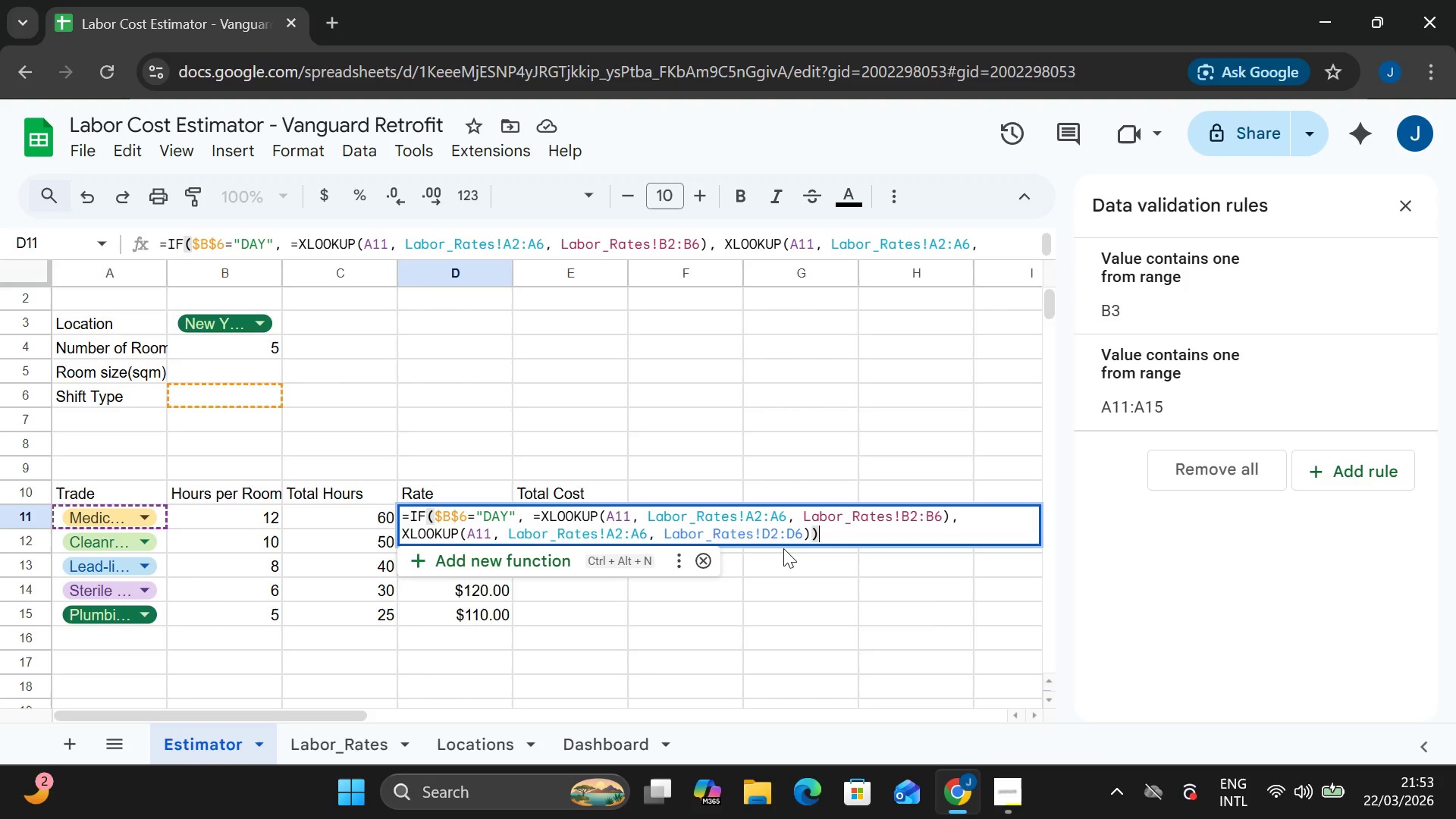 
key(Space)
 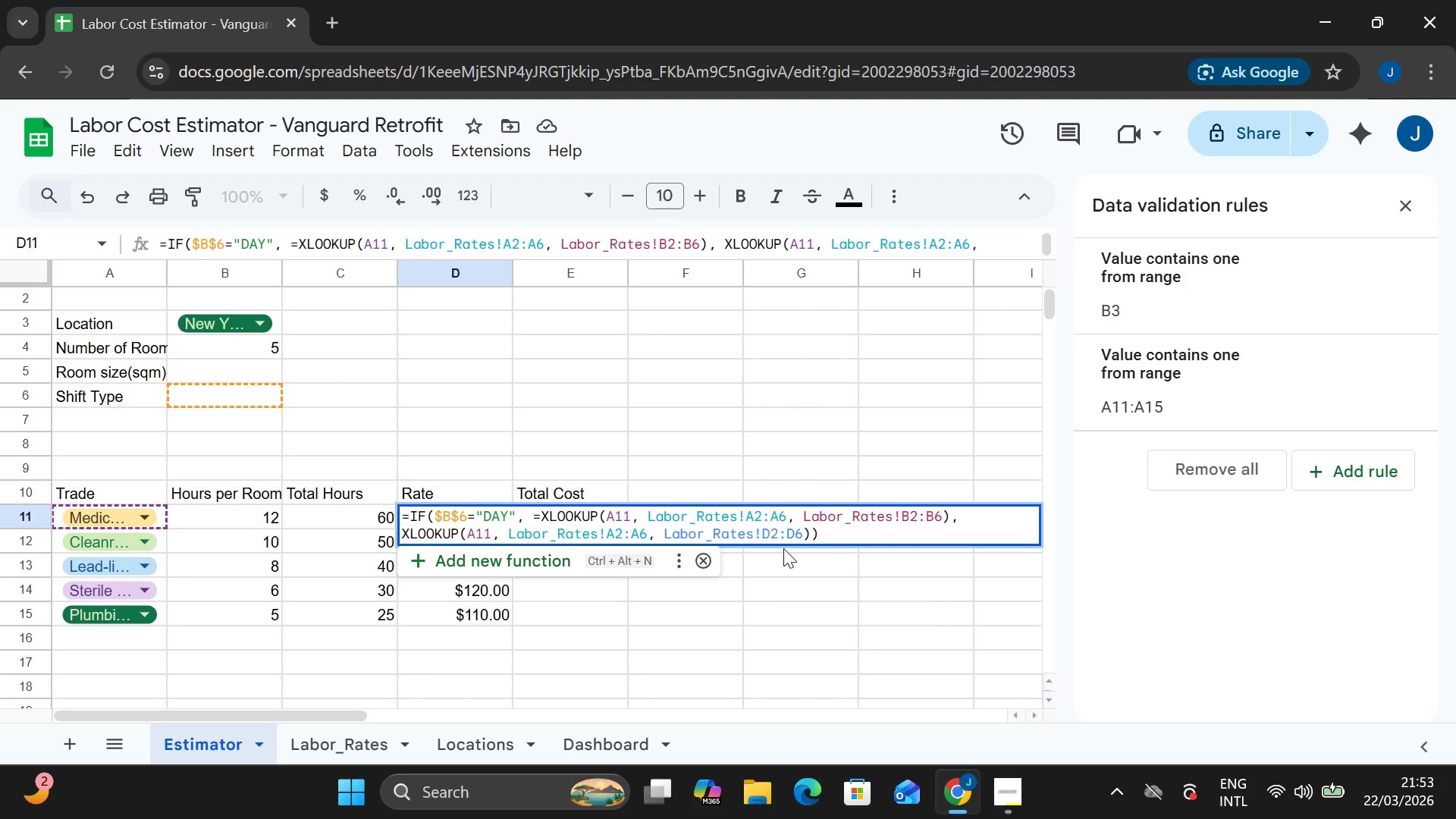 
key(Shift+8)
 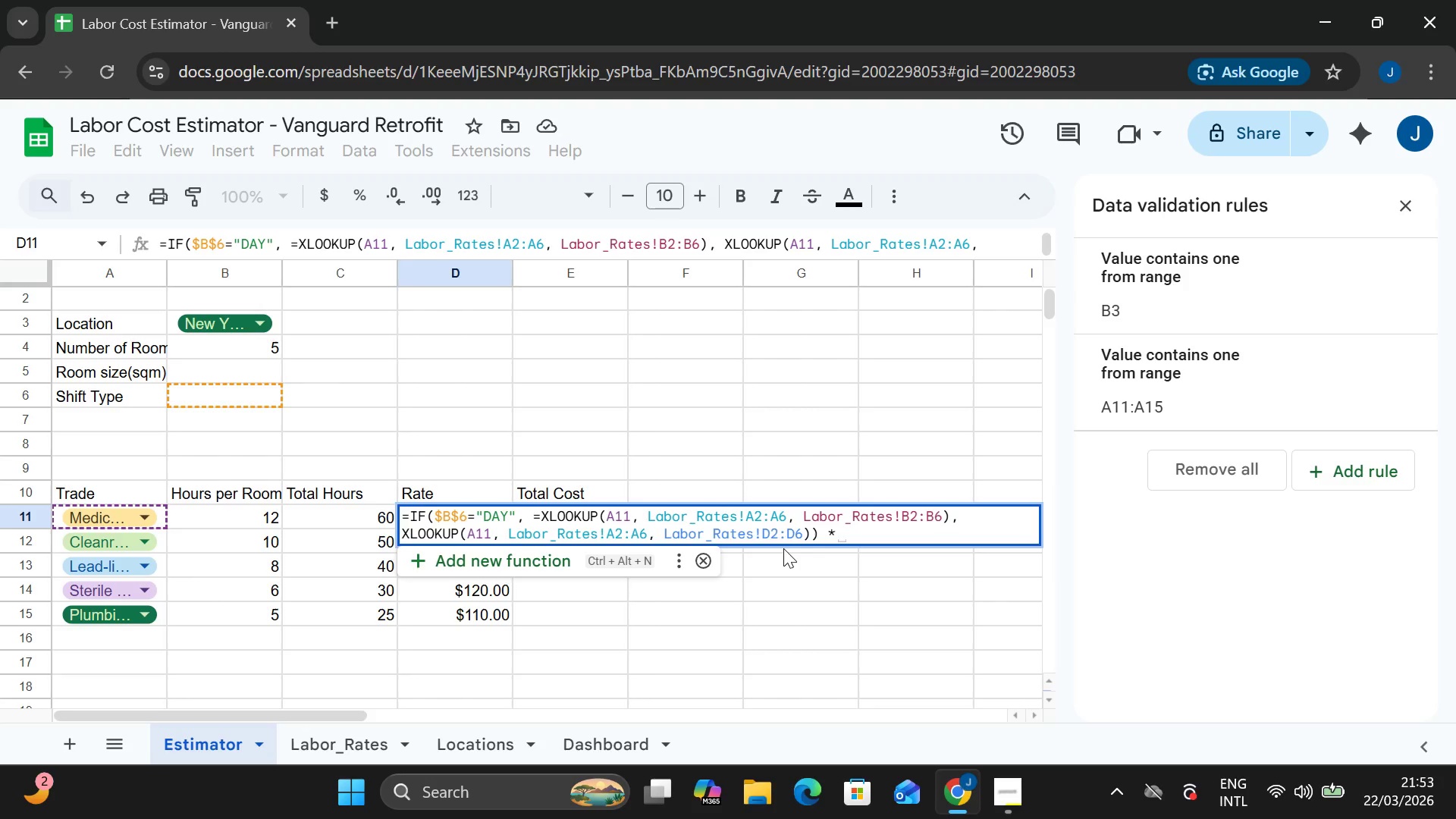 
key(ArrowLeft)
 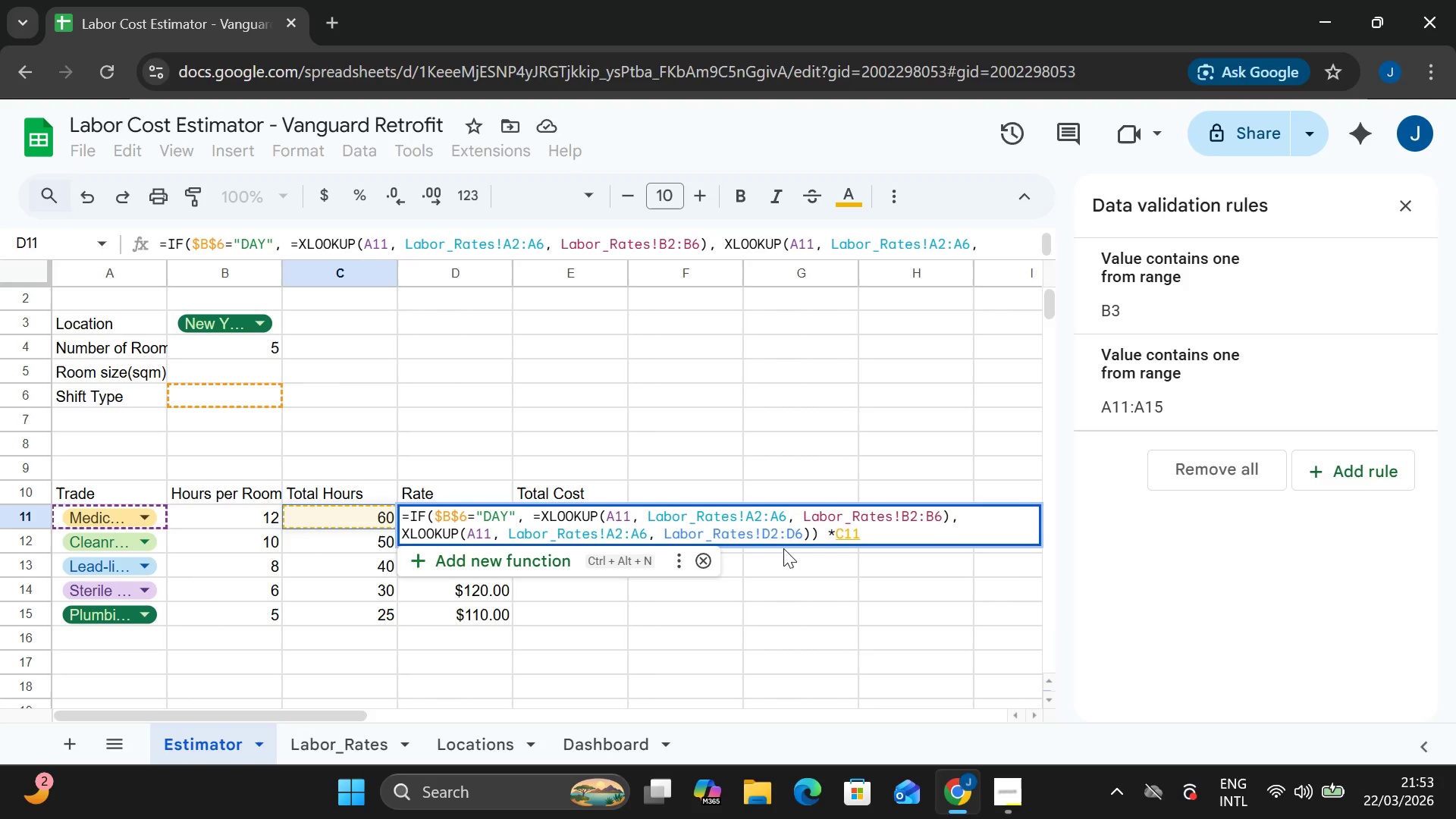 
key(Backspace)
 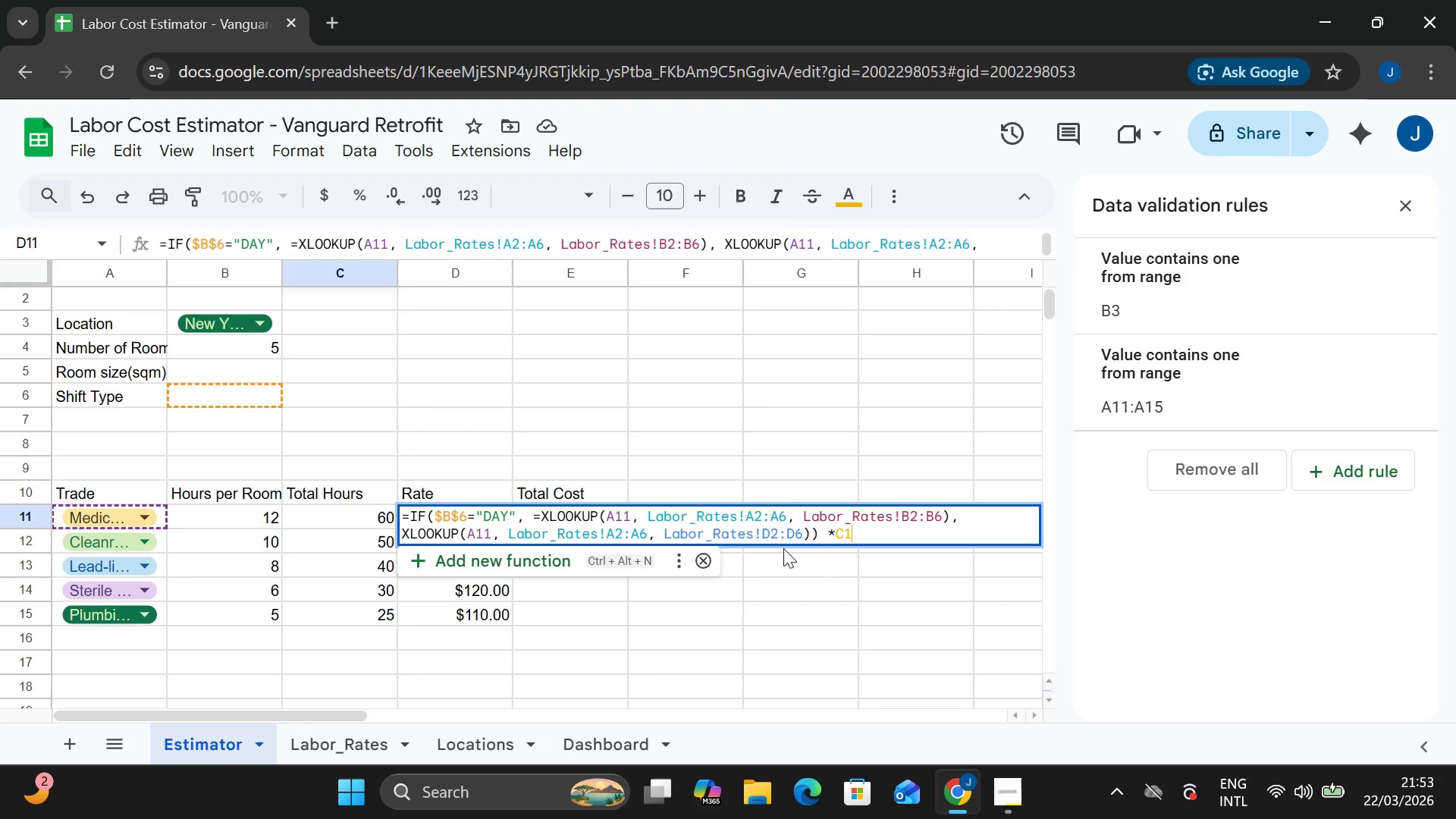 
key(Backspace)
 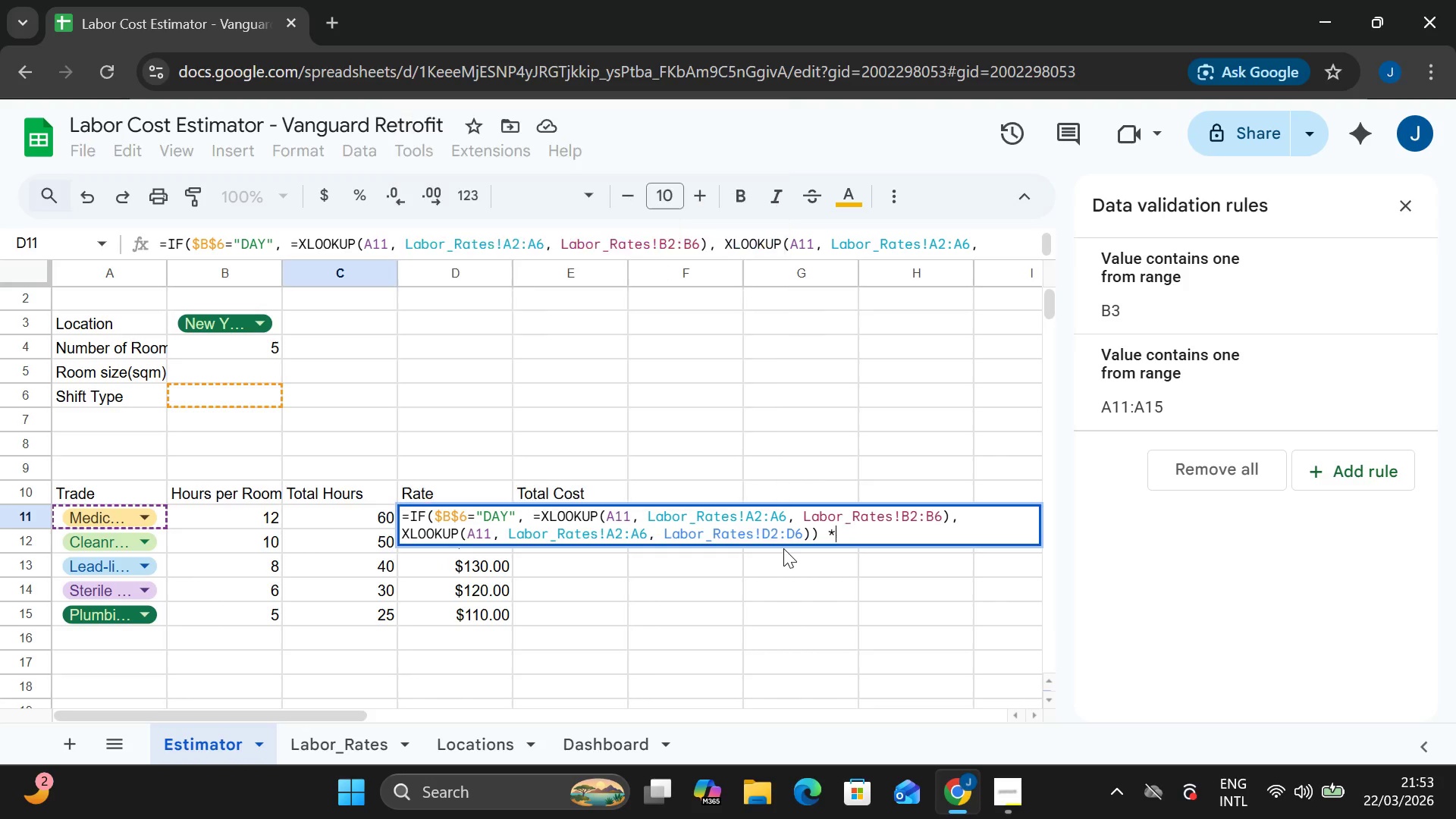 
key(Backspace)
 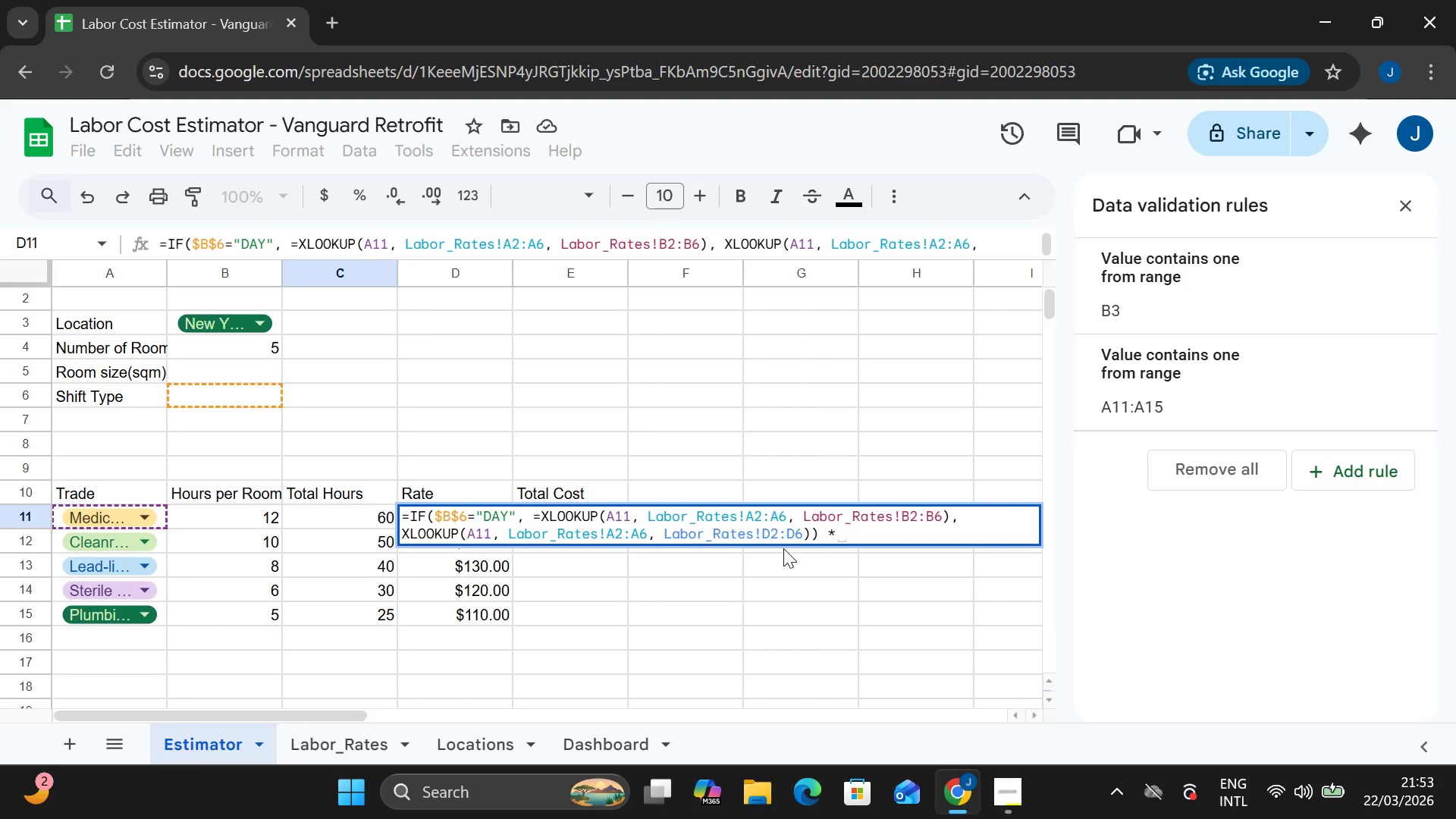 
key(ArrowLeft)
 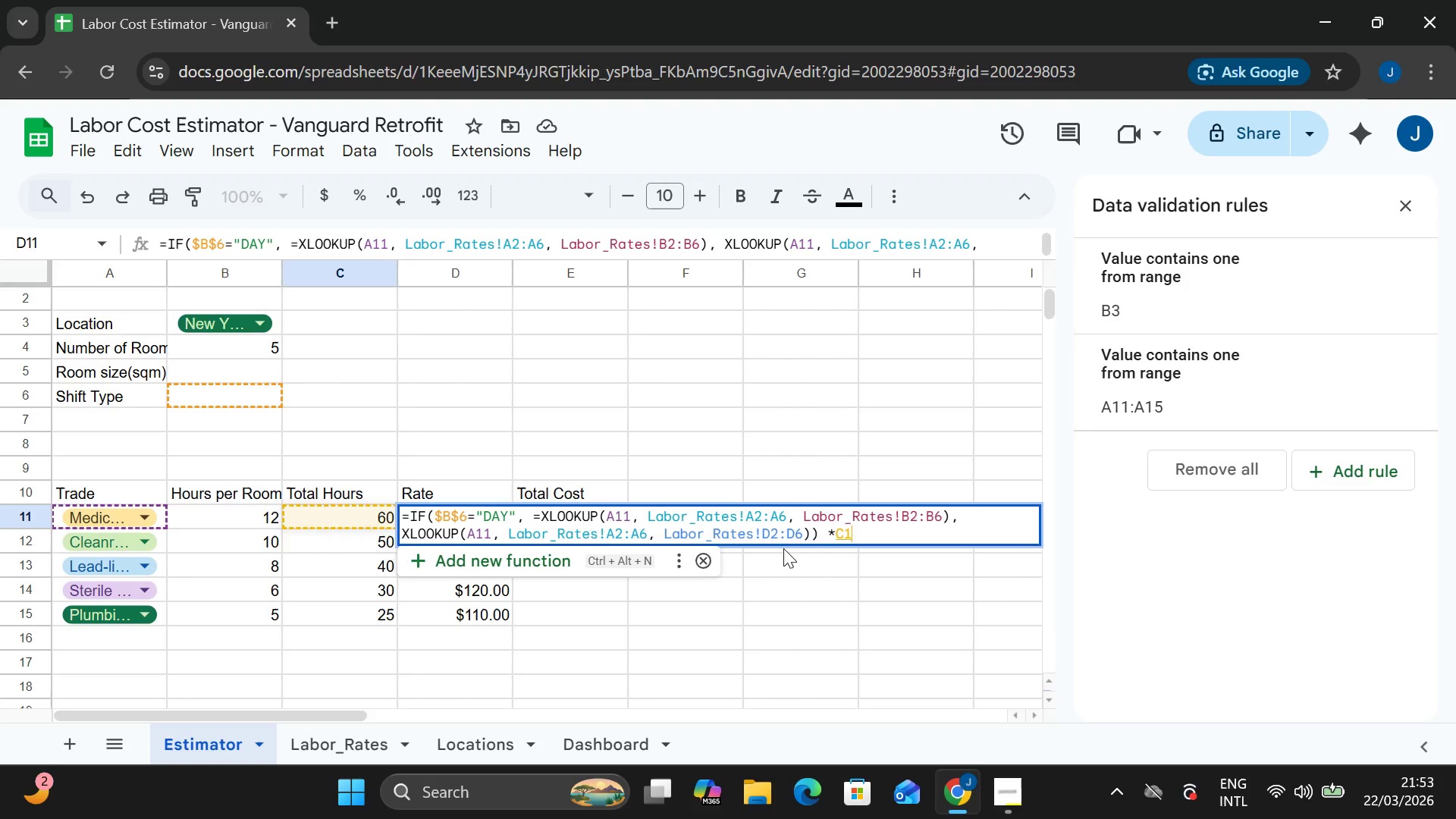 
key(Backspace)
 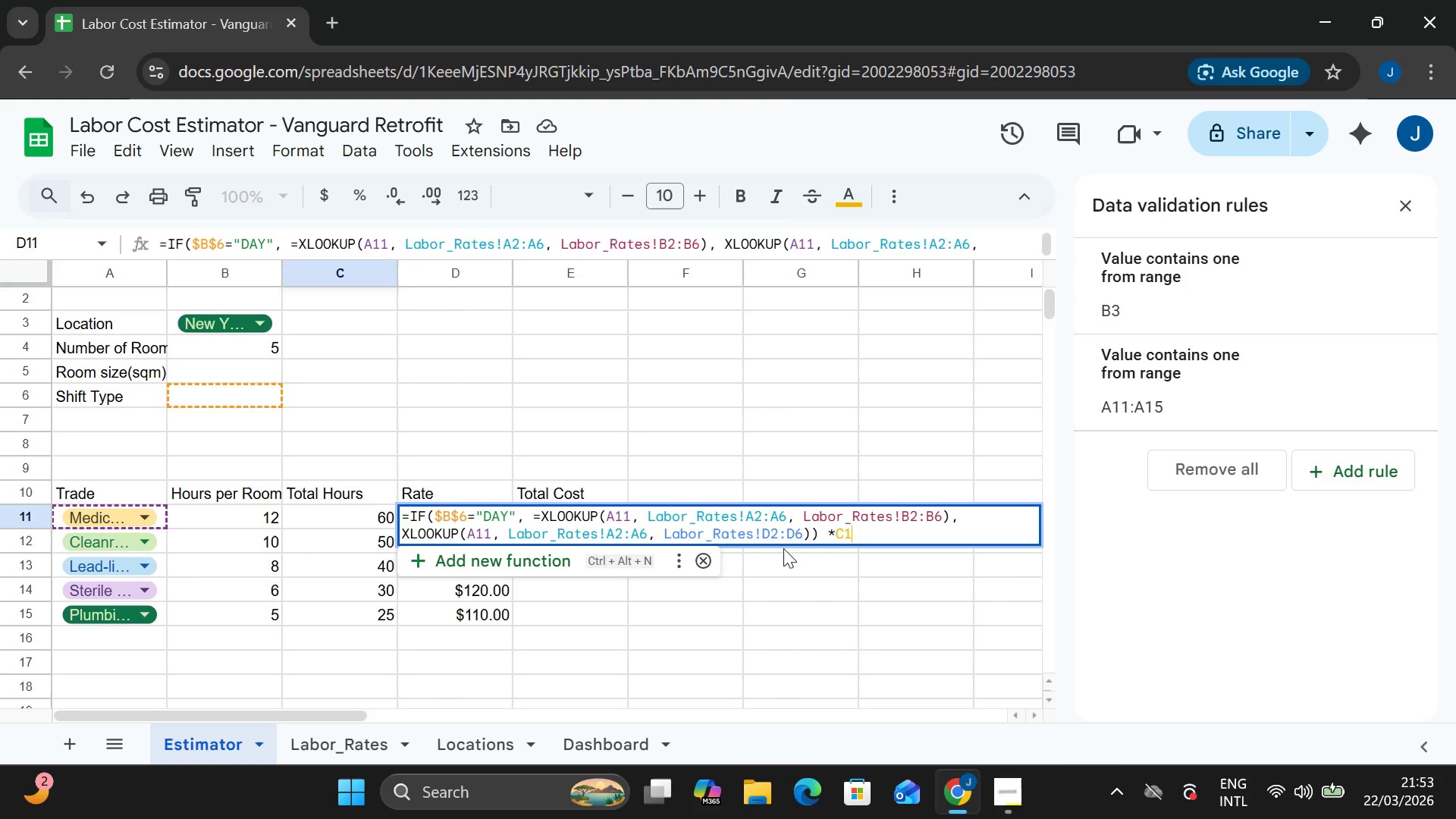 
key(Backspace)
 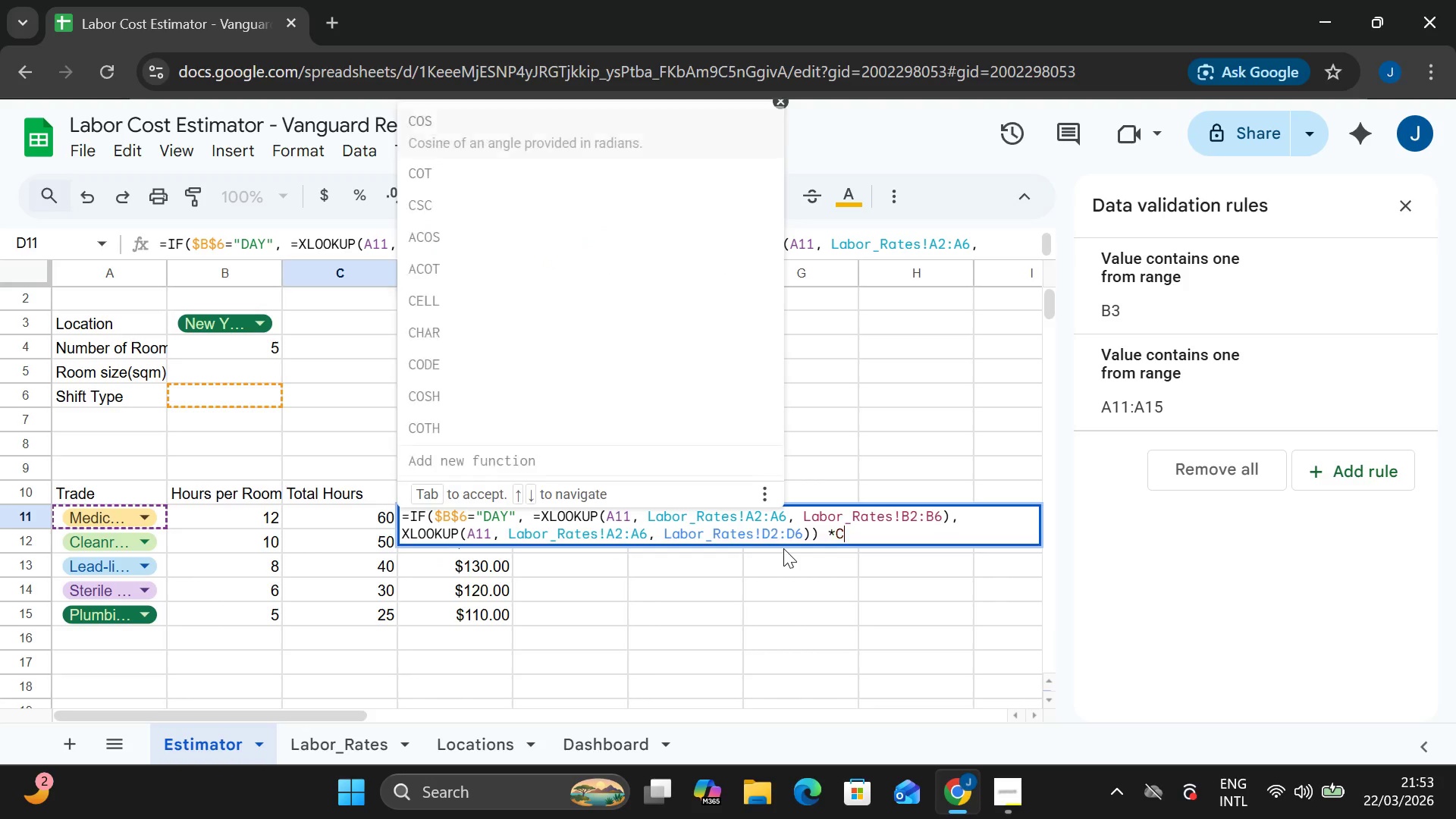 
key(Backspace)
 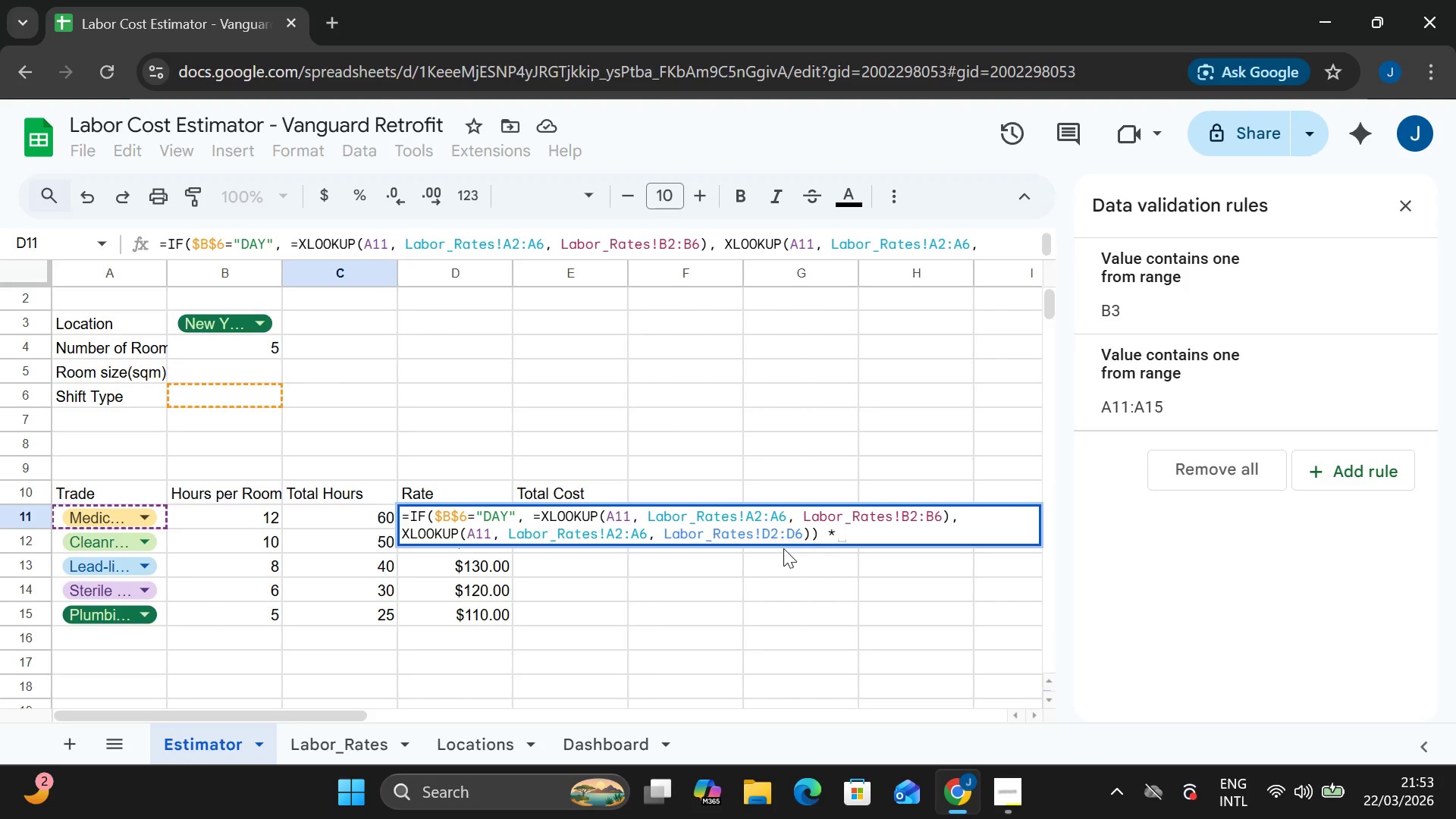 
key(ArrowLeft)
 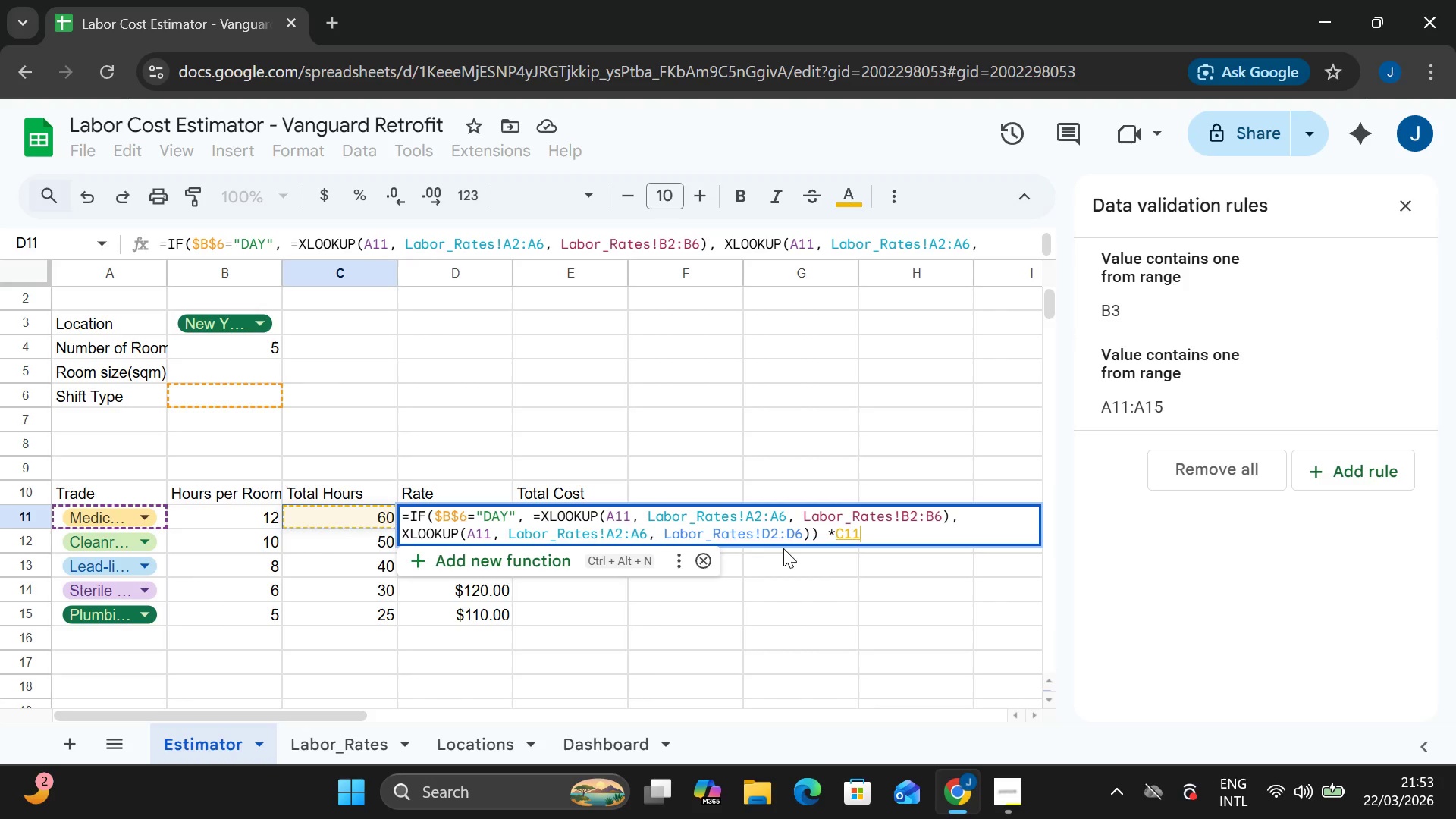 
key(ArrowLeft)
 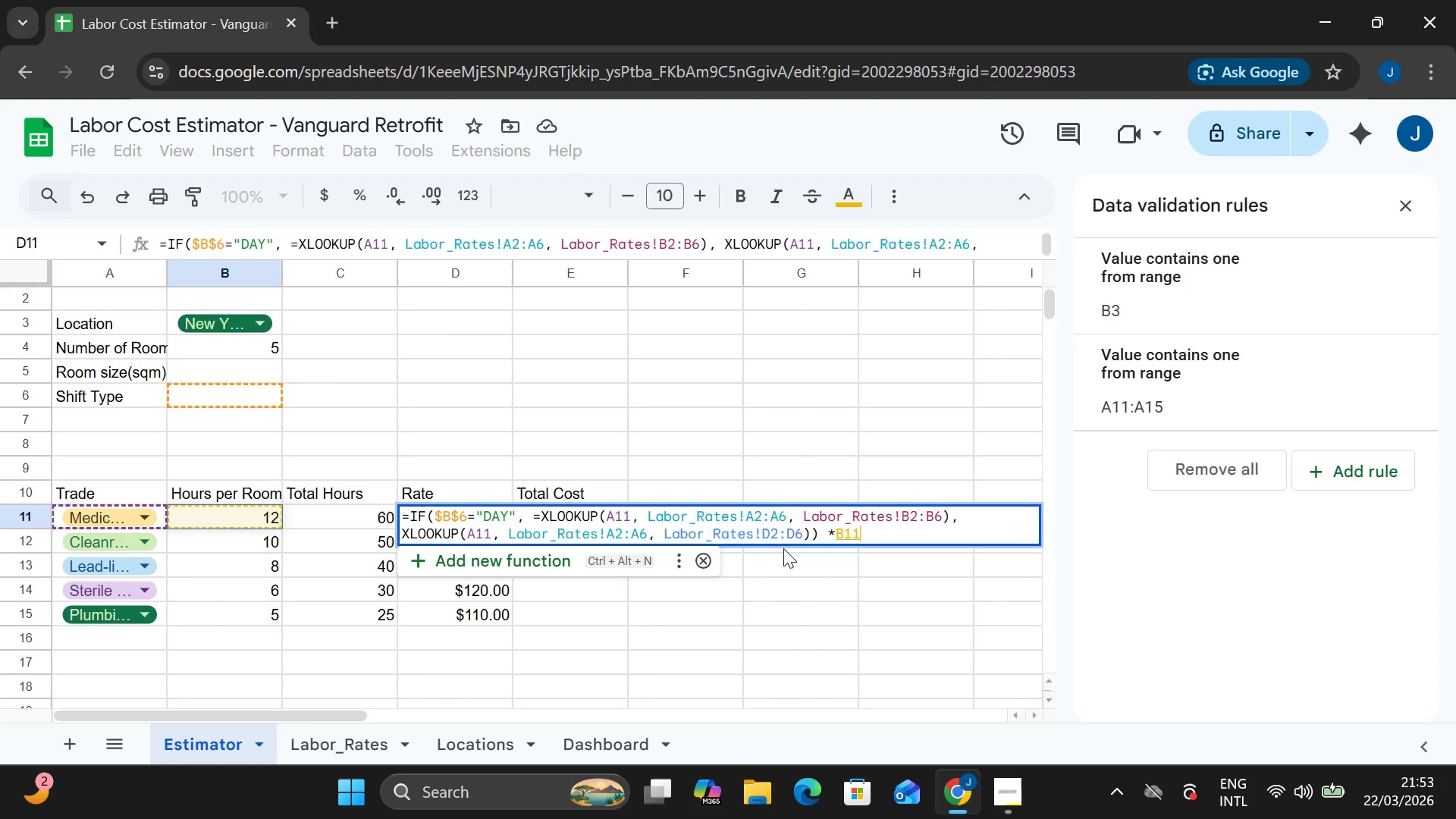 
key(Backspace)
key(Backspace)
key(Backspace)
key(Backspace)
key(Backspace)
type(* )
key(Backspace)
type(XLOOKUP(B)
key(Backspace)
type($)
 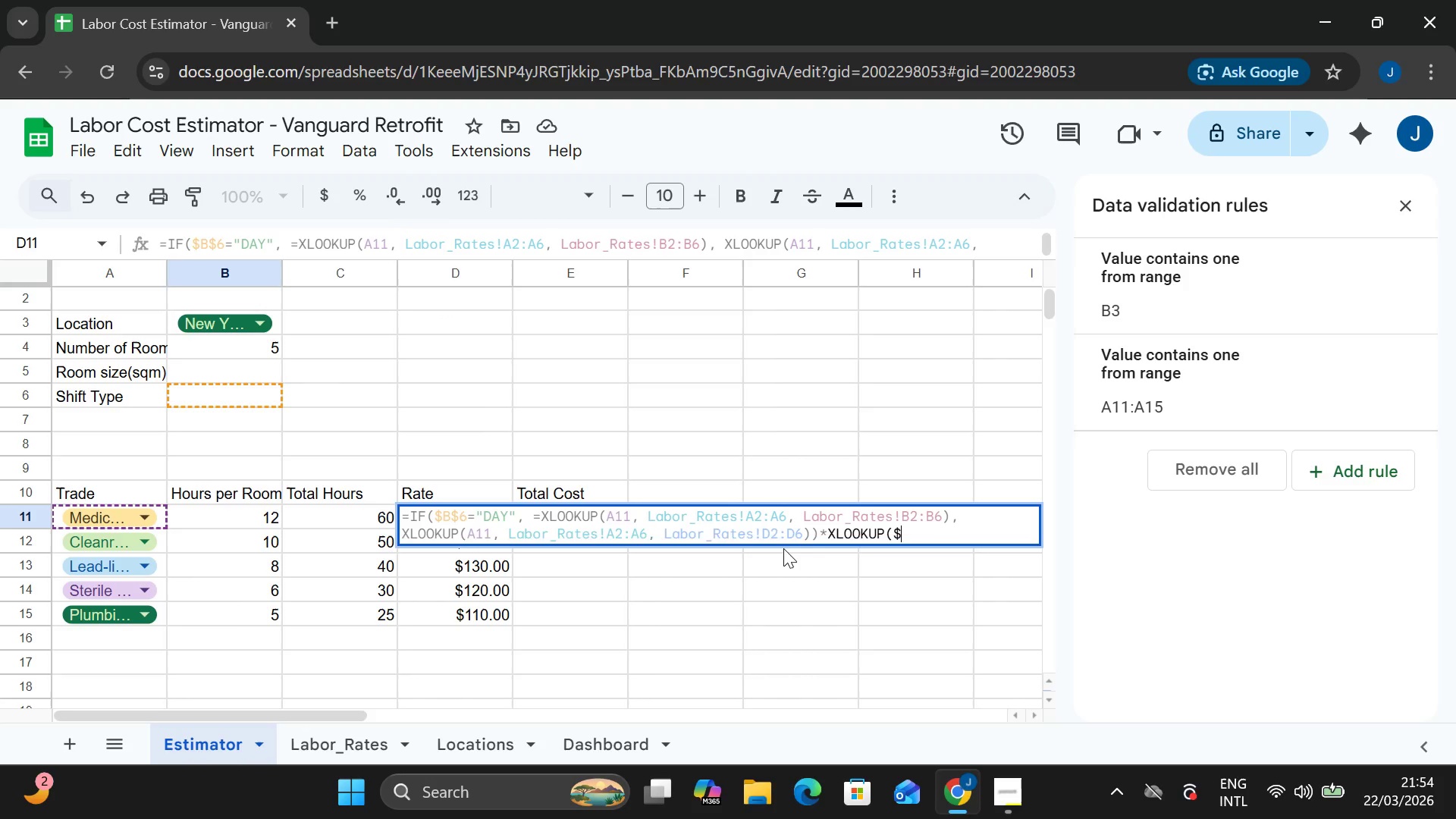 
type(B$3, Locations1)
key(Backspace)
type(!A2:A6, Locations)
 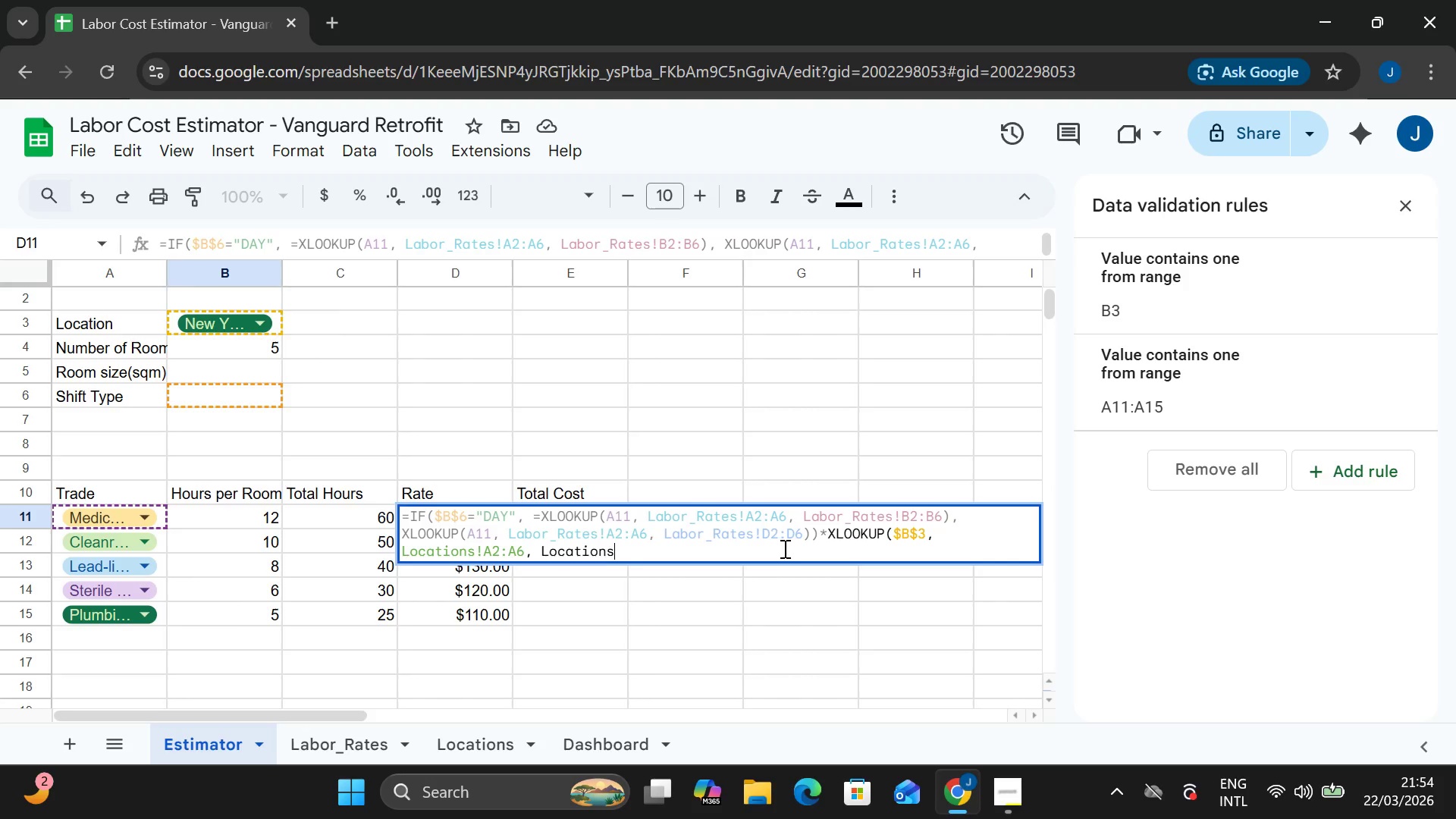 
type(!B2:B6)
 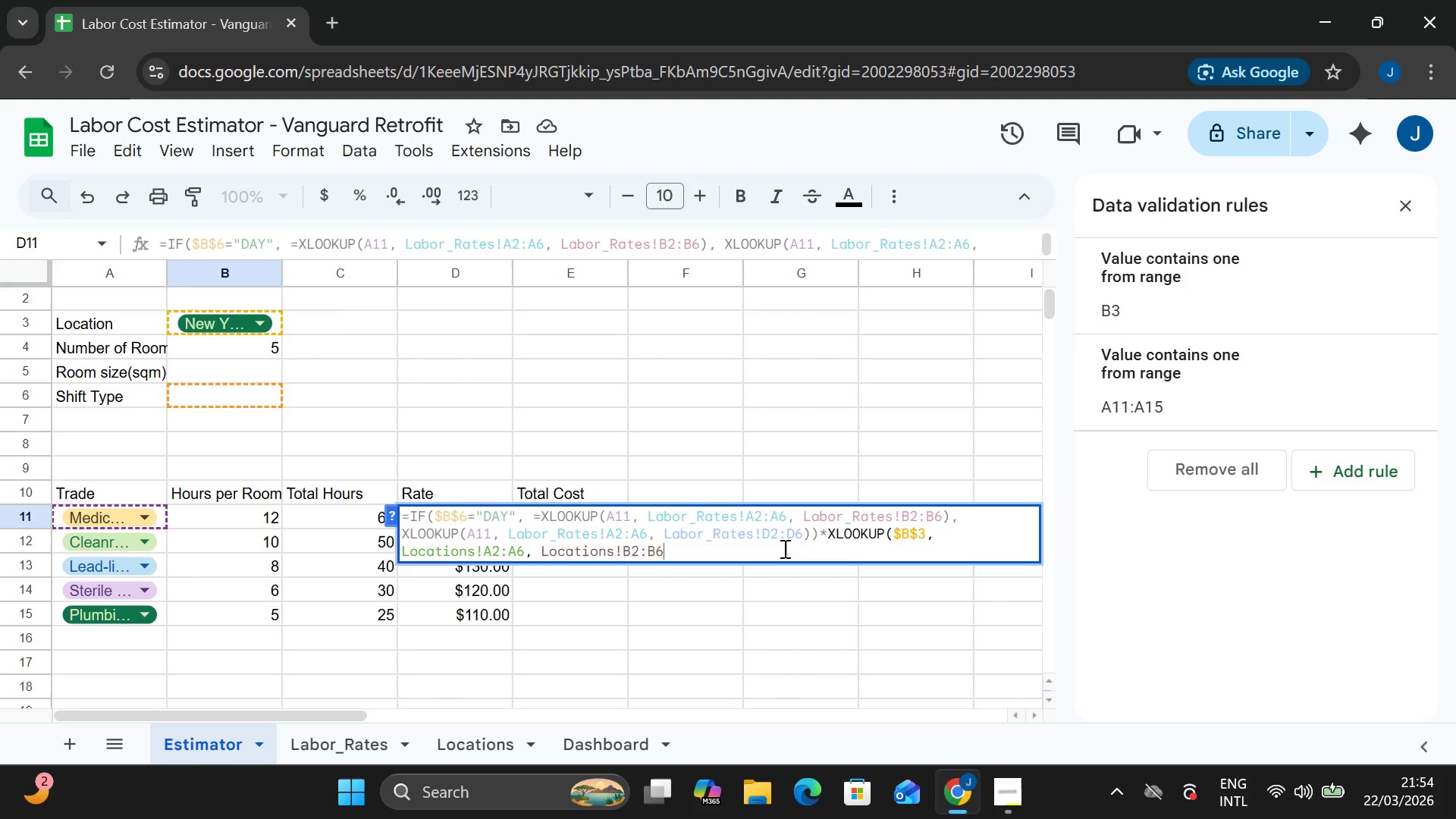 
wait(6.58)
 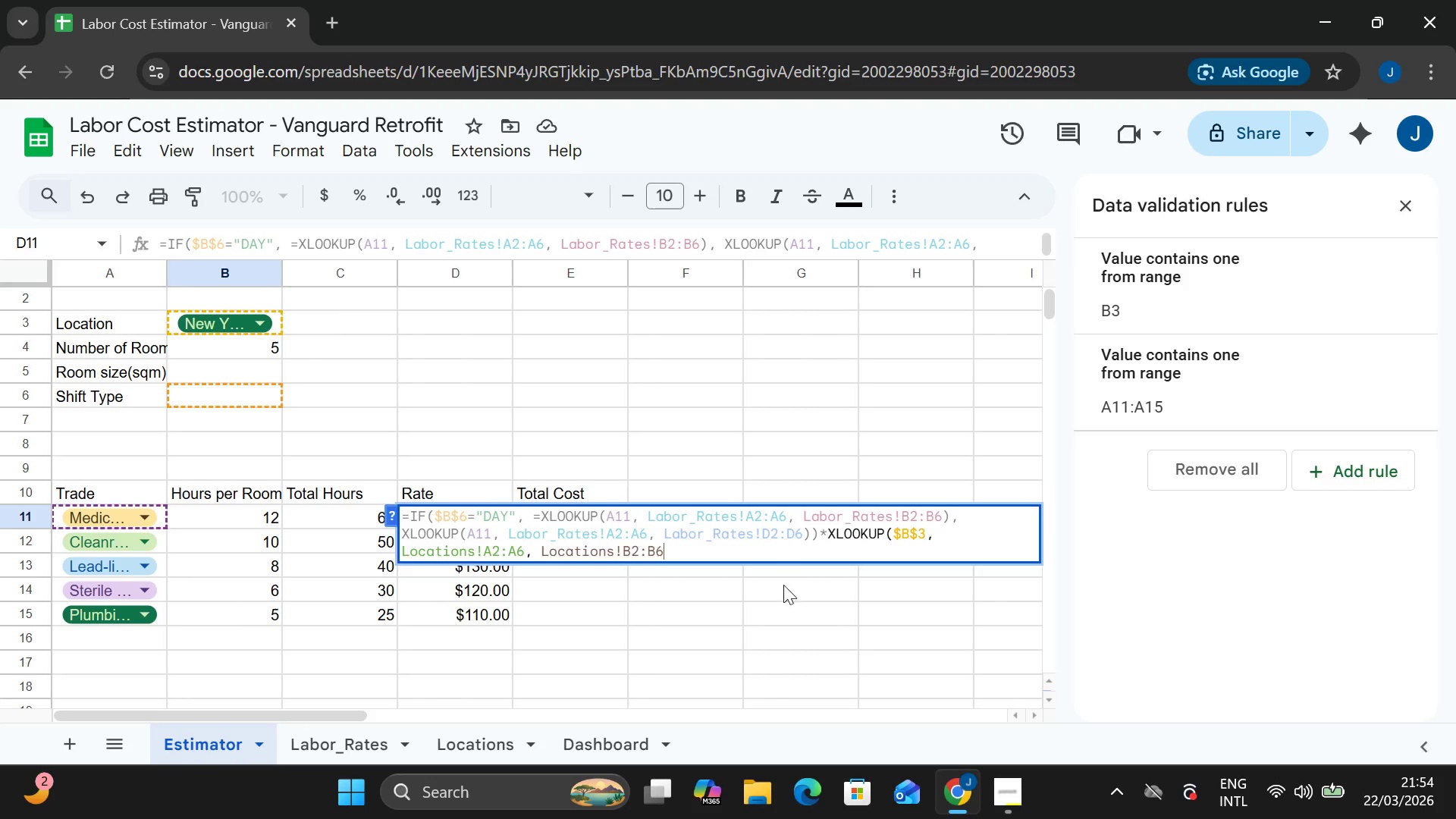 
key(Shift+0)
 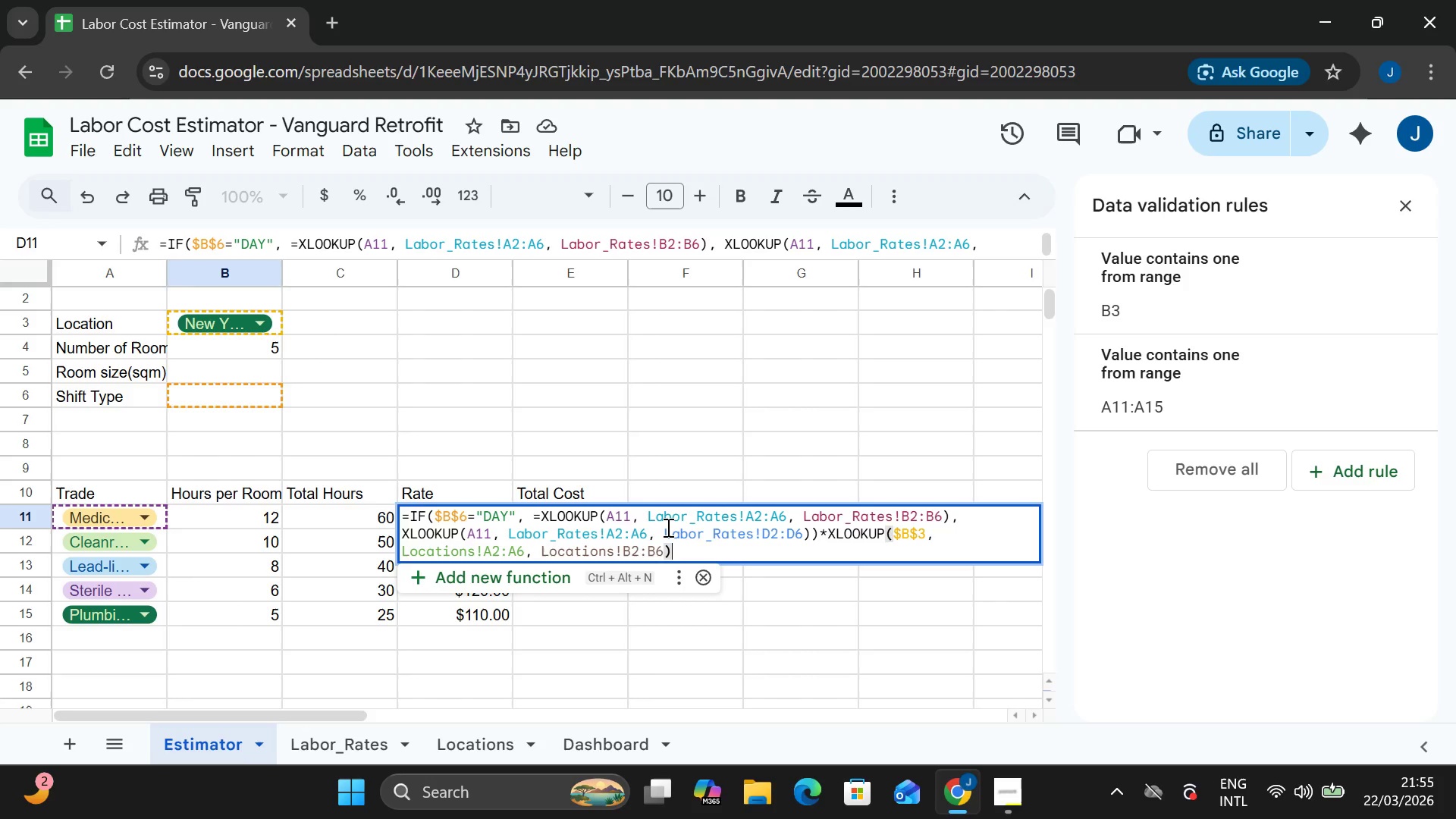 
key(Enter)
 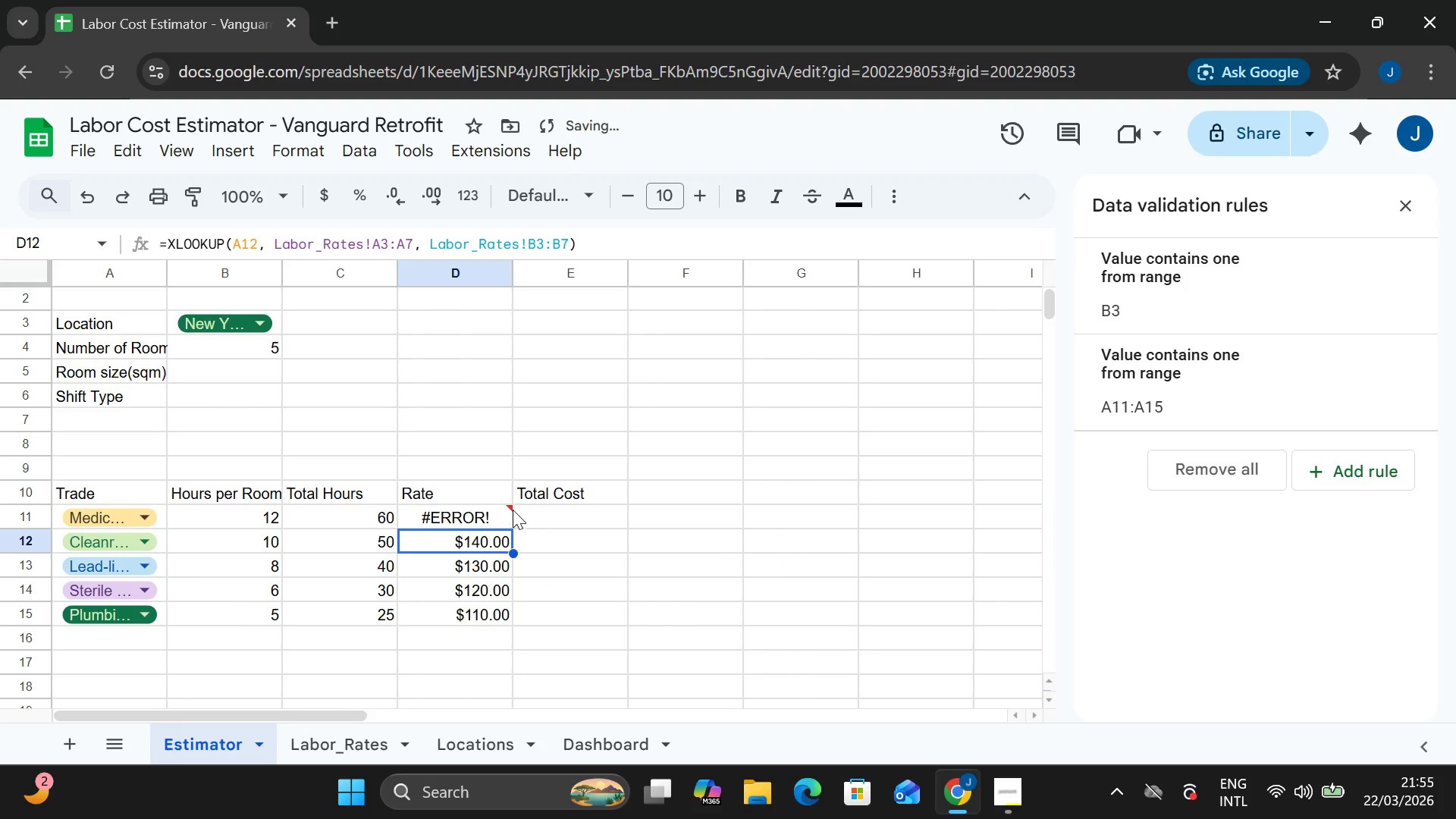 
left_click([505, 508])
 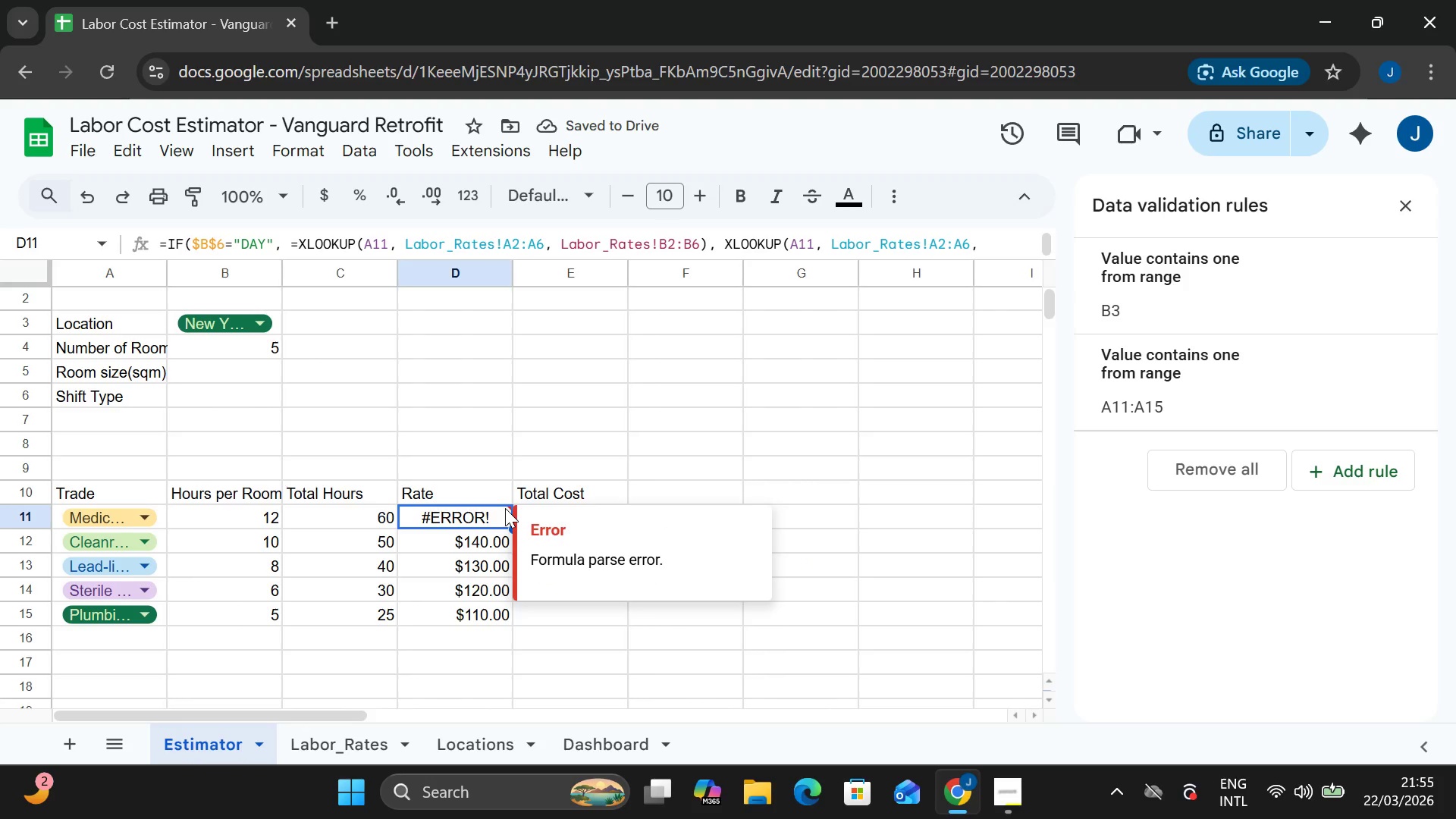 
double_click([505, 508])
 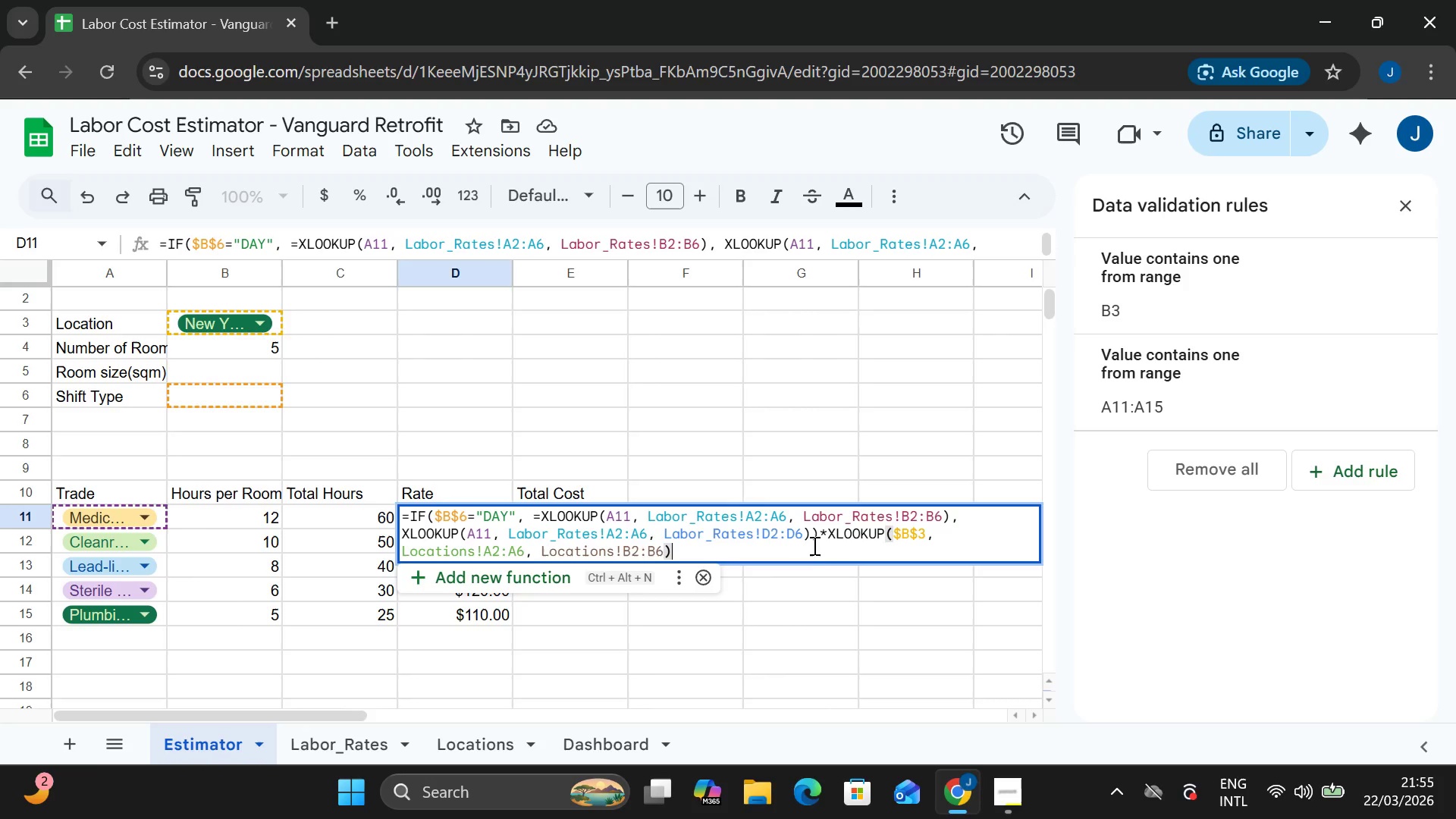 
left_click([827, 536])
 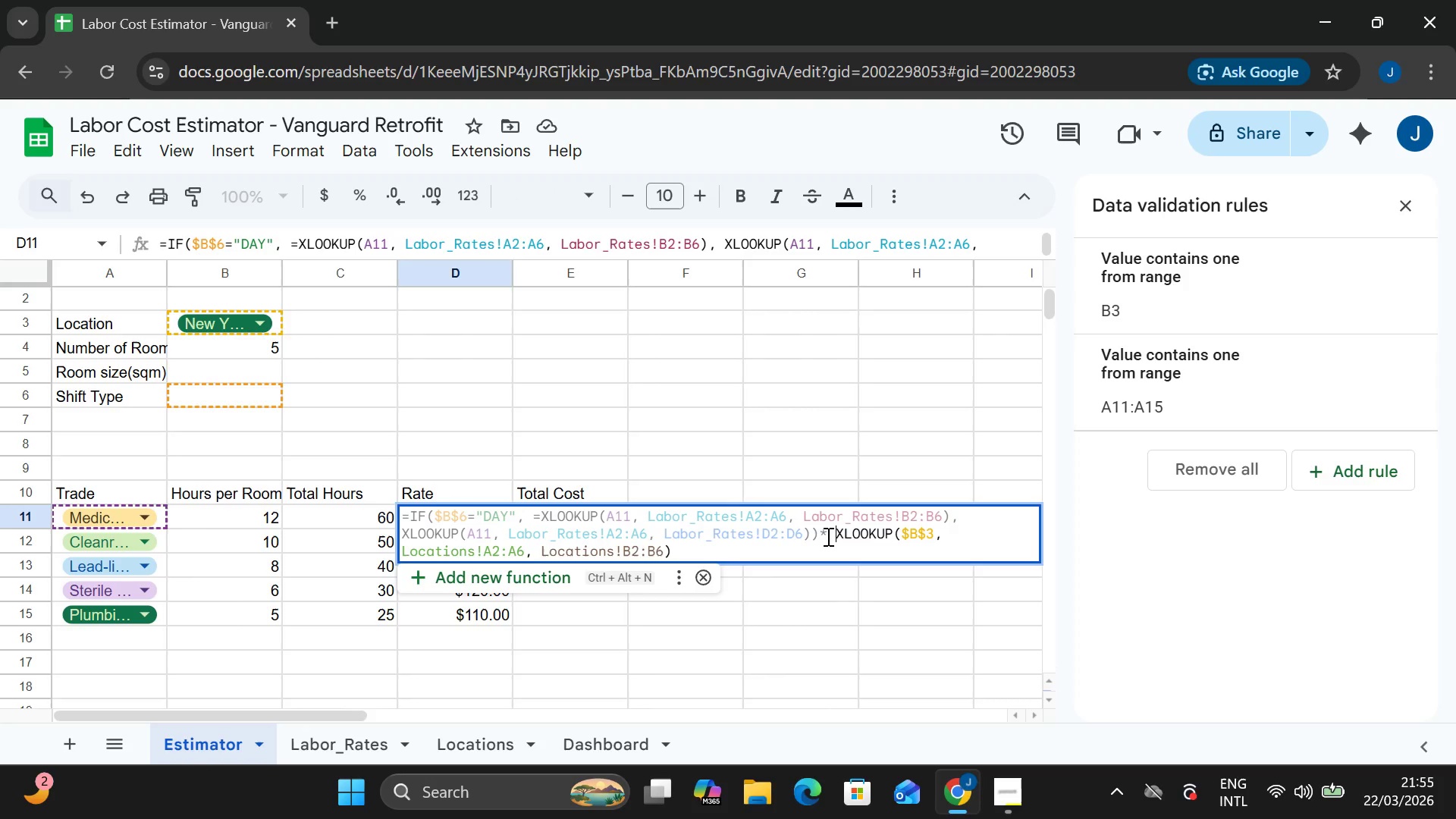 
key(Space)
 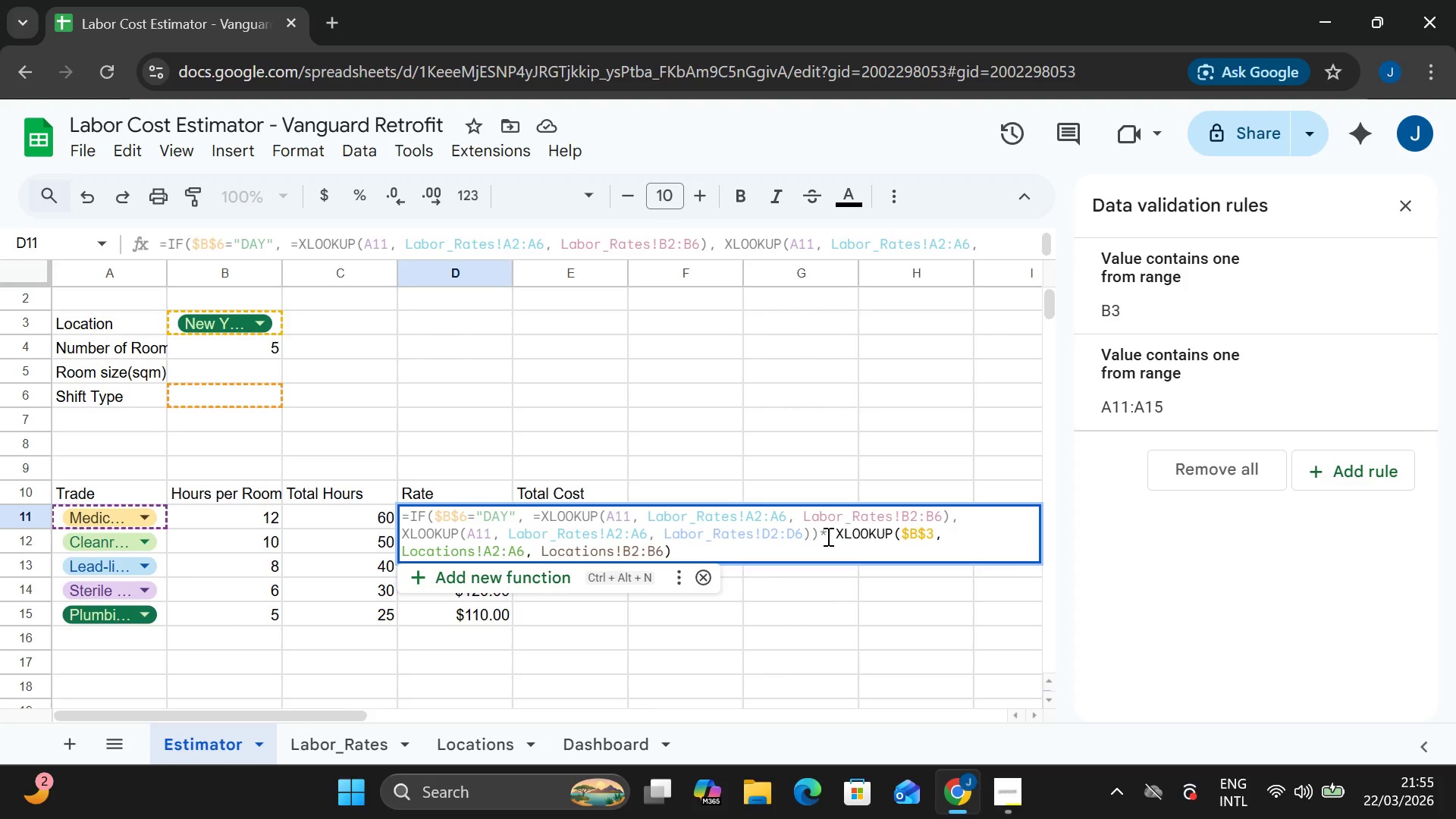 
key(Enter)
 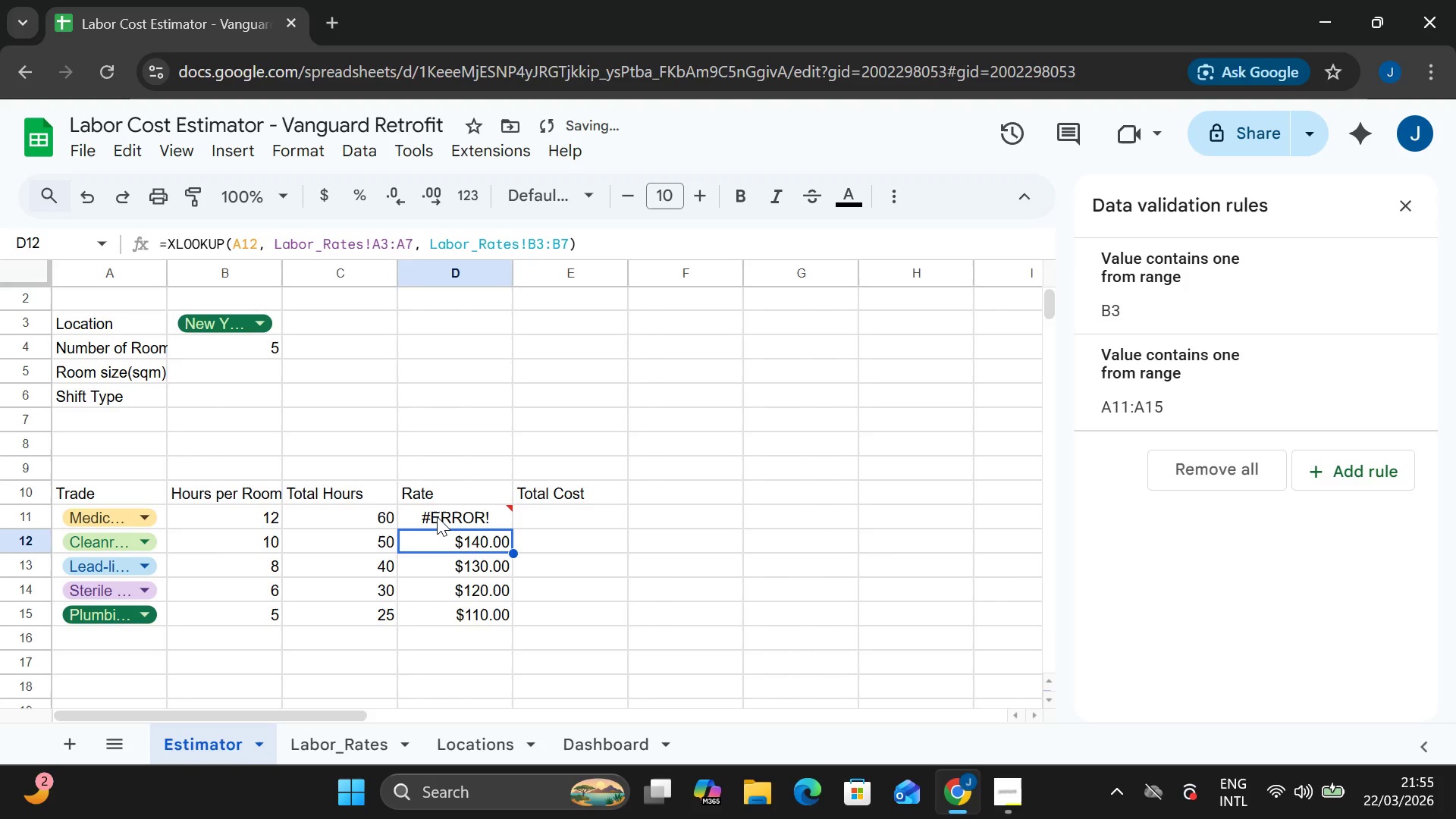 
left_click([438, 519])
 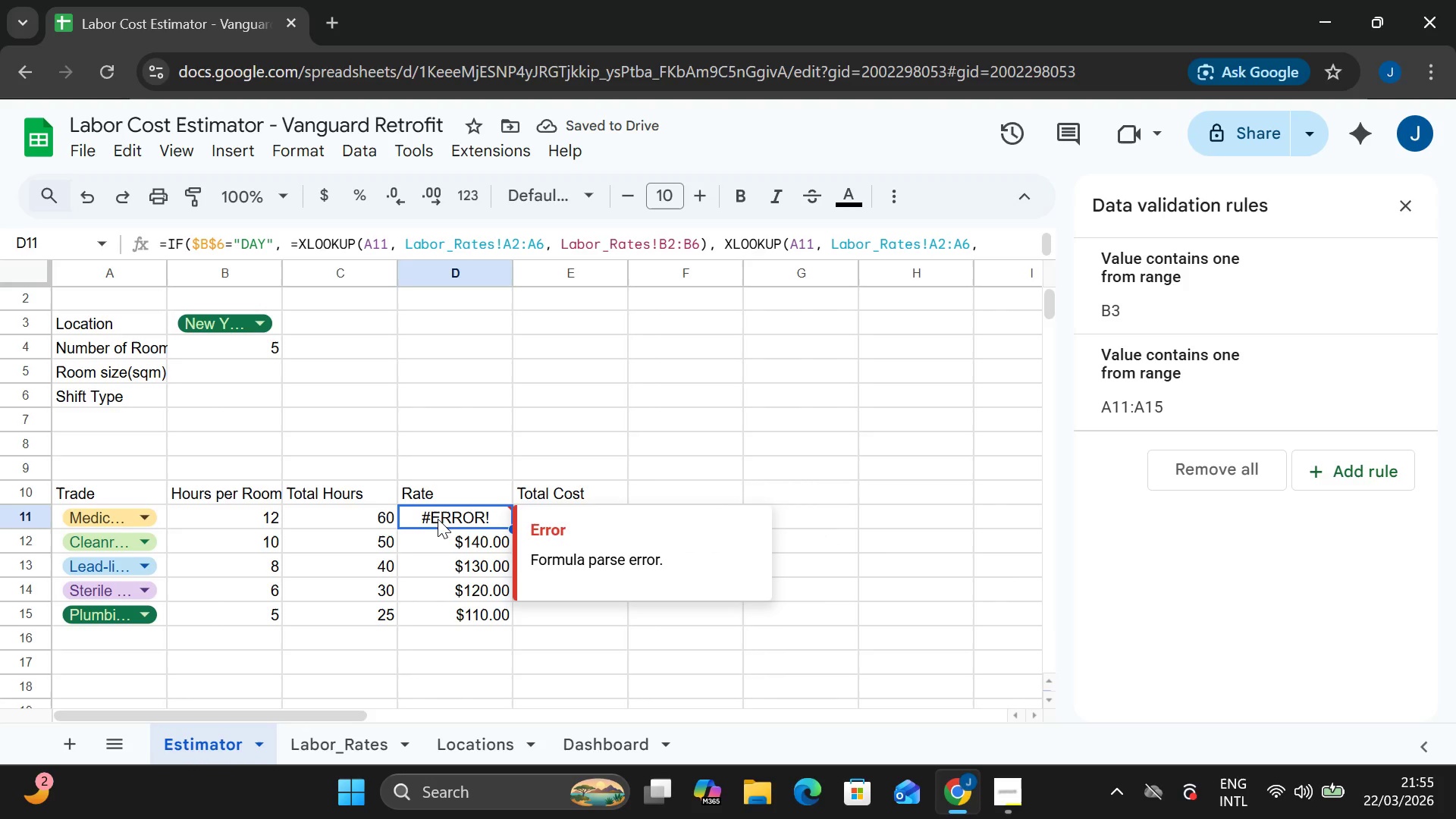 
double_click([438, 519])
 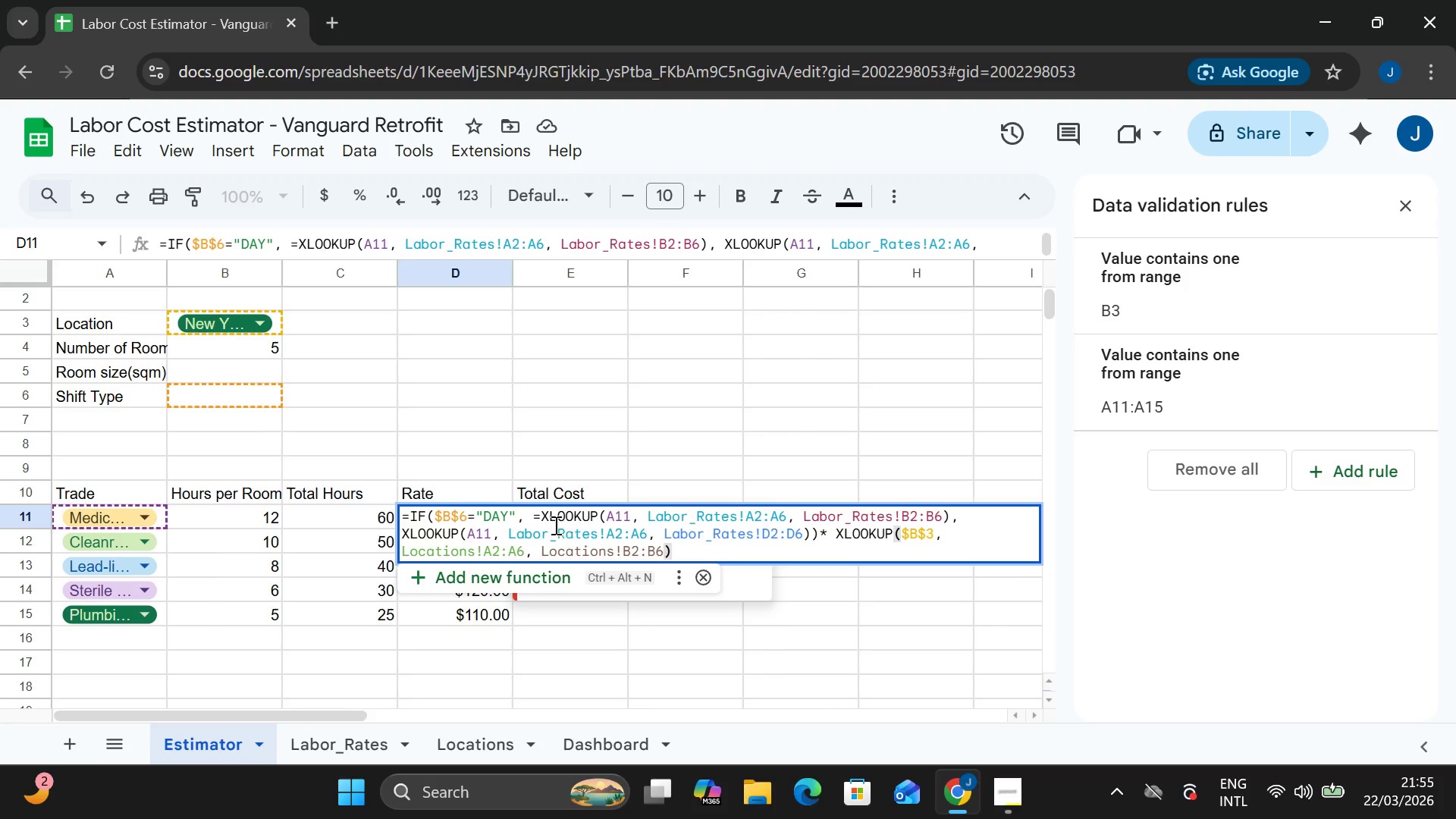 
left_click([535, 519])
 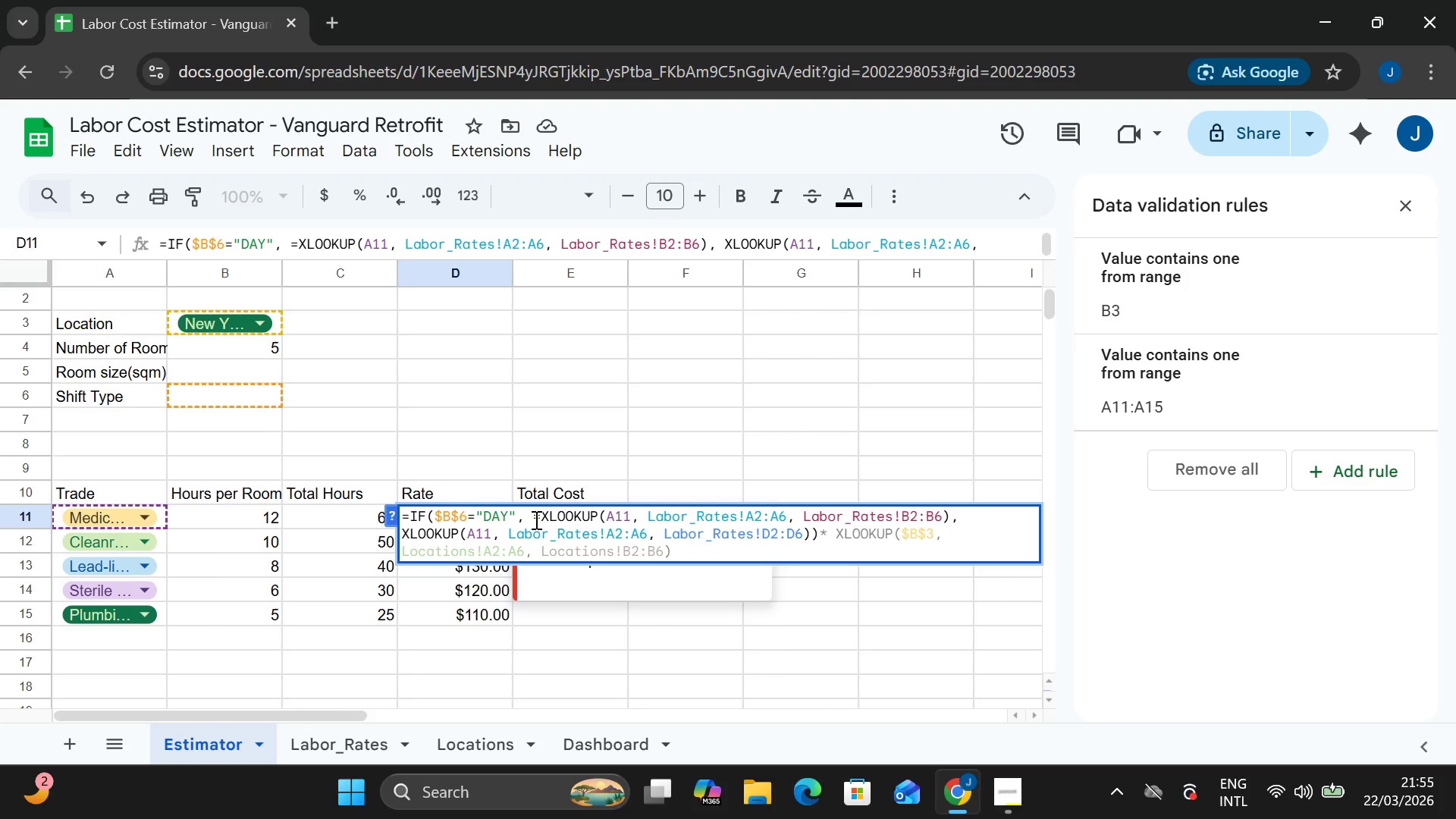 
key(Backspace)
 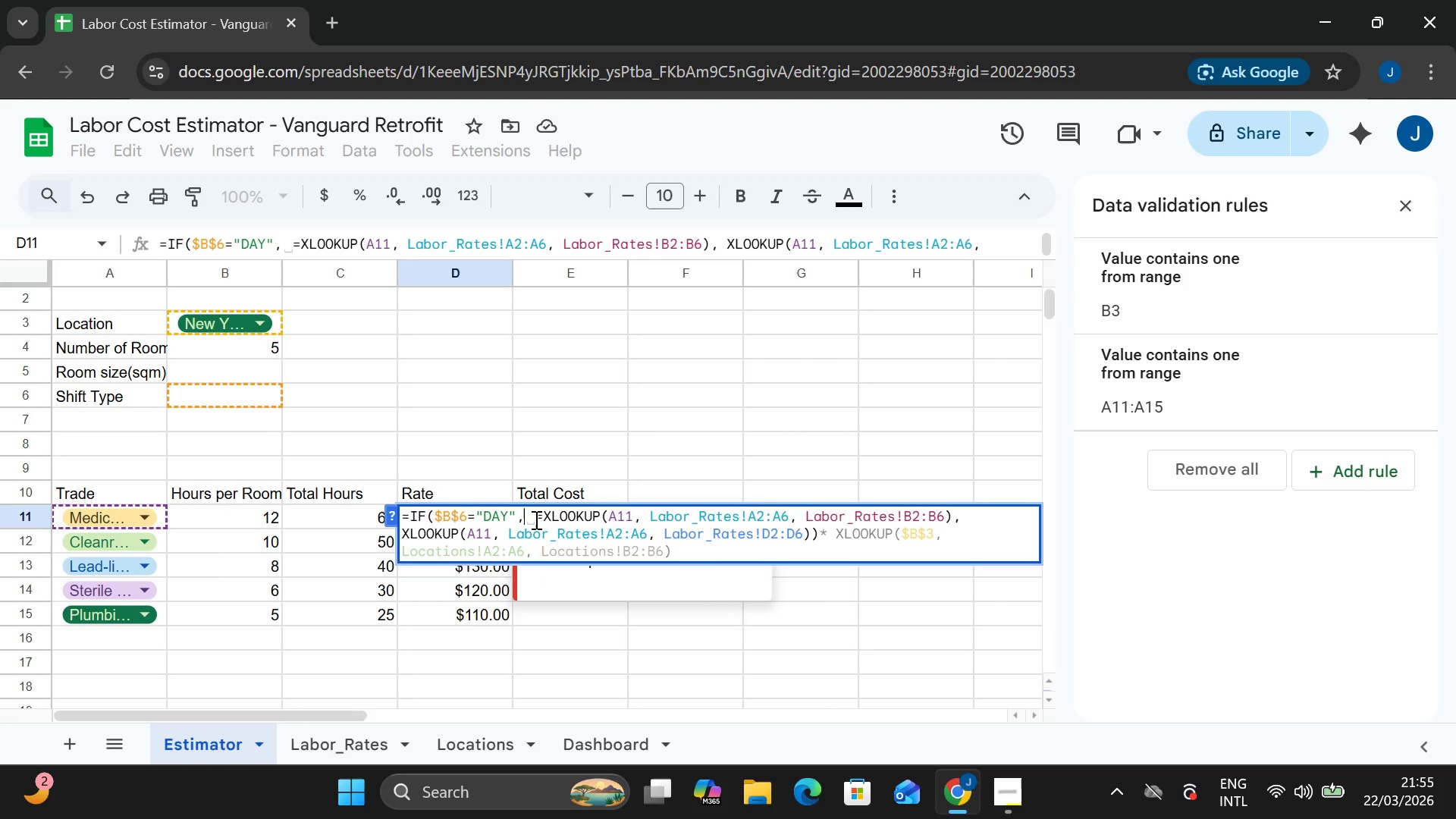 
key(ArrowUp)
 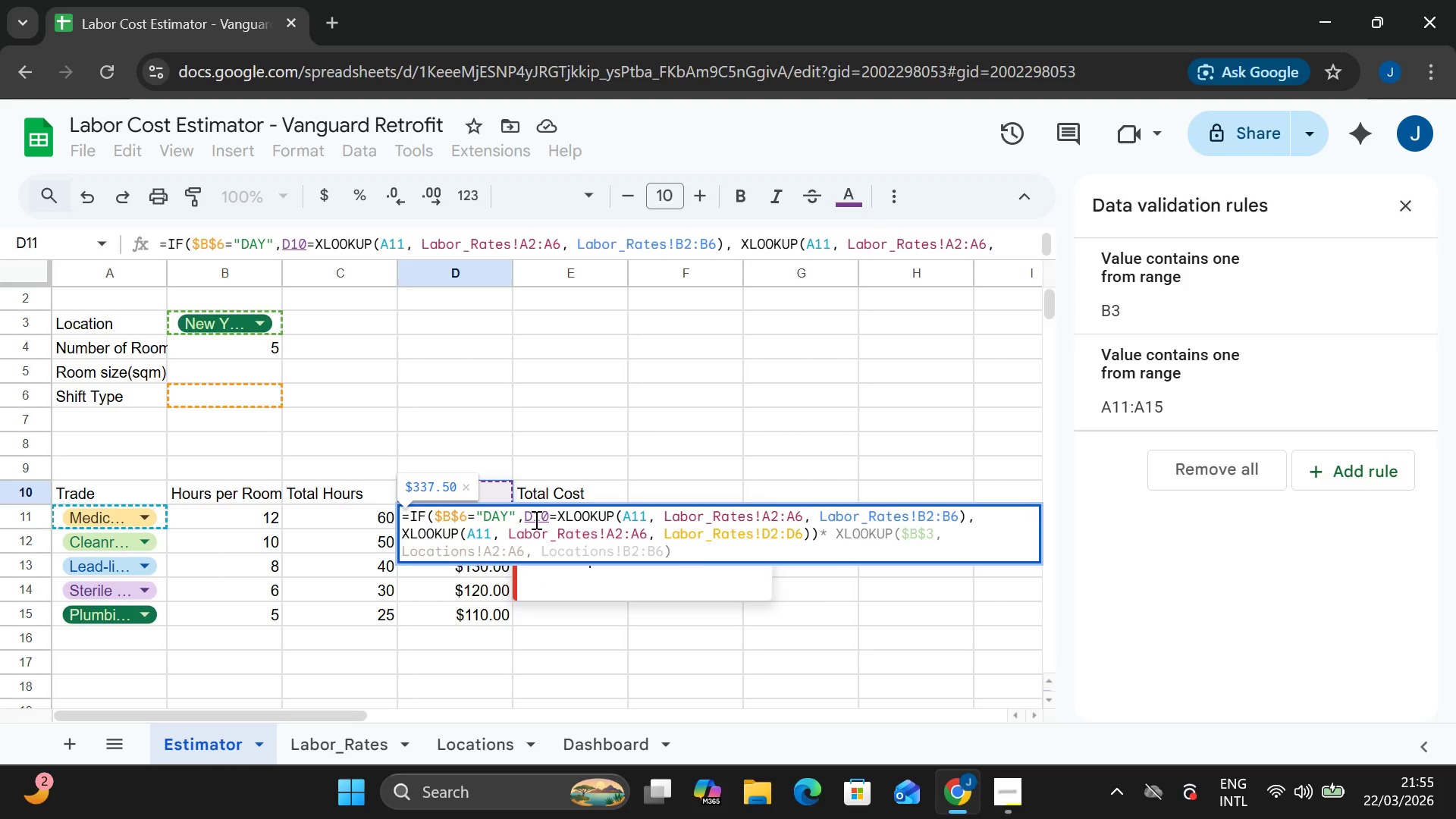 
key(Control+Z)
 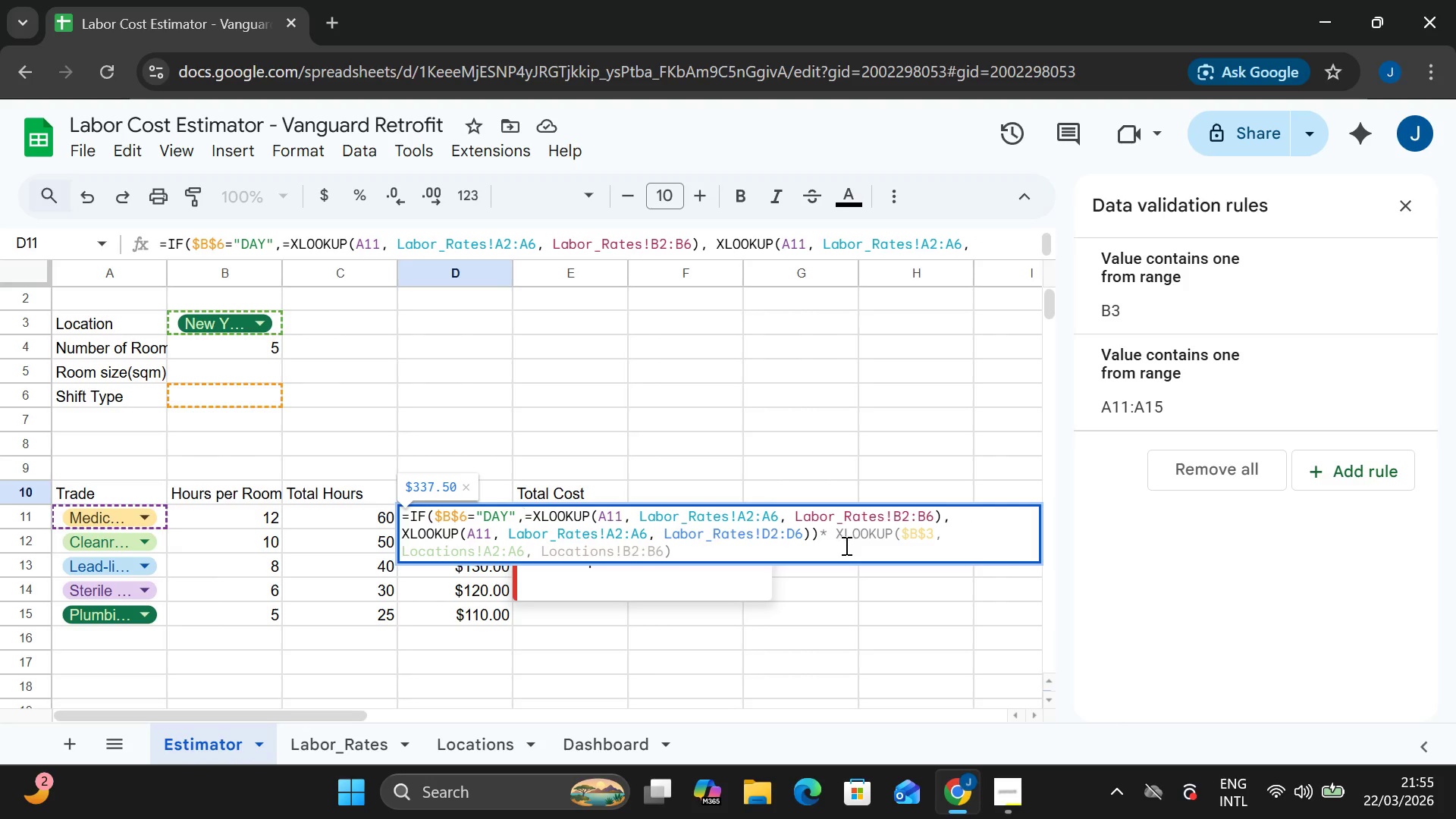 
left_click([824, 536])
 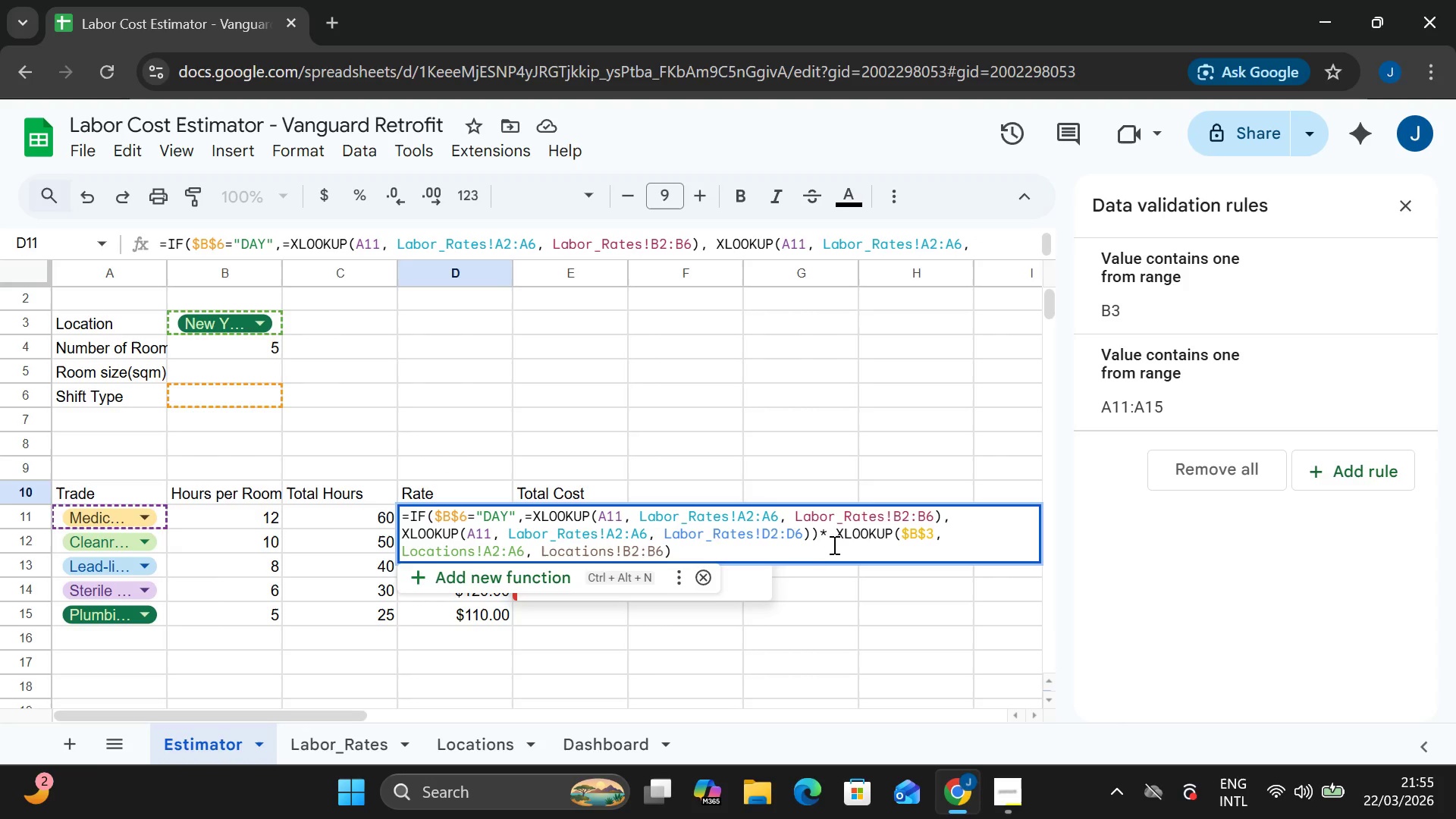 
left_click([841, 534])
 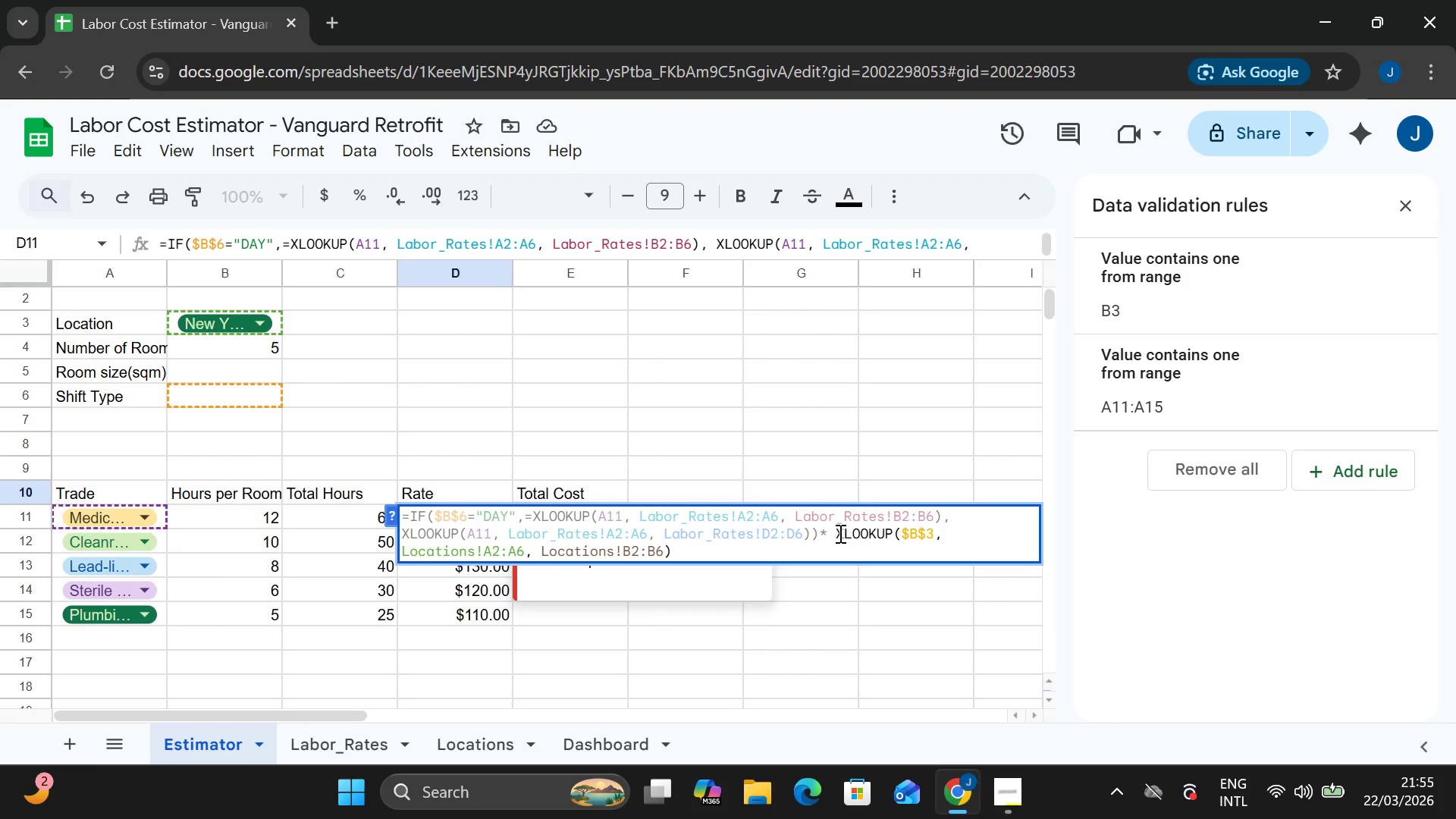 
left_click([839, 533])
 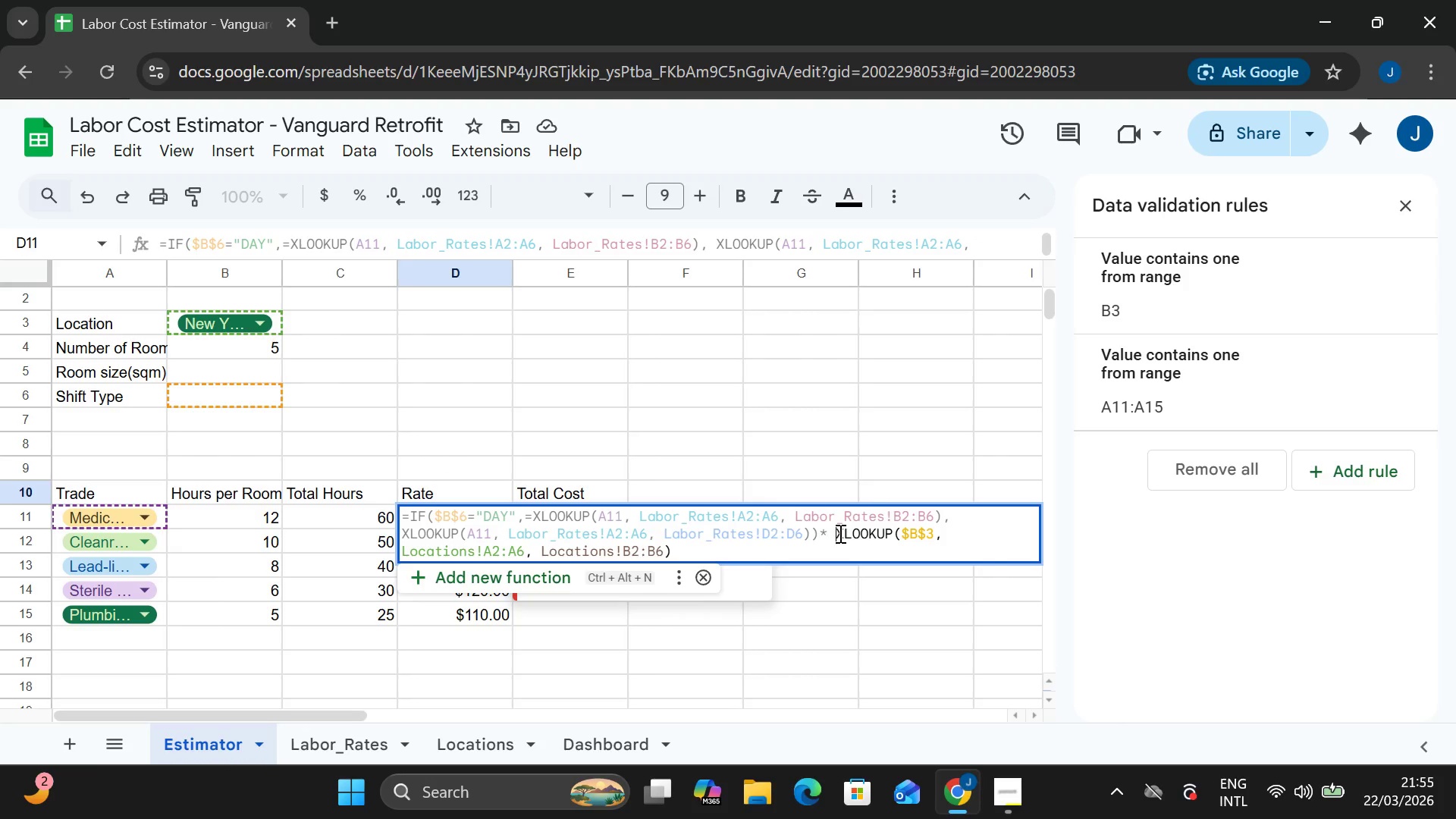 
key(Backspace)
 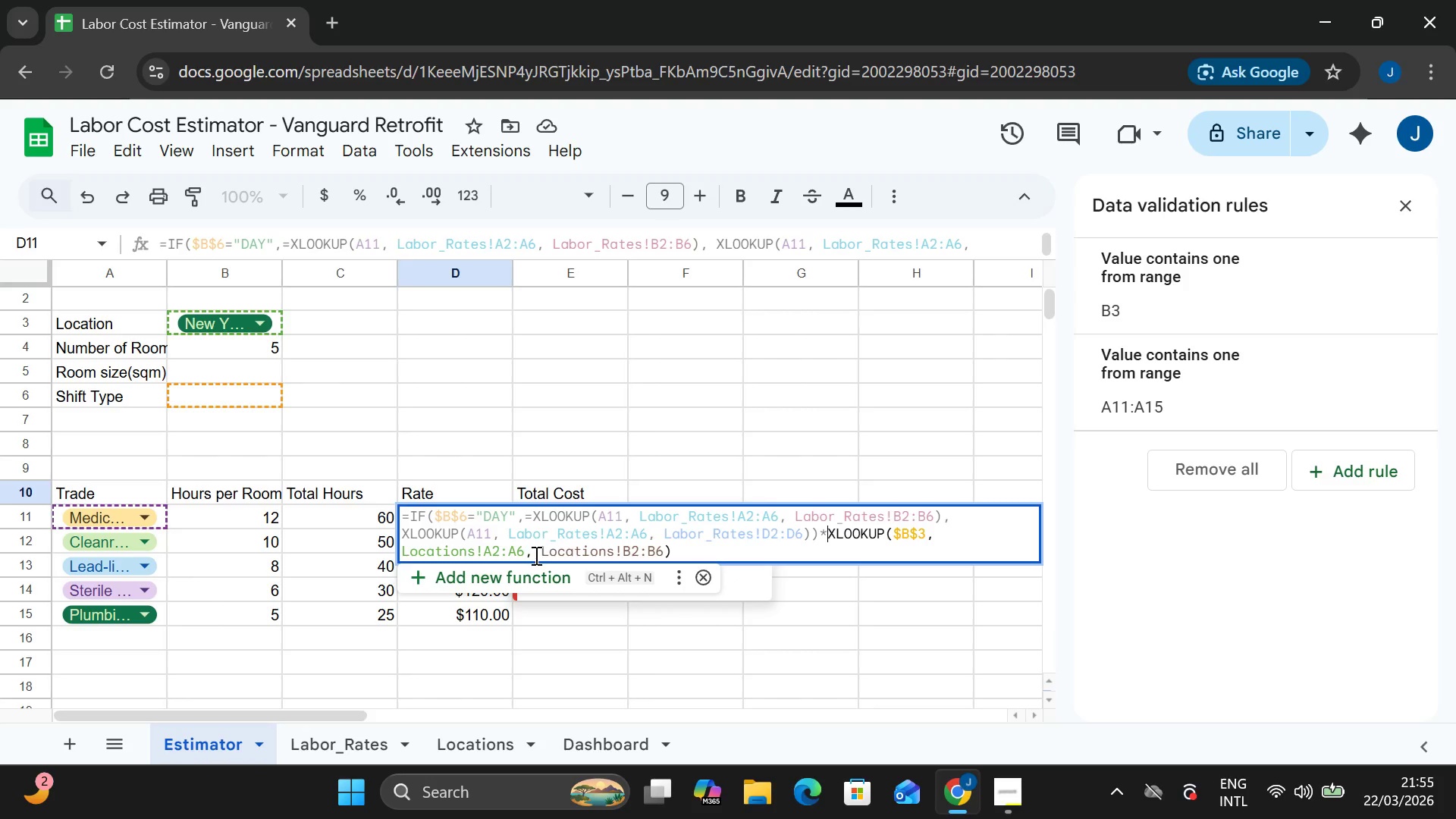 
left_click([540, 548])
 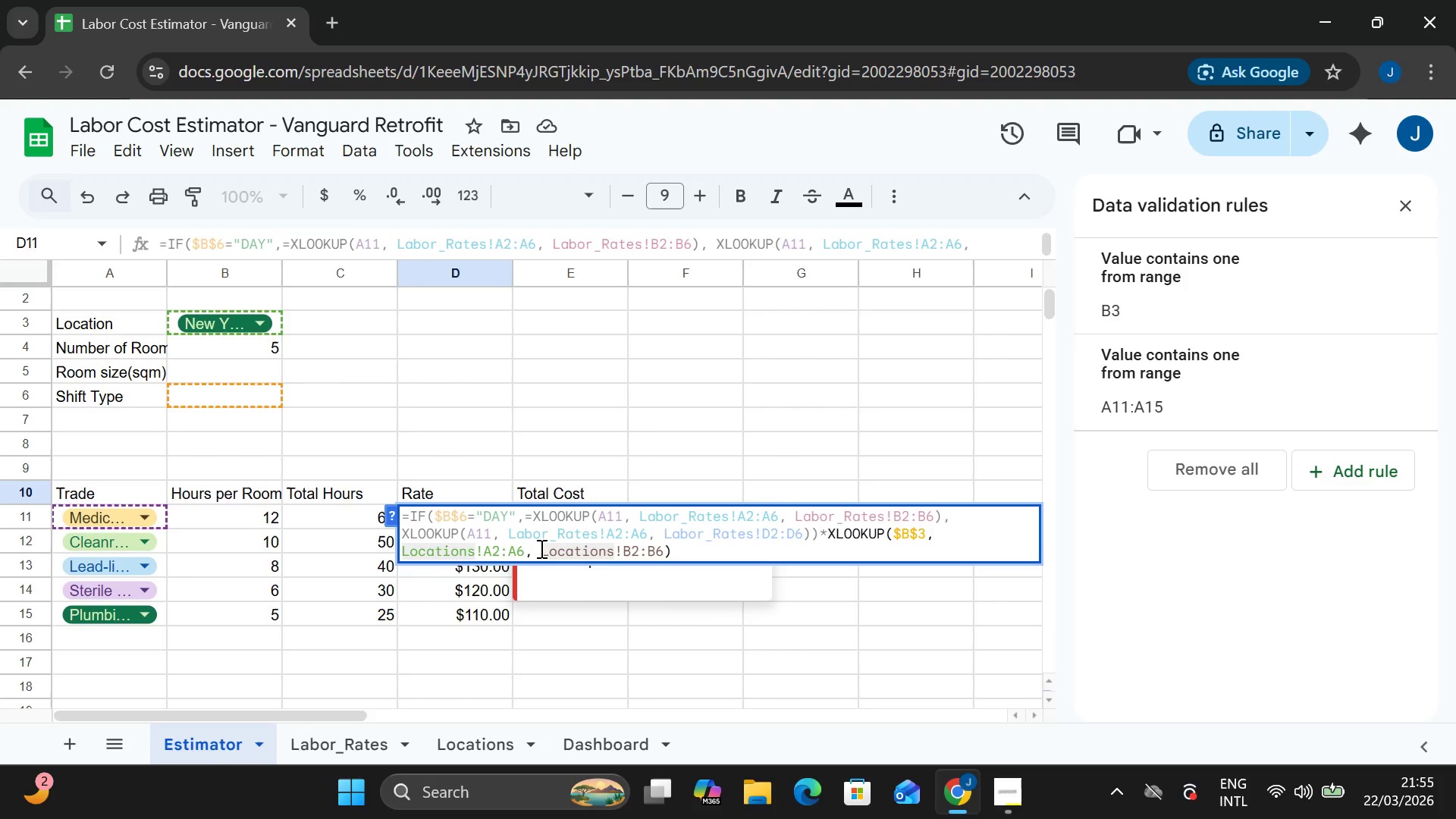 
left_click([540, 548])
 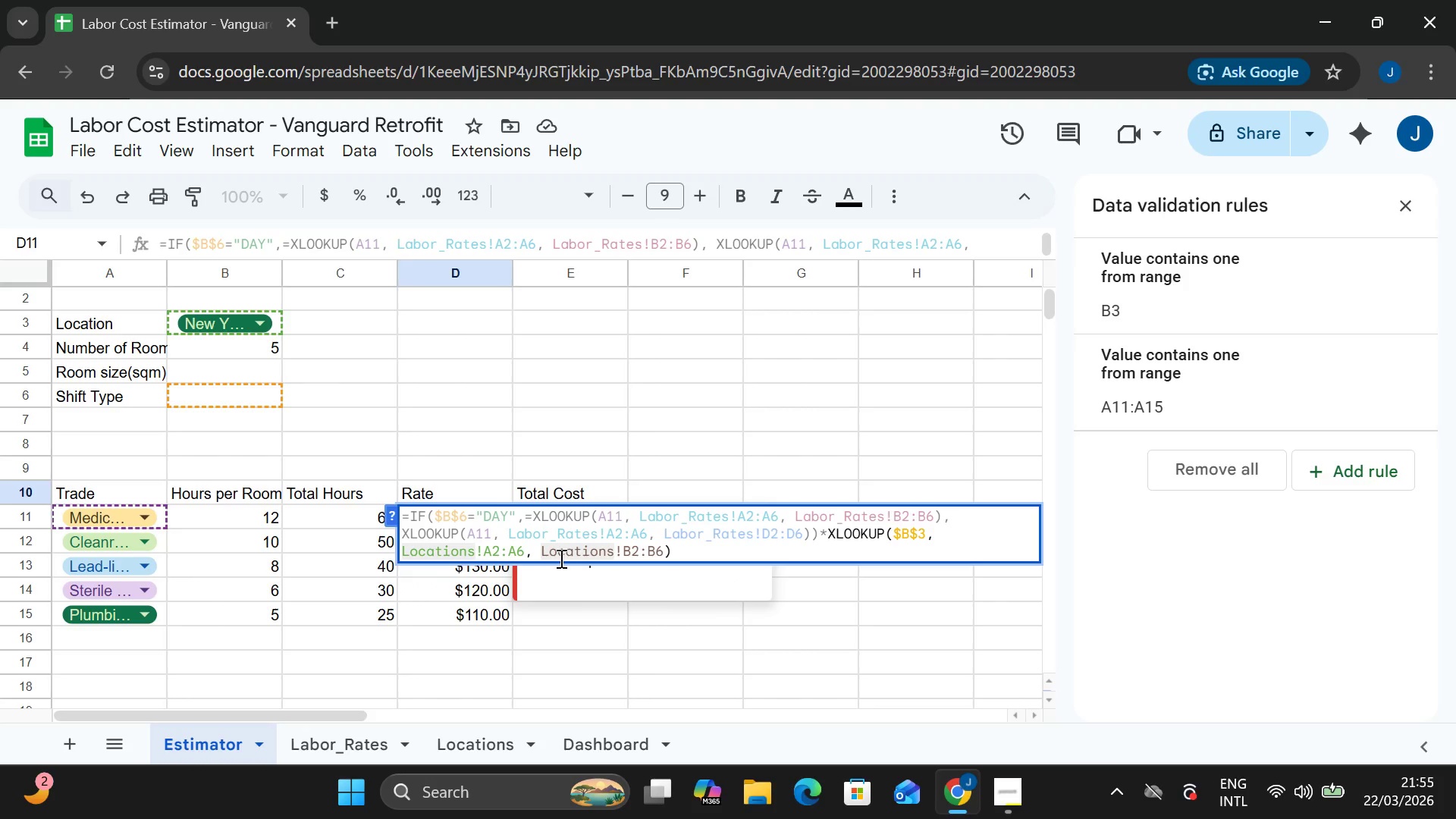 
key(Backspace)
 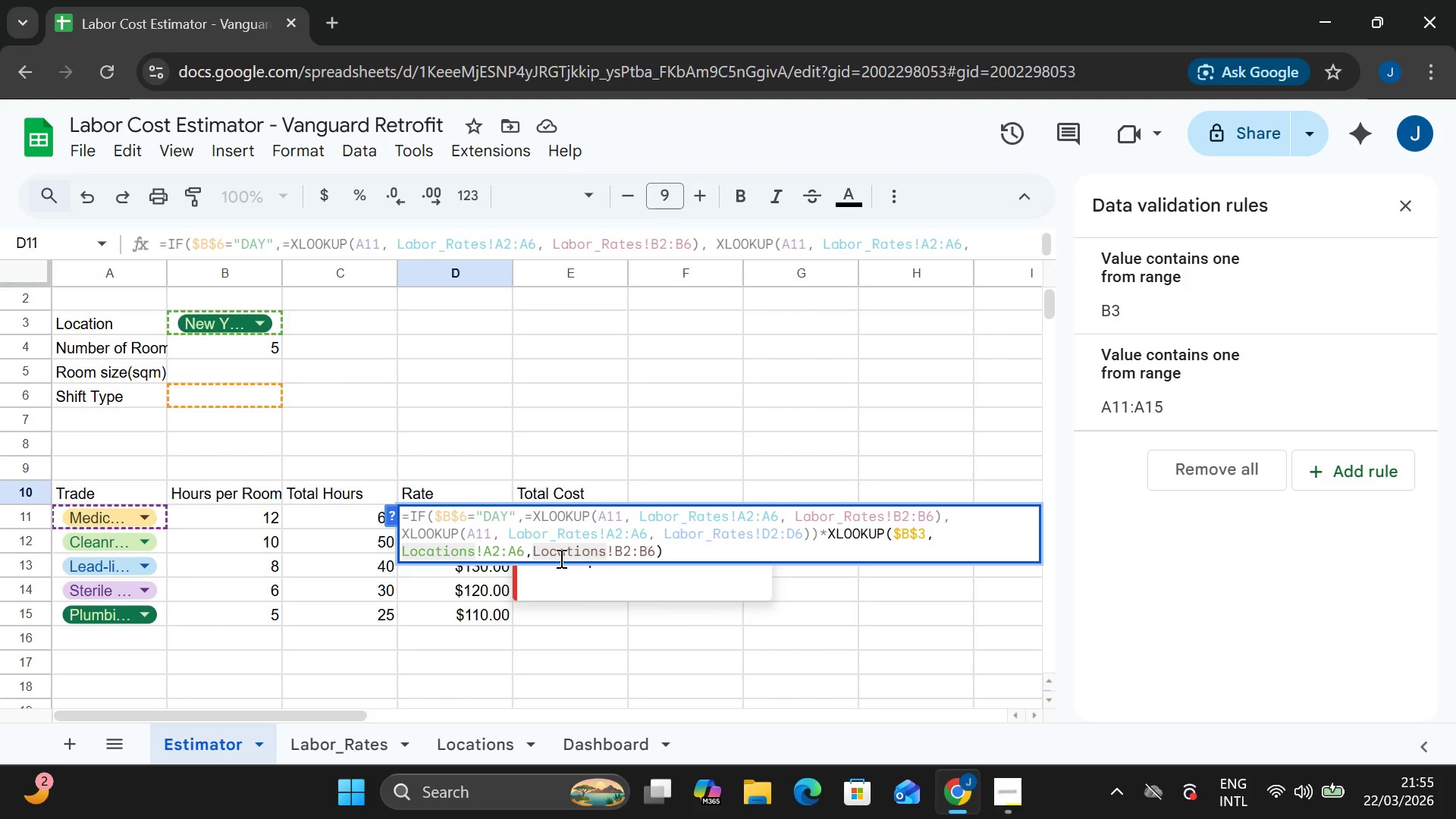 
key(Enter)
 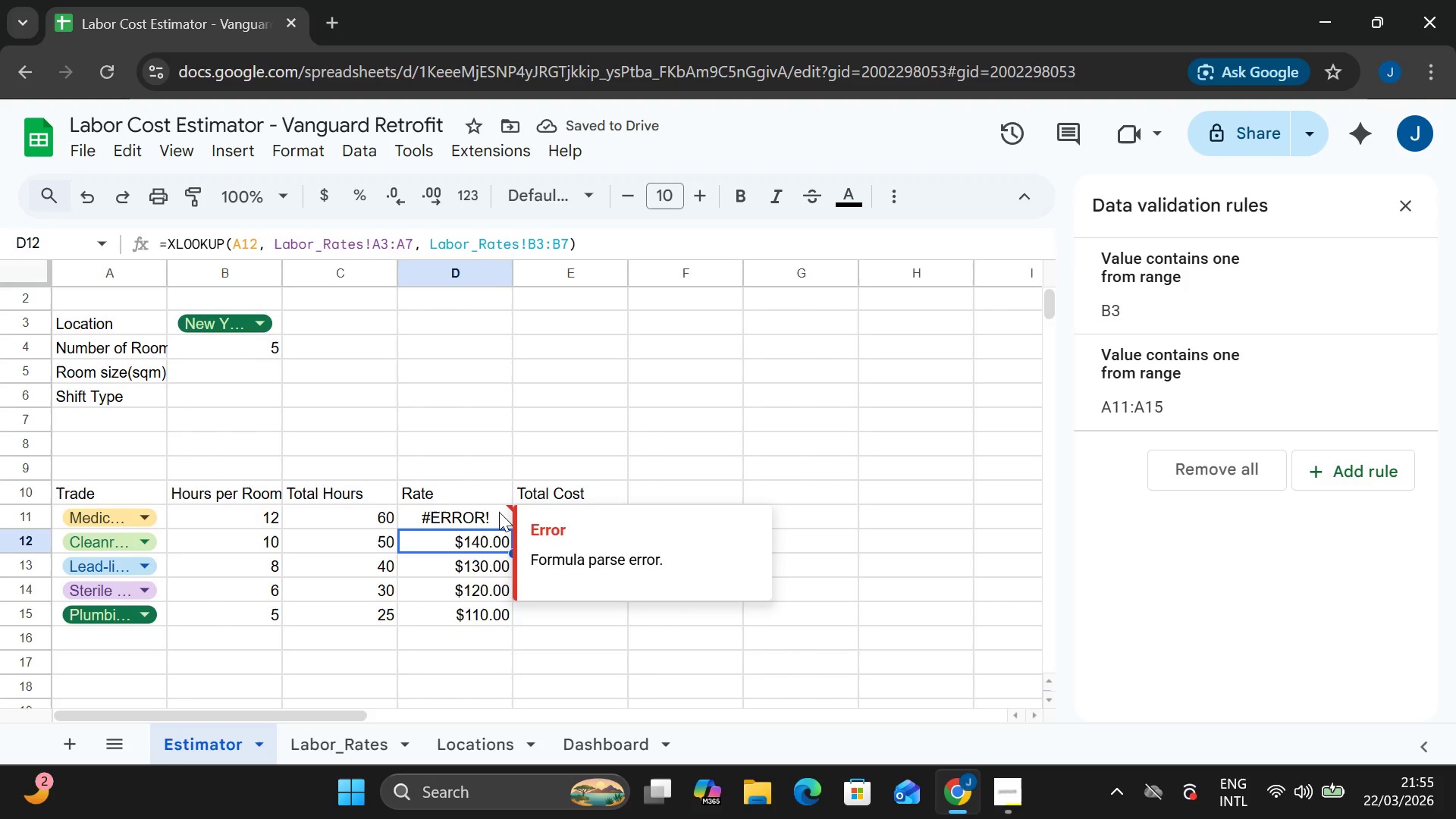 
left_click([499, 512])
 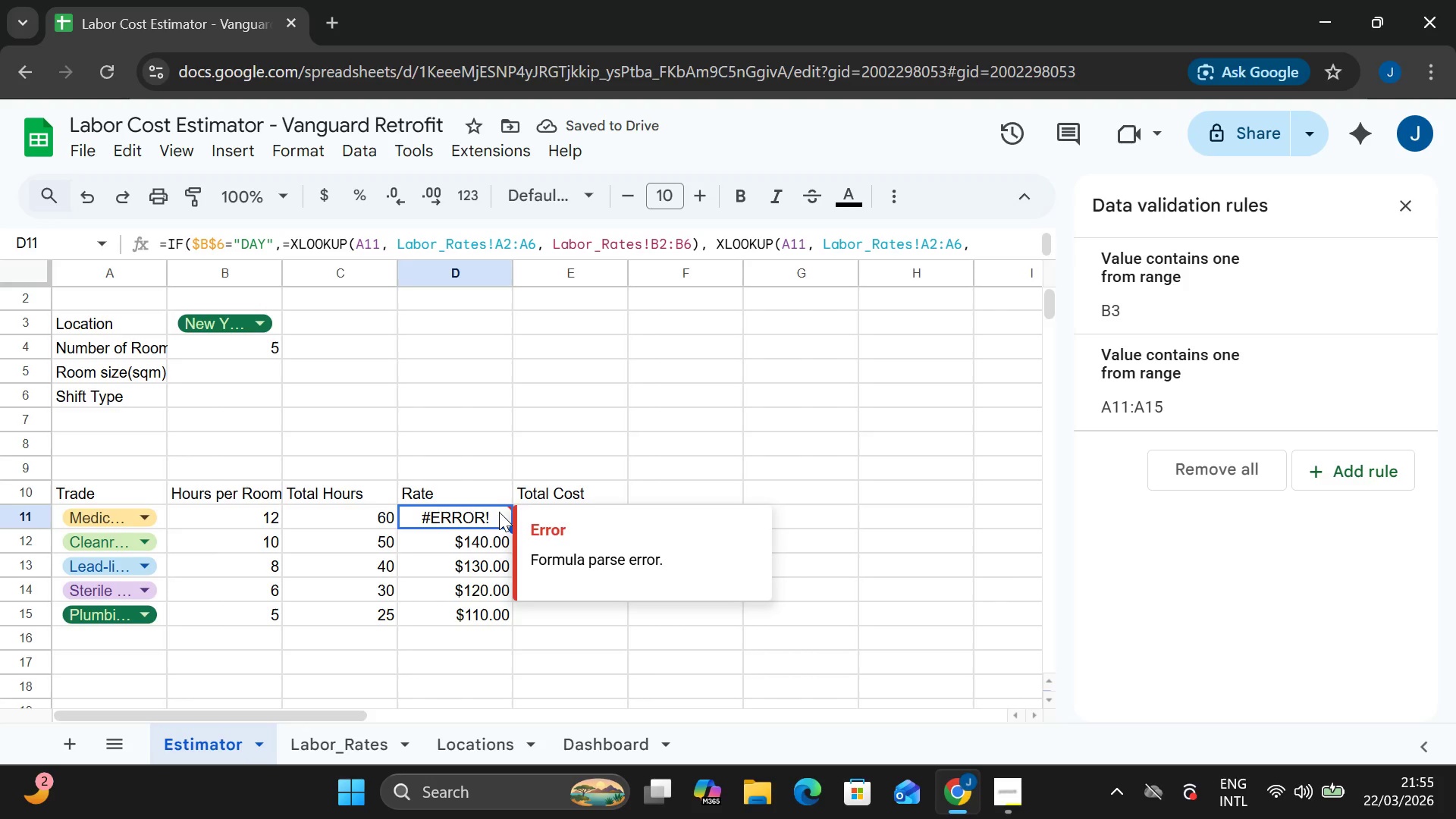 
double_click([499, 512])
 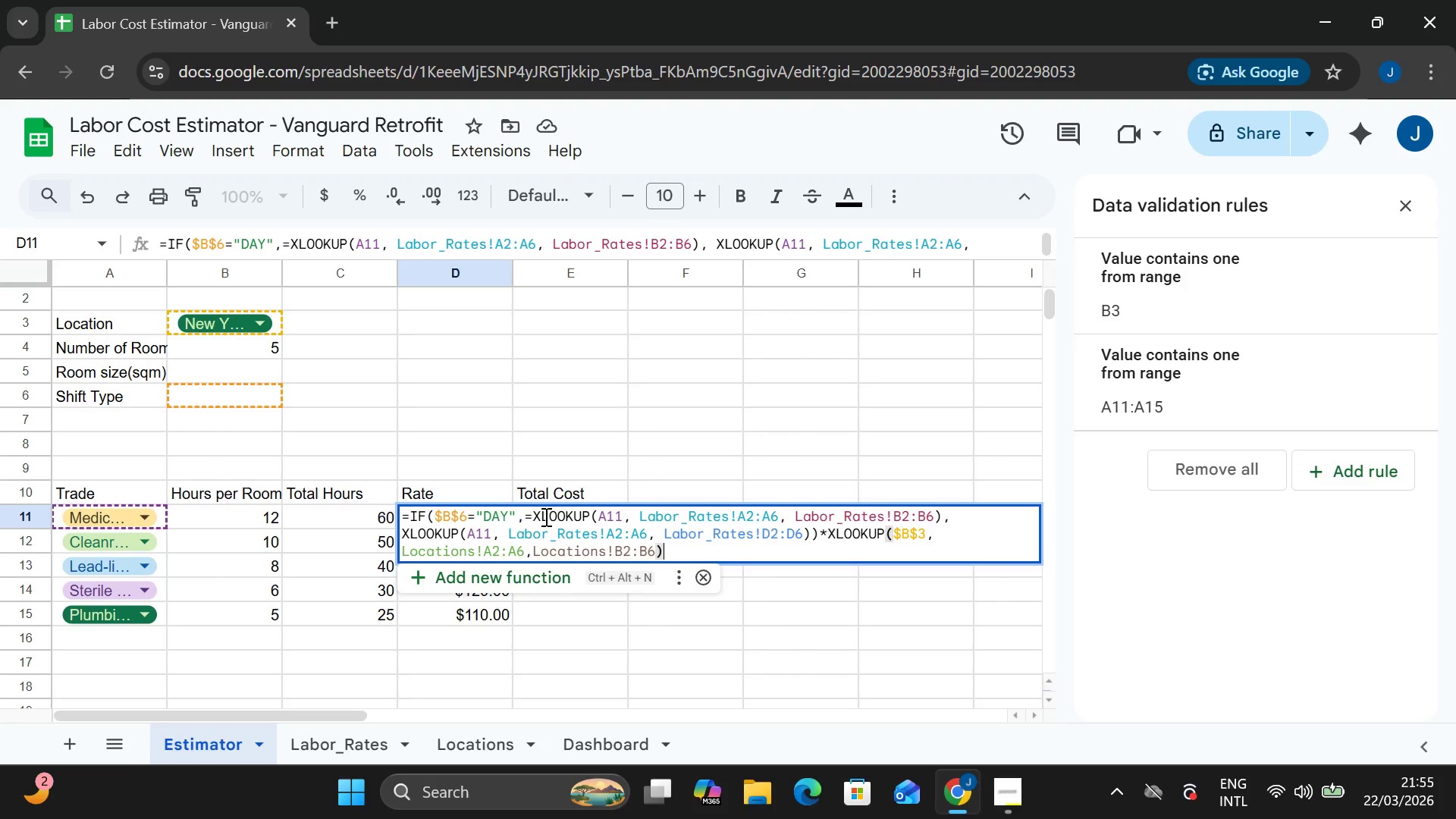 
wait(9.58)
 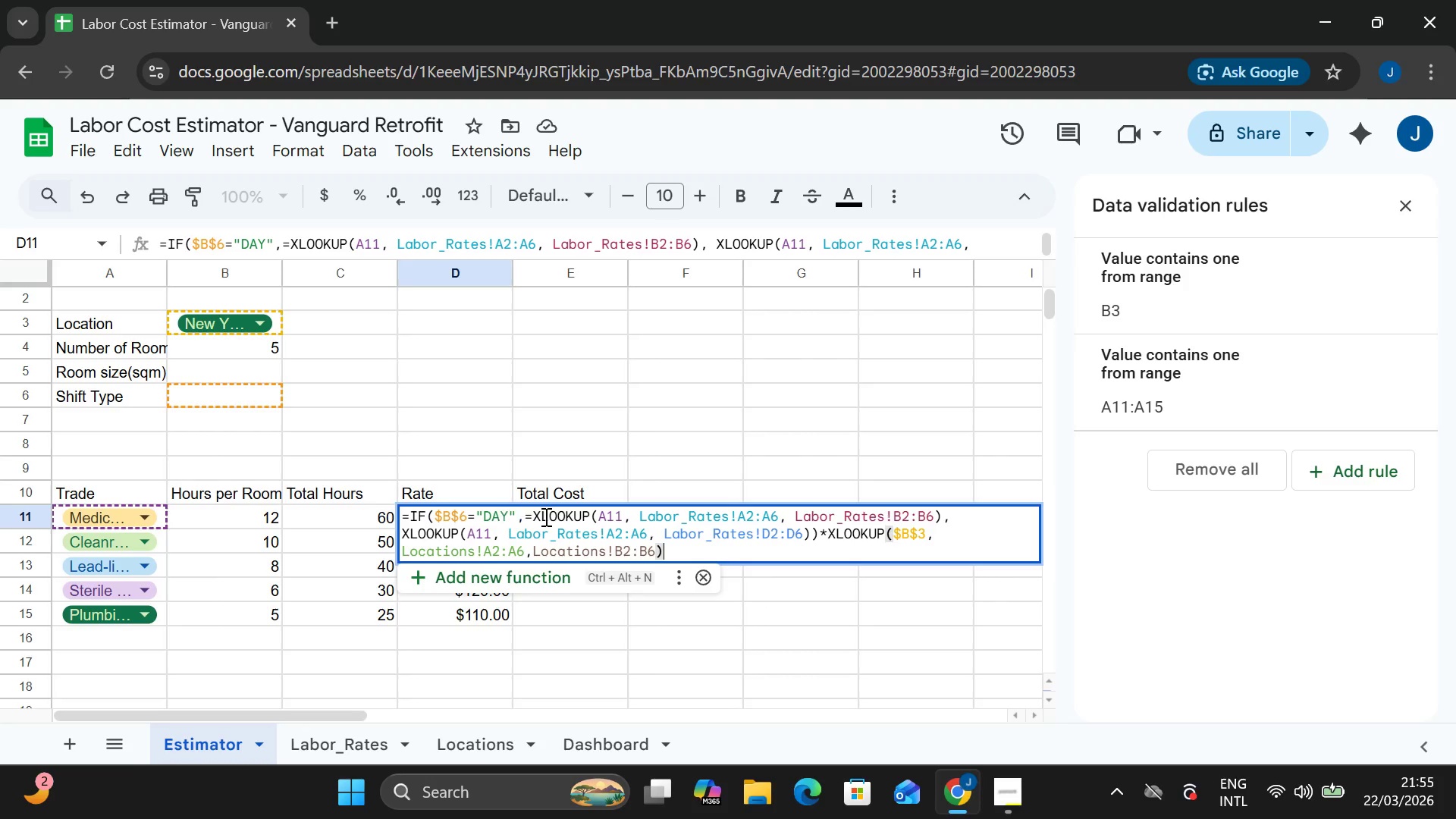 
left_click([1009, 798])